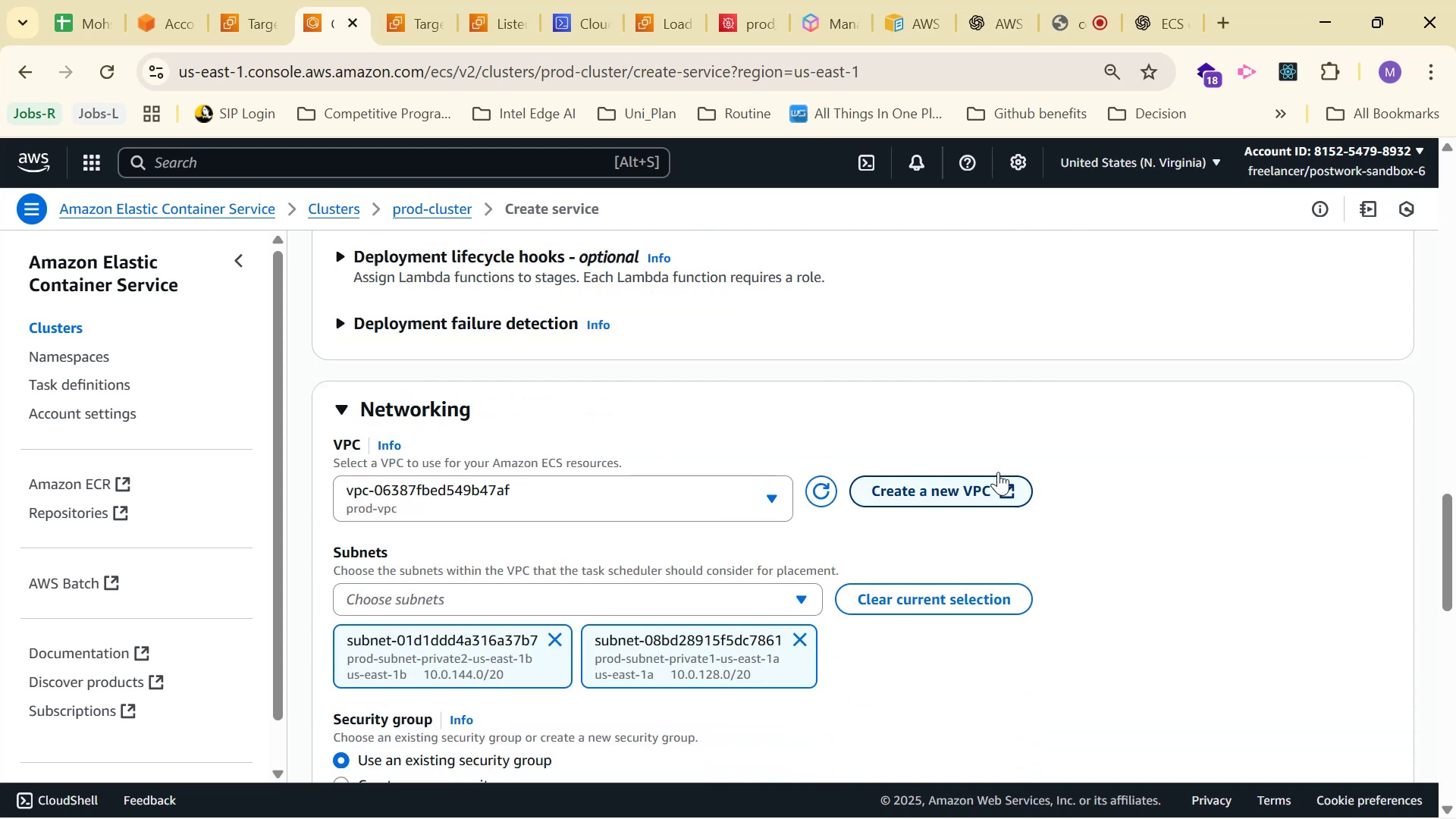 
key(Alt+AltLeft)
 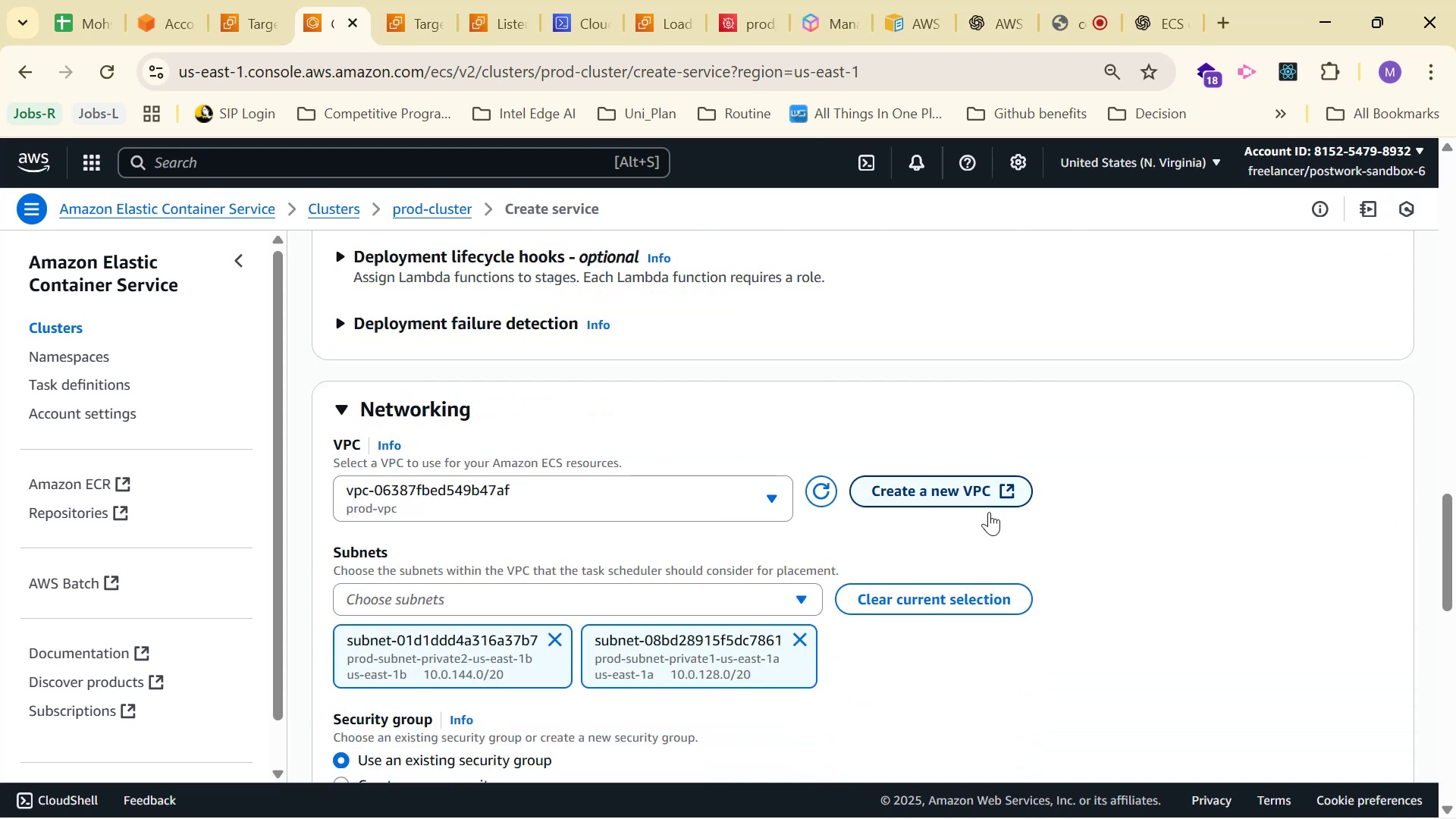 
key(Alt+Tab)
 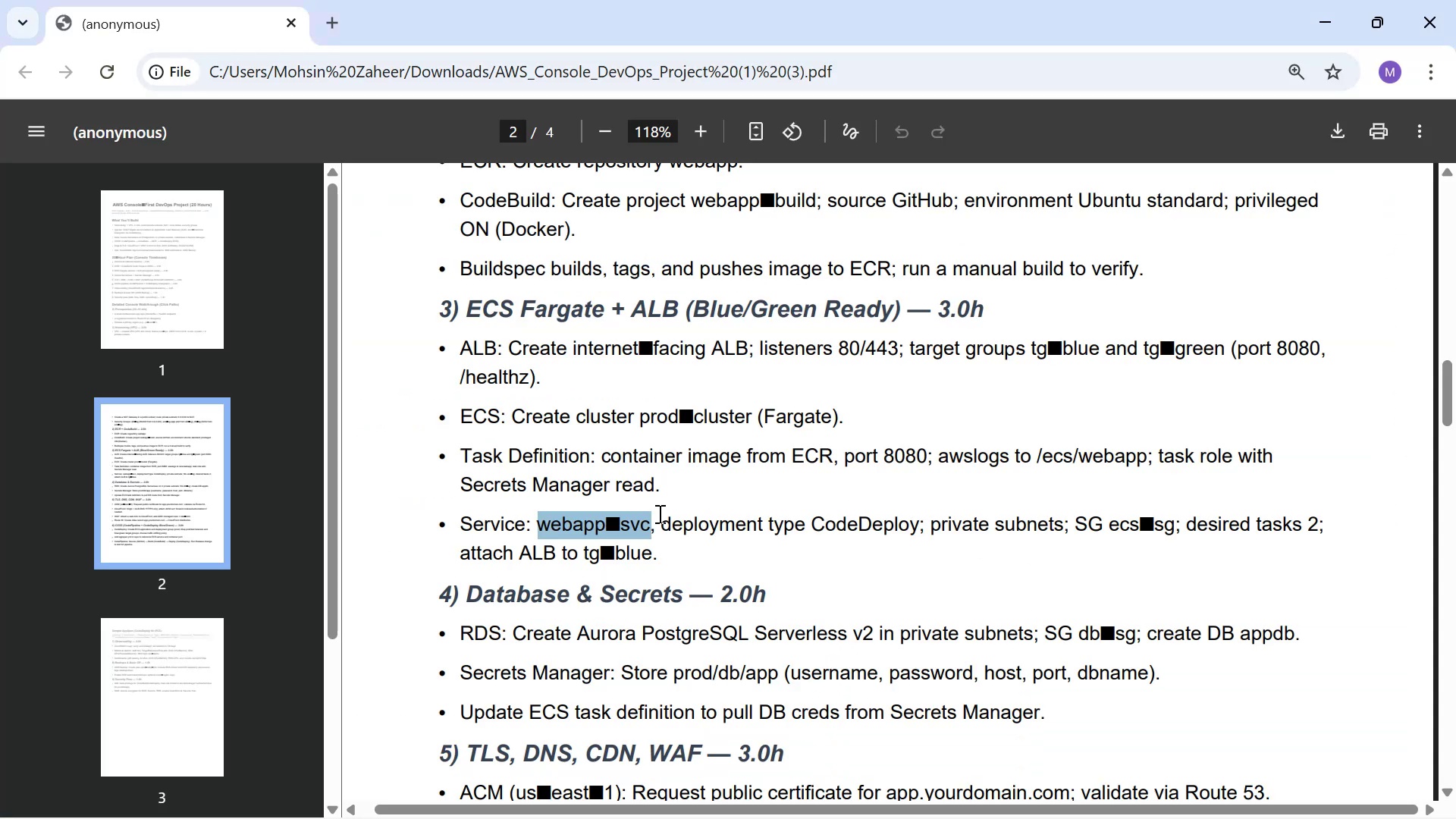 
left_click_drag(start_coordinate=[661, 517], to_coordinate=[918, 514])
 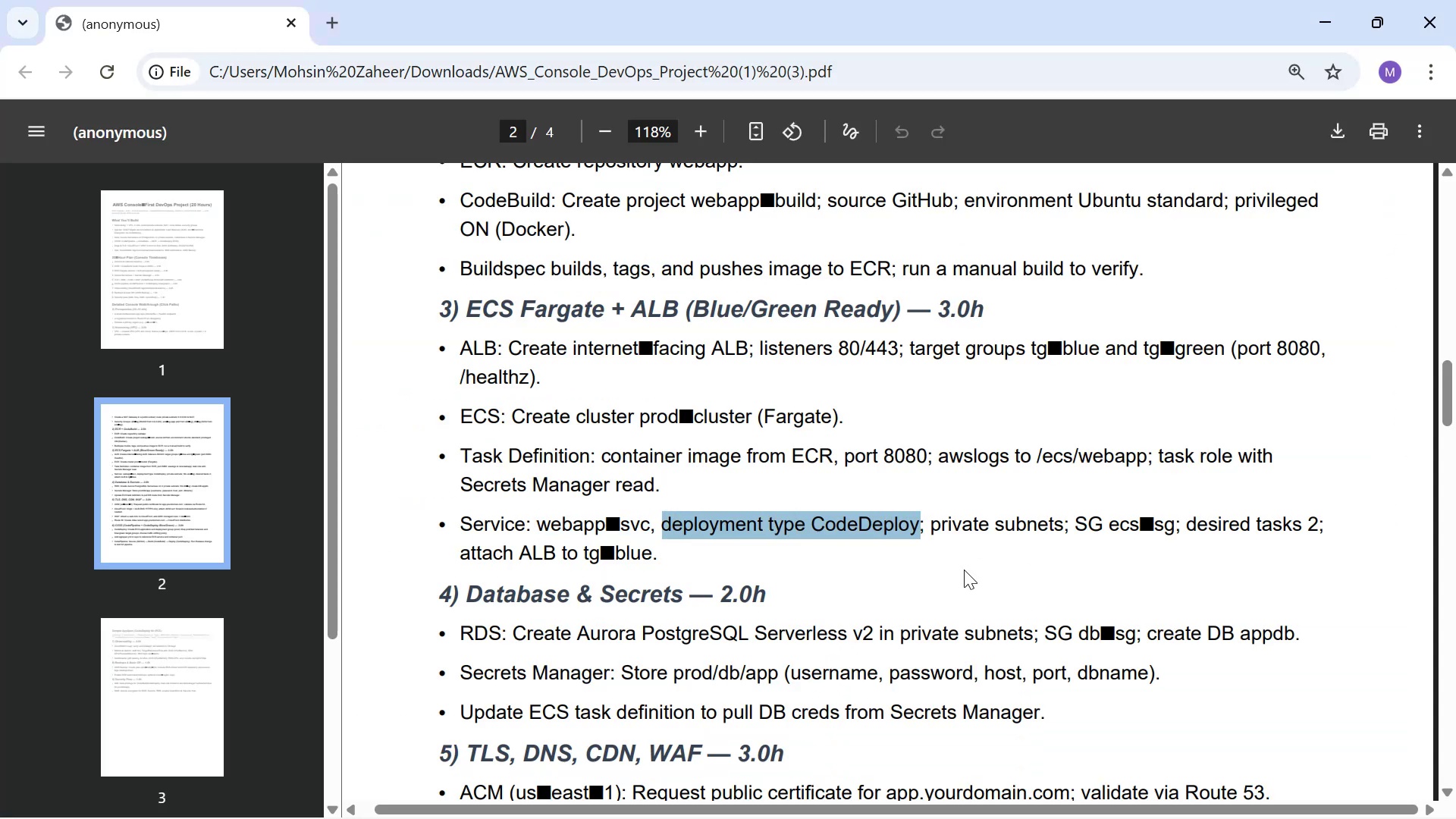 
left_click([964, 574])
 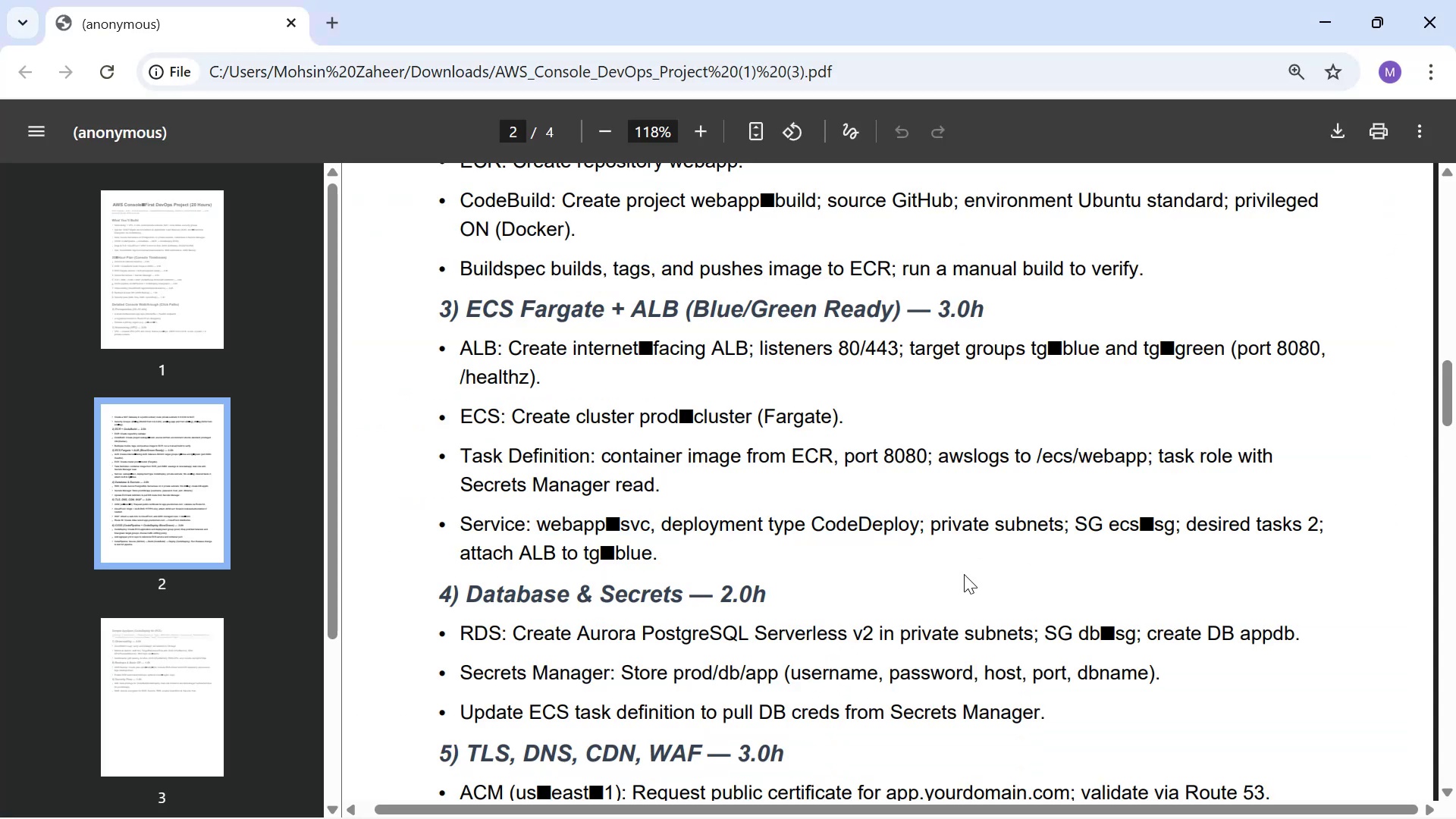 
key(Alt+AltLeft)
 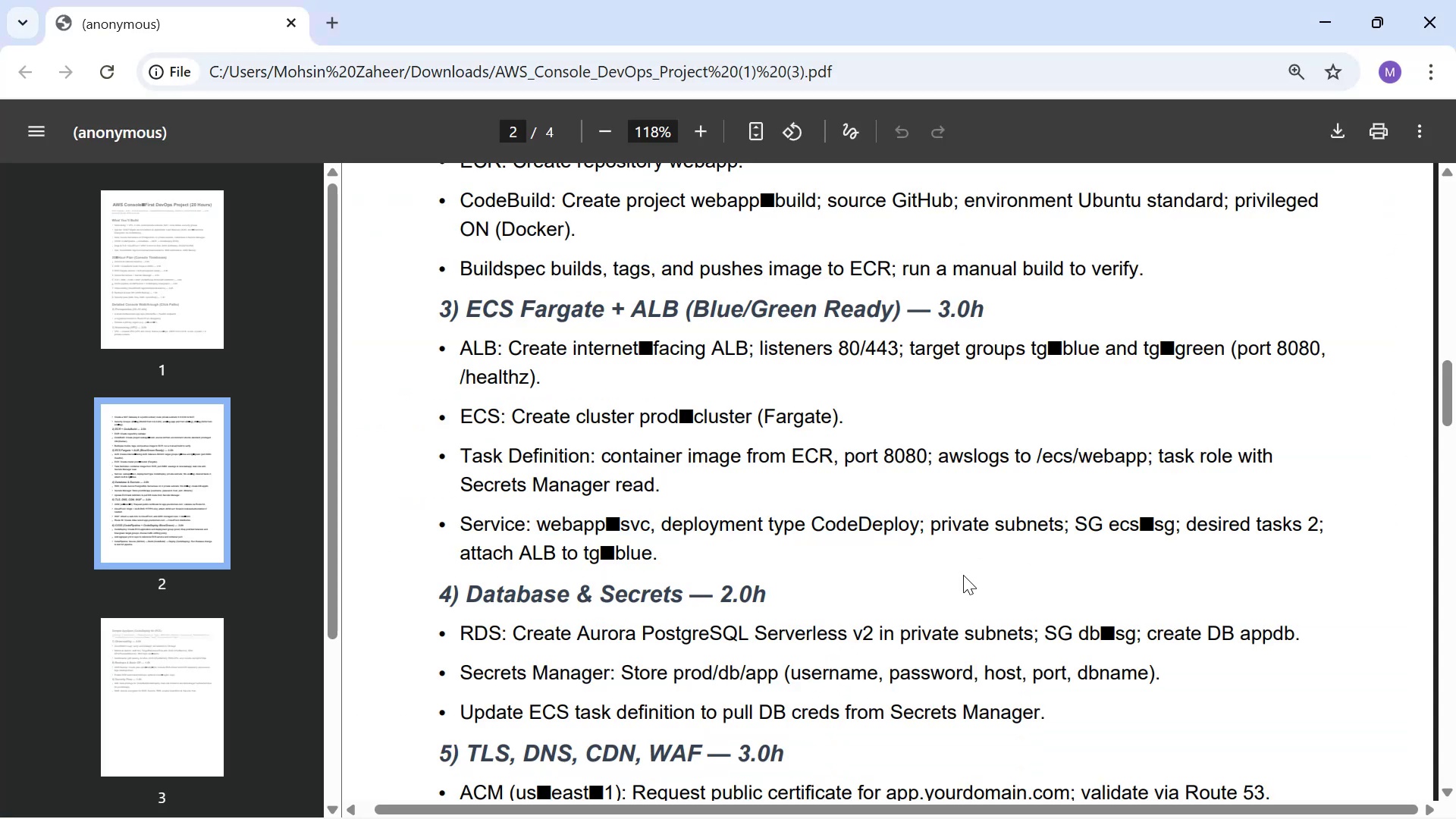 
key(Alt+Tab)
 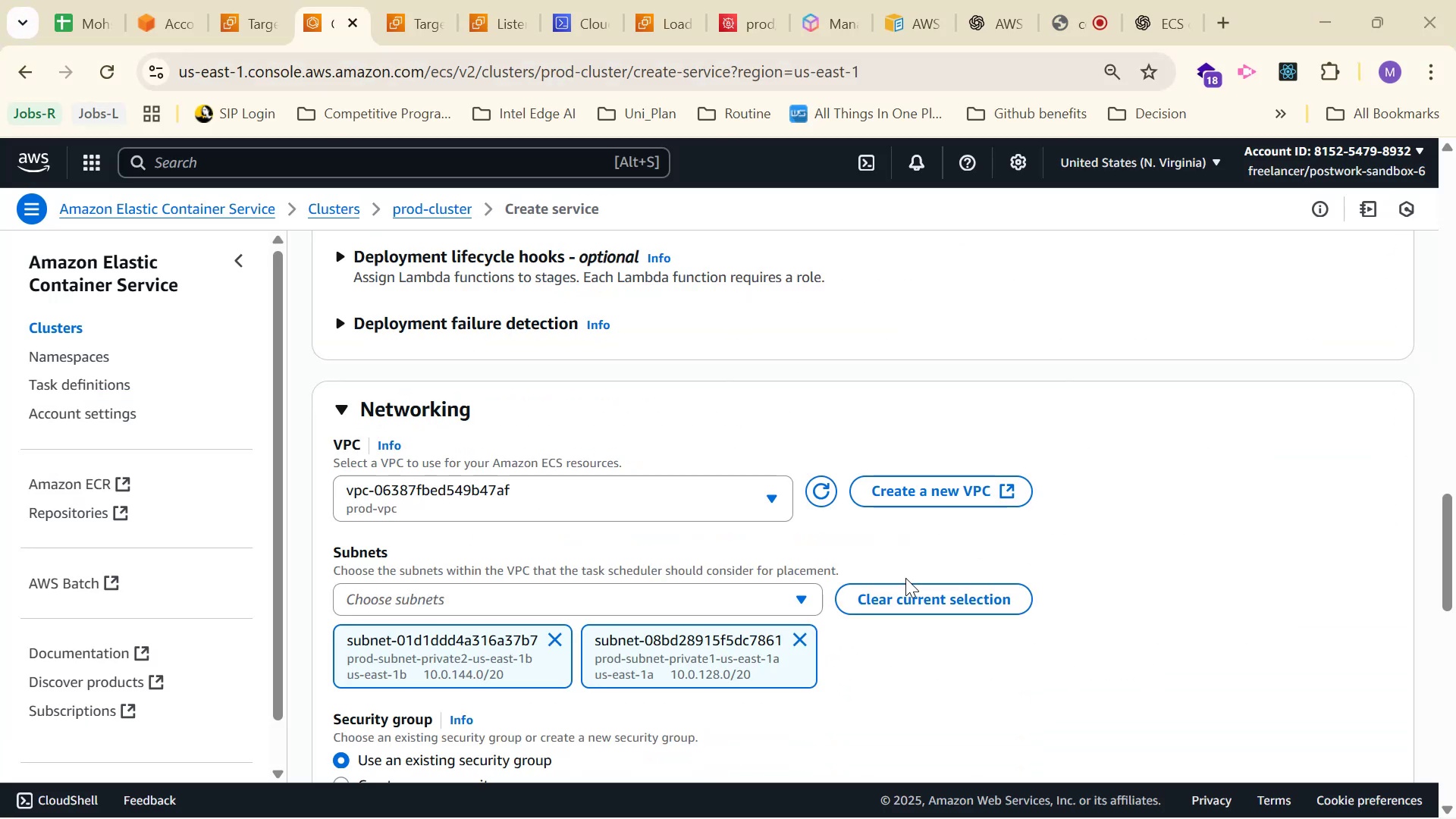 
scroll: coordinate [953, 404], scroll_direction: up, amount: 6.0
 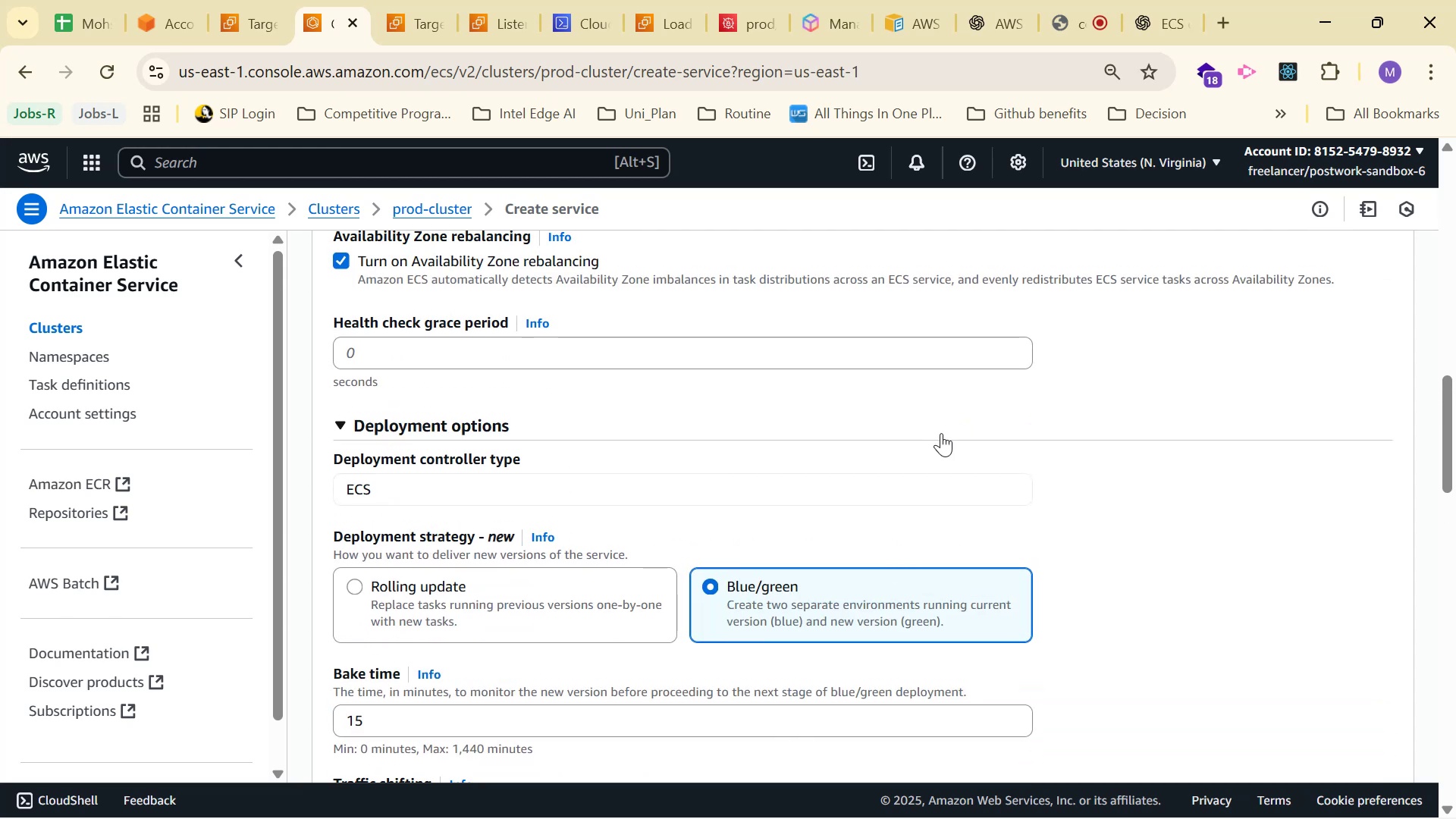 
left_click([930, 463])
 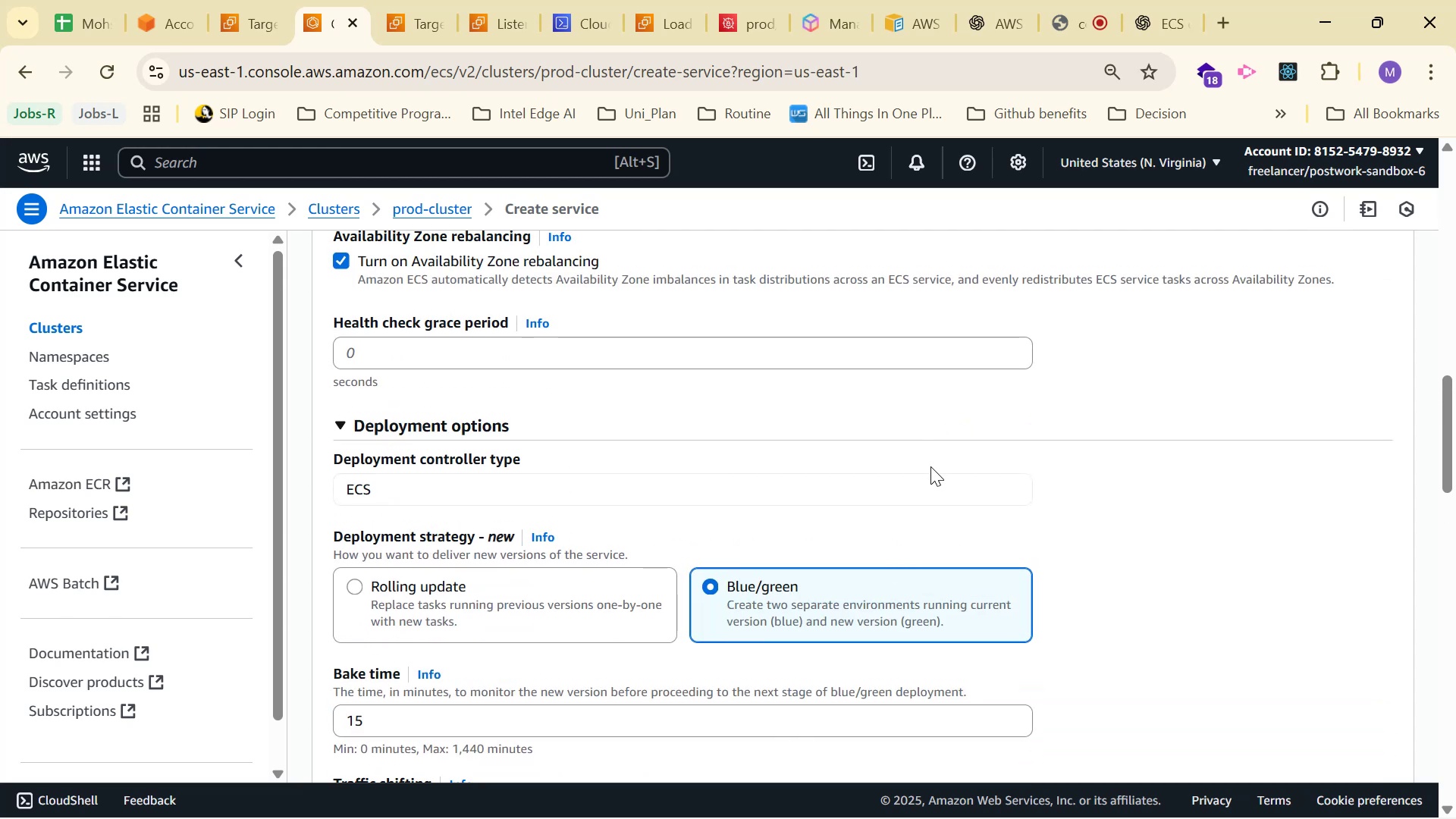 
key(Alt+AltLeft)
 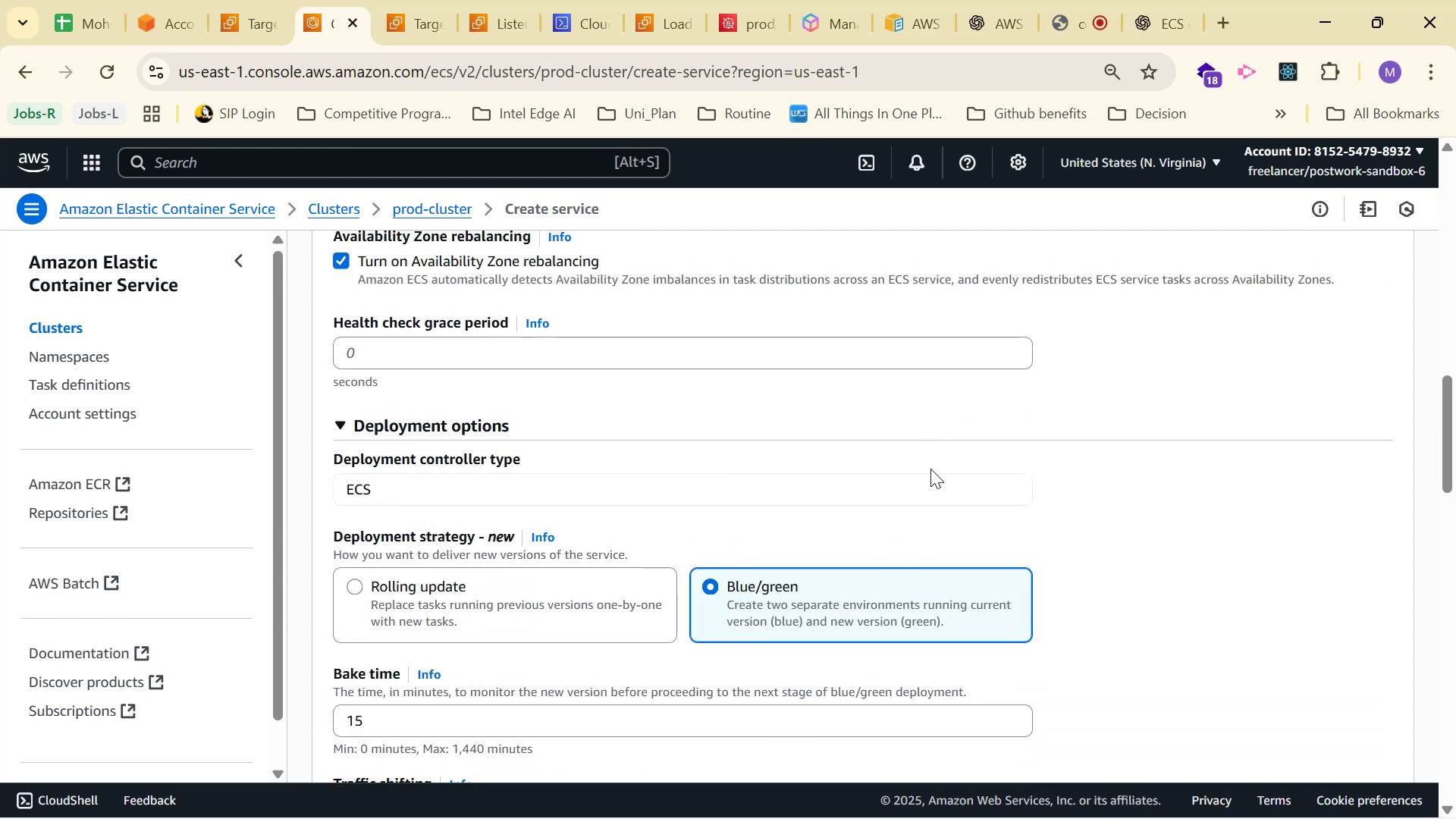 
key(Alt+Tab)
 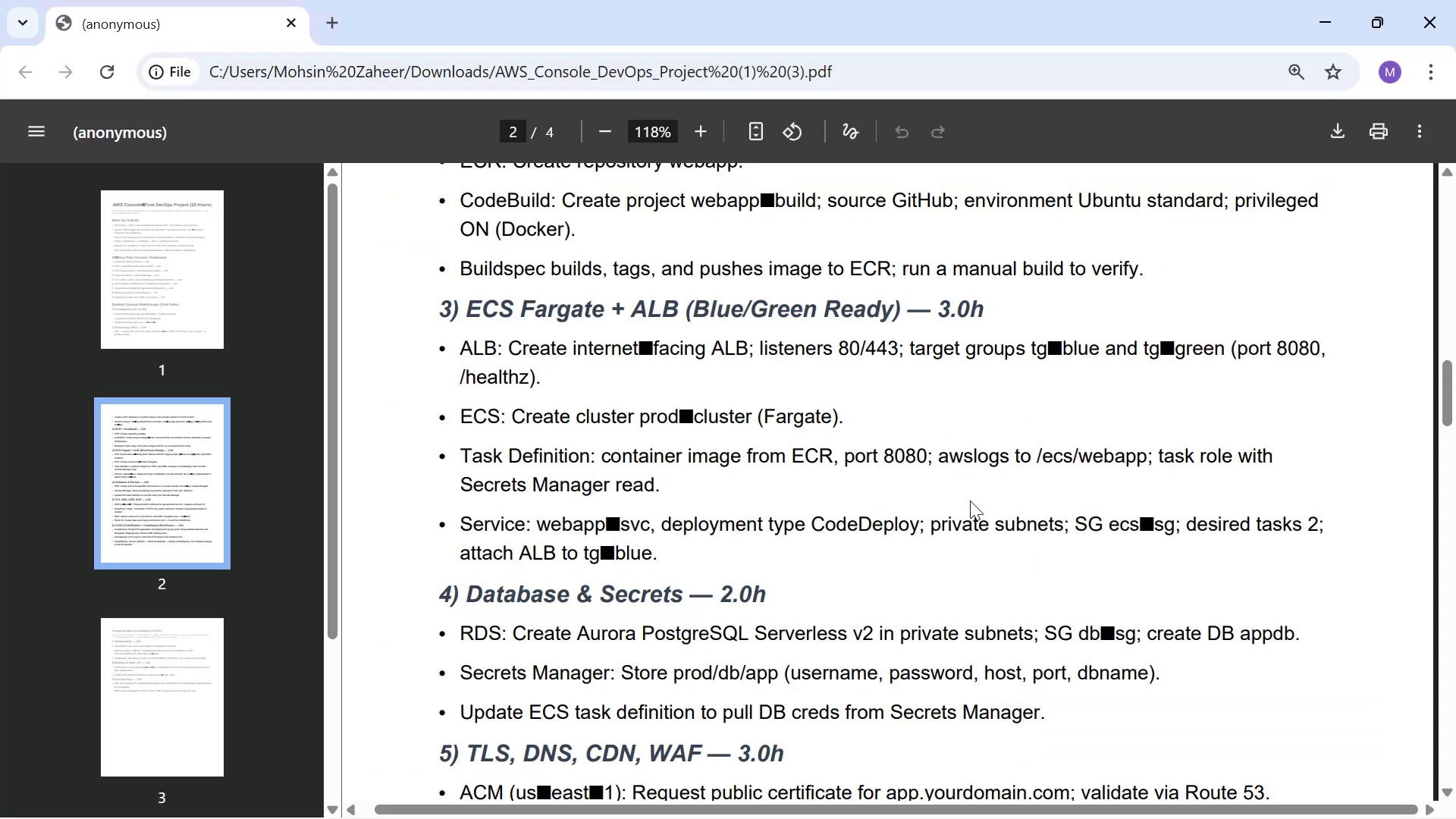 
key(Alt+AltLeft)
 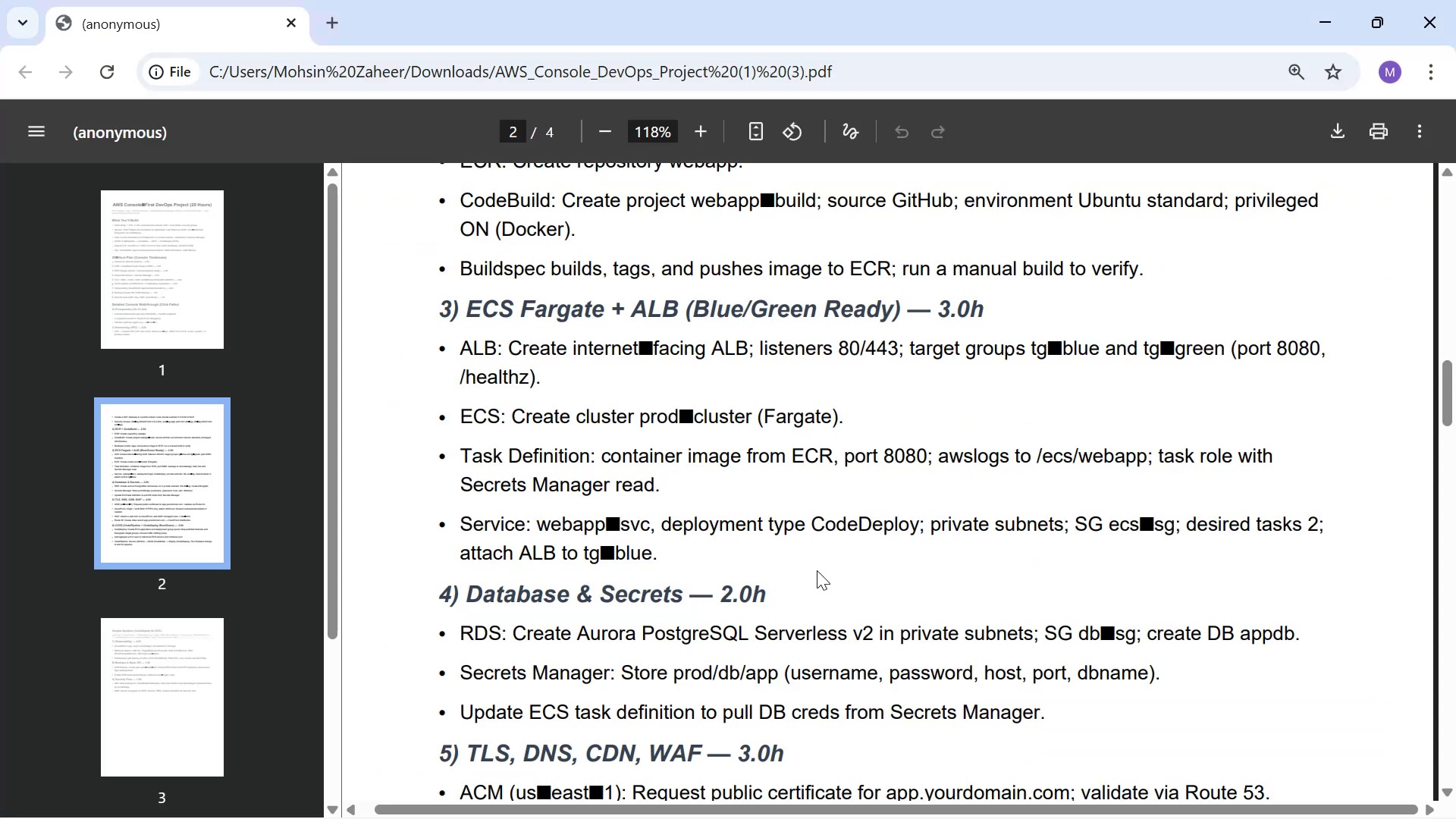 
key(Alt+Tab)
 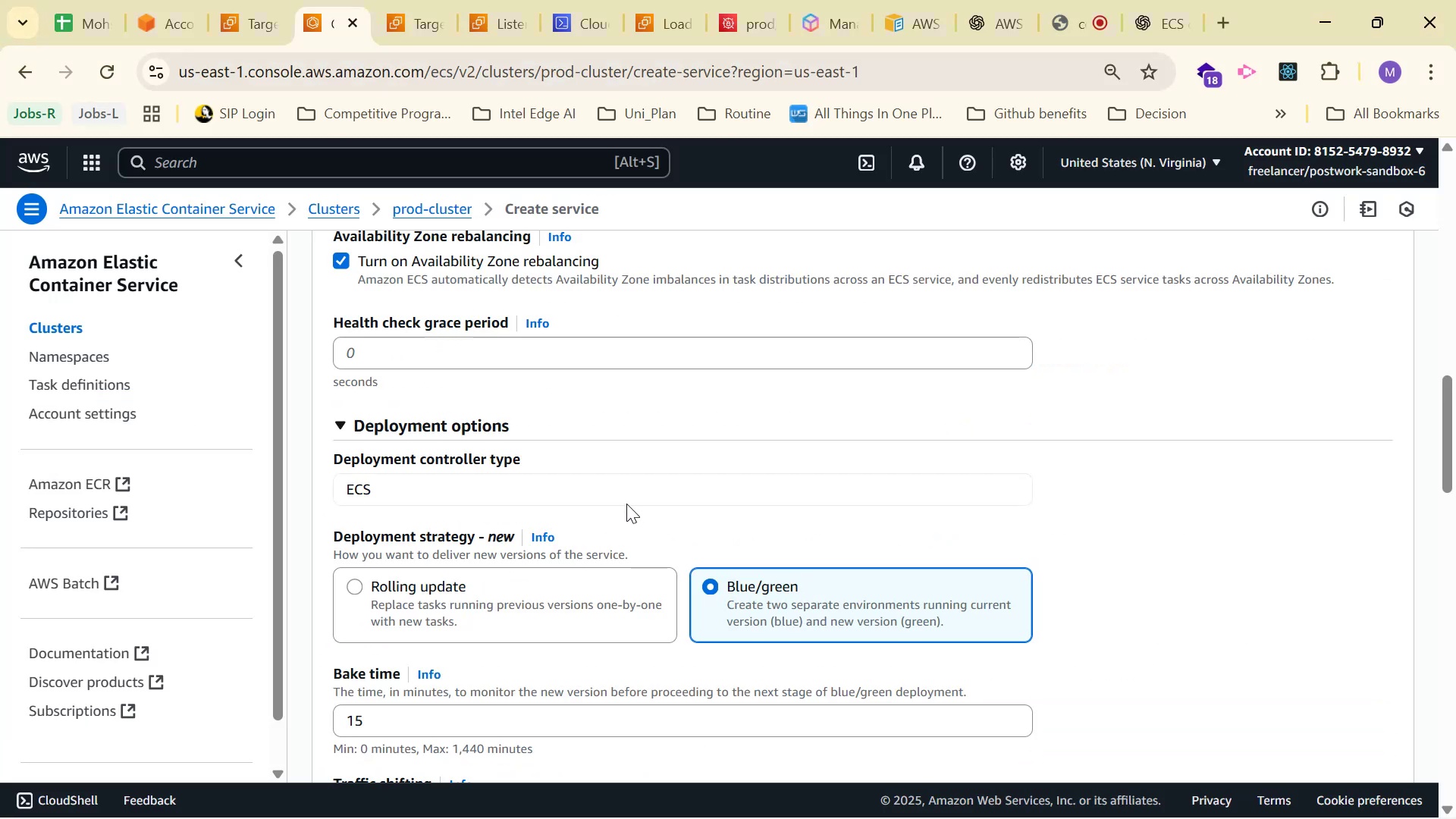 
left_click([635, 494])
 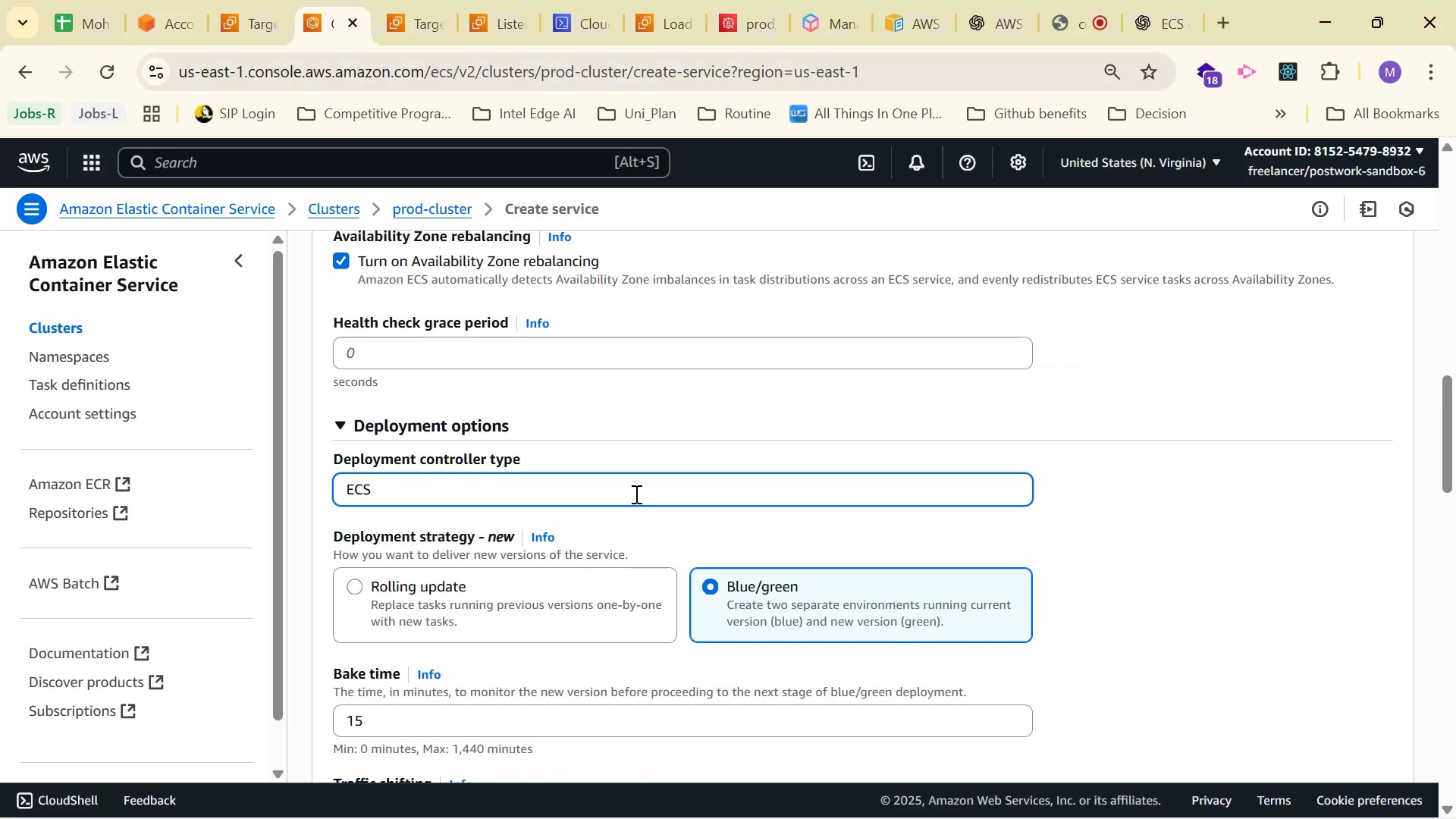 
double_click([635, 494])
 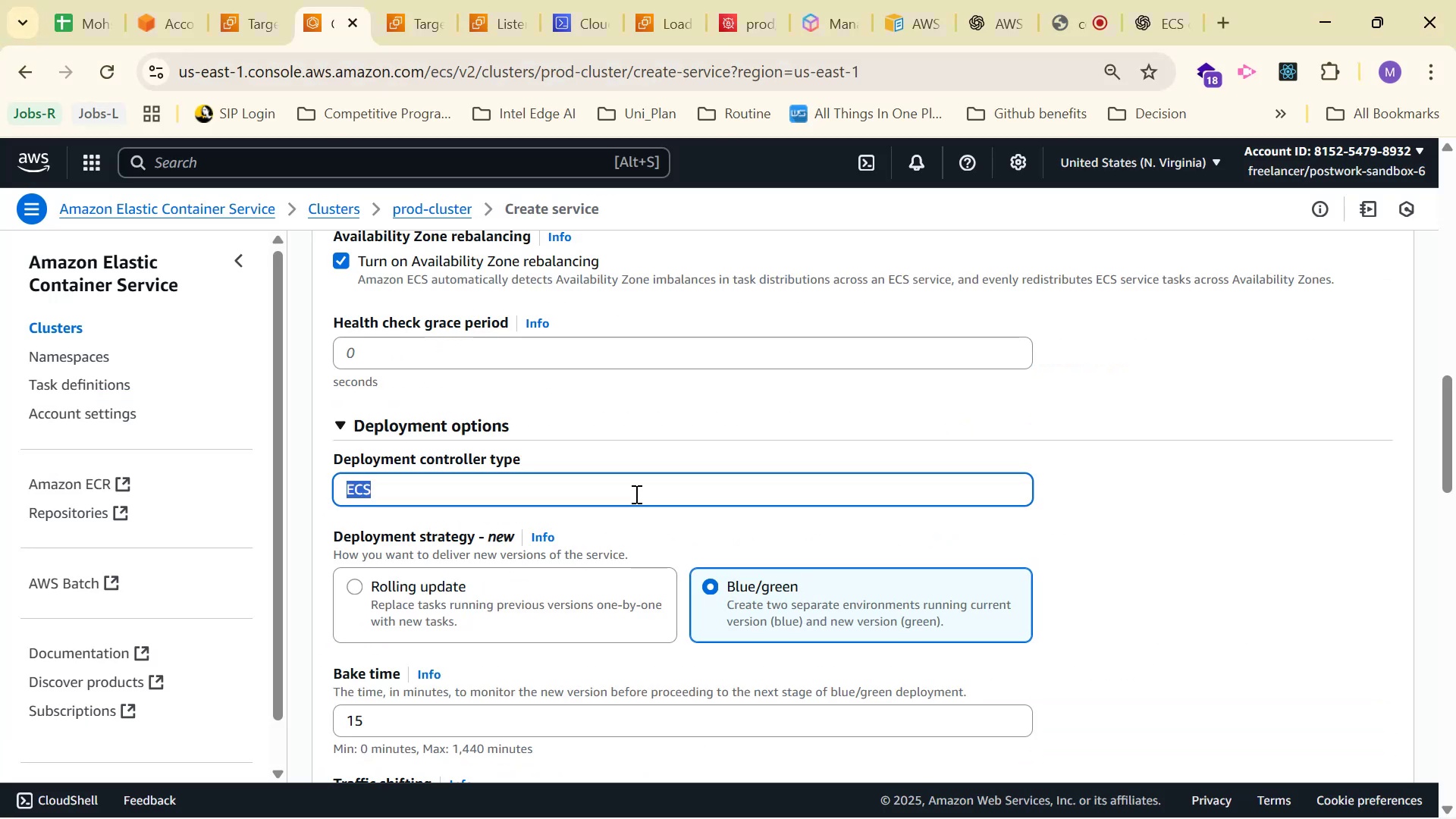 
triple_click([635, 494])
 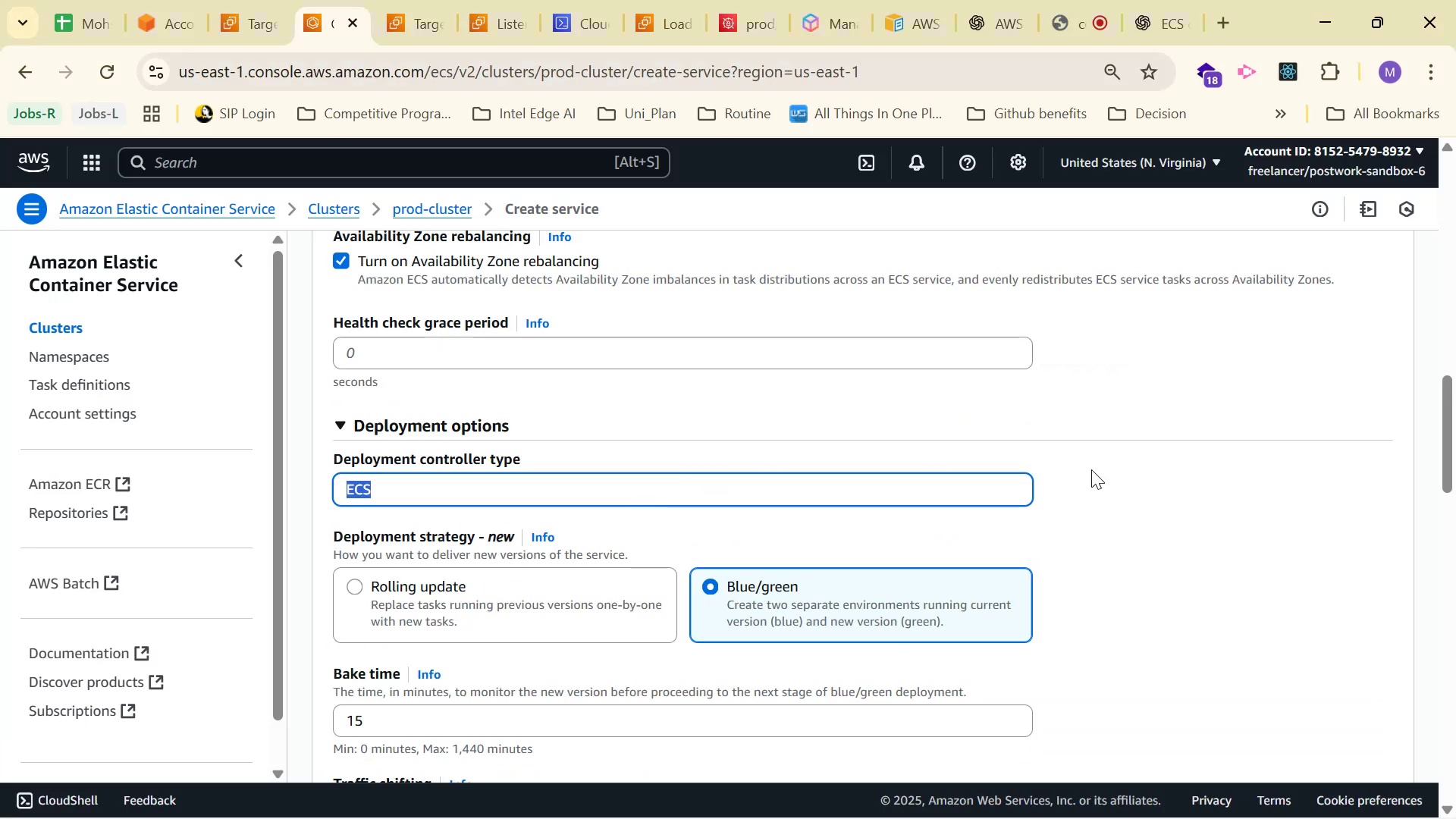 
left_click([1138, 470])
 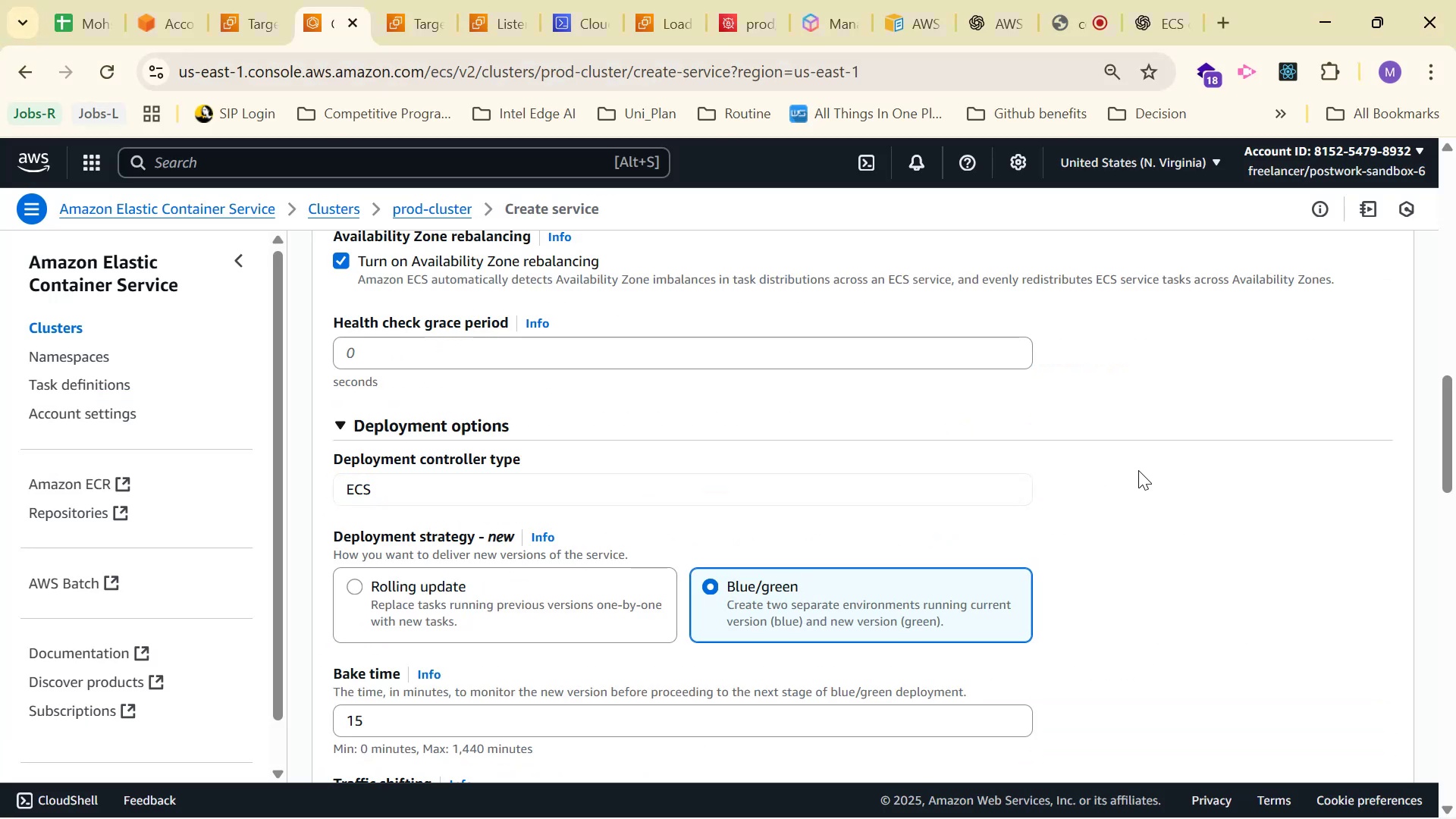 
key(Alt+AltLeft)
 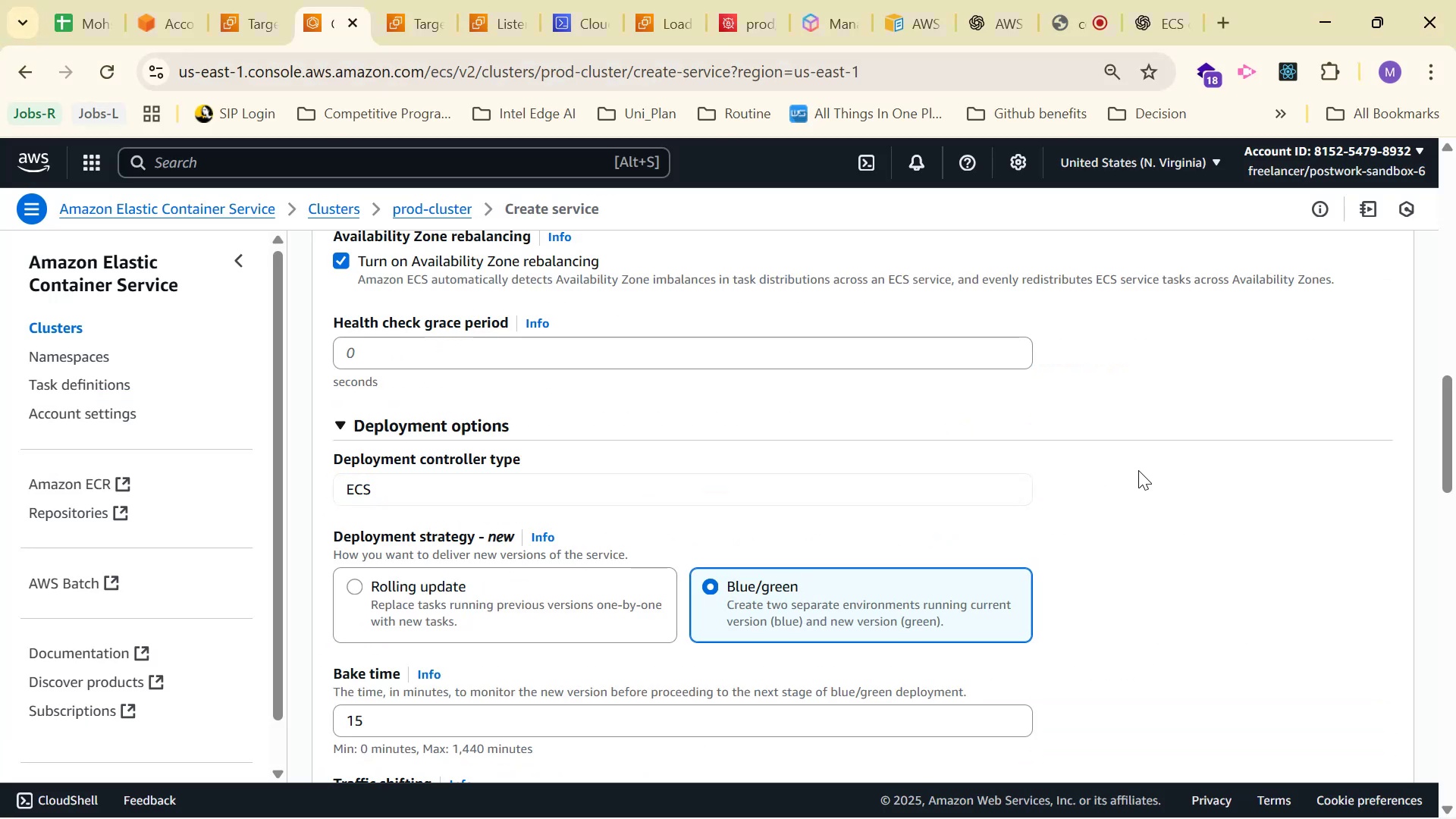 
key(Alt+Tab)
 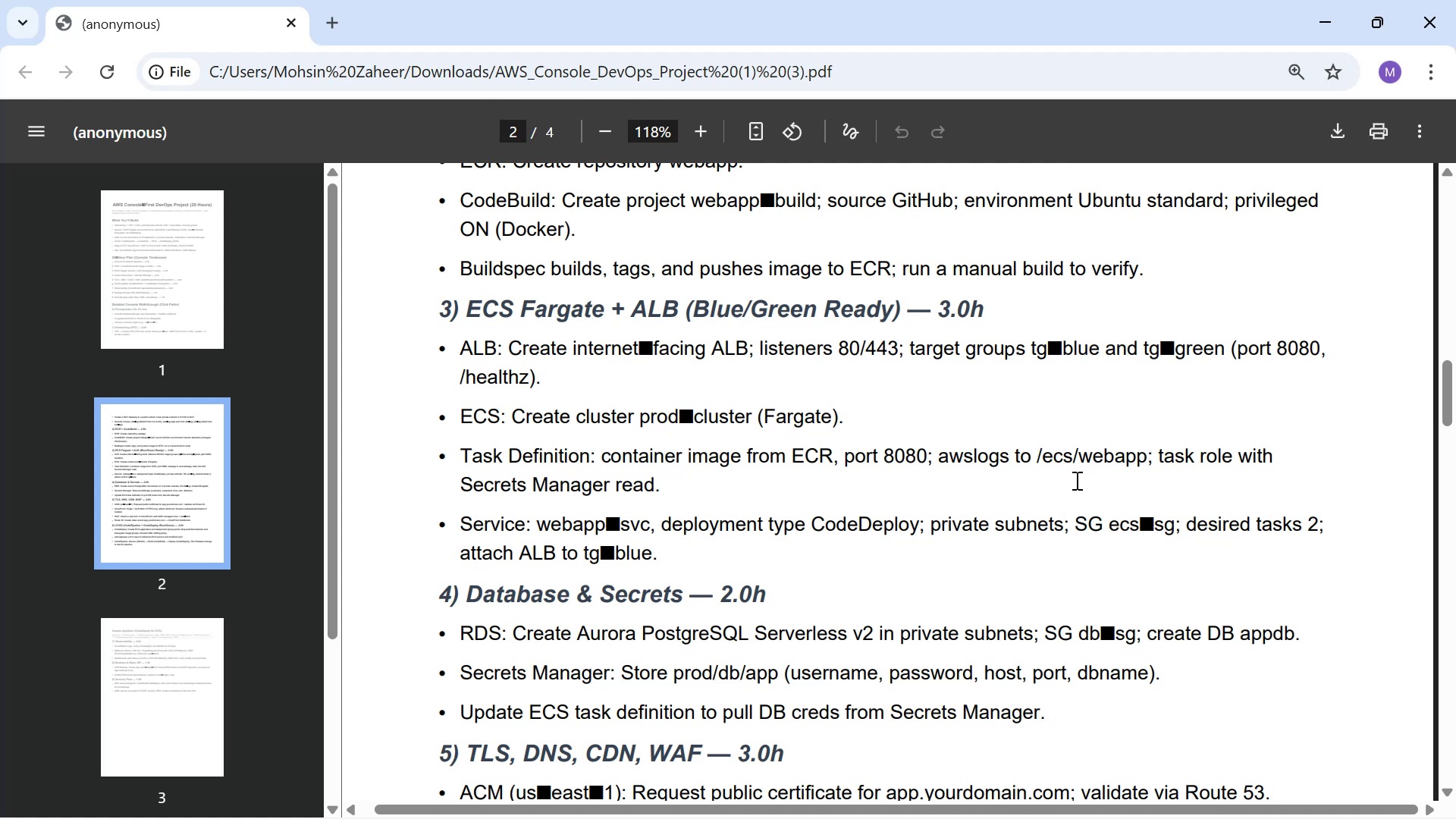 
left_click_drag(start_coordinate=[1076, 524], to_coordinate=[1173, 522])
 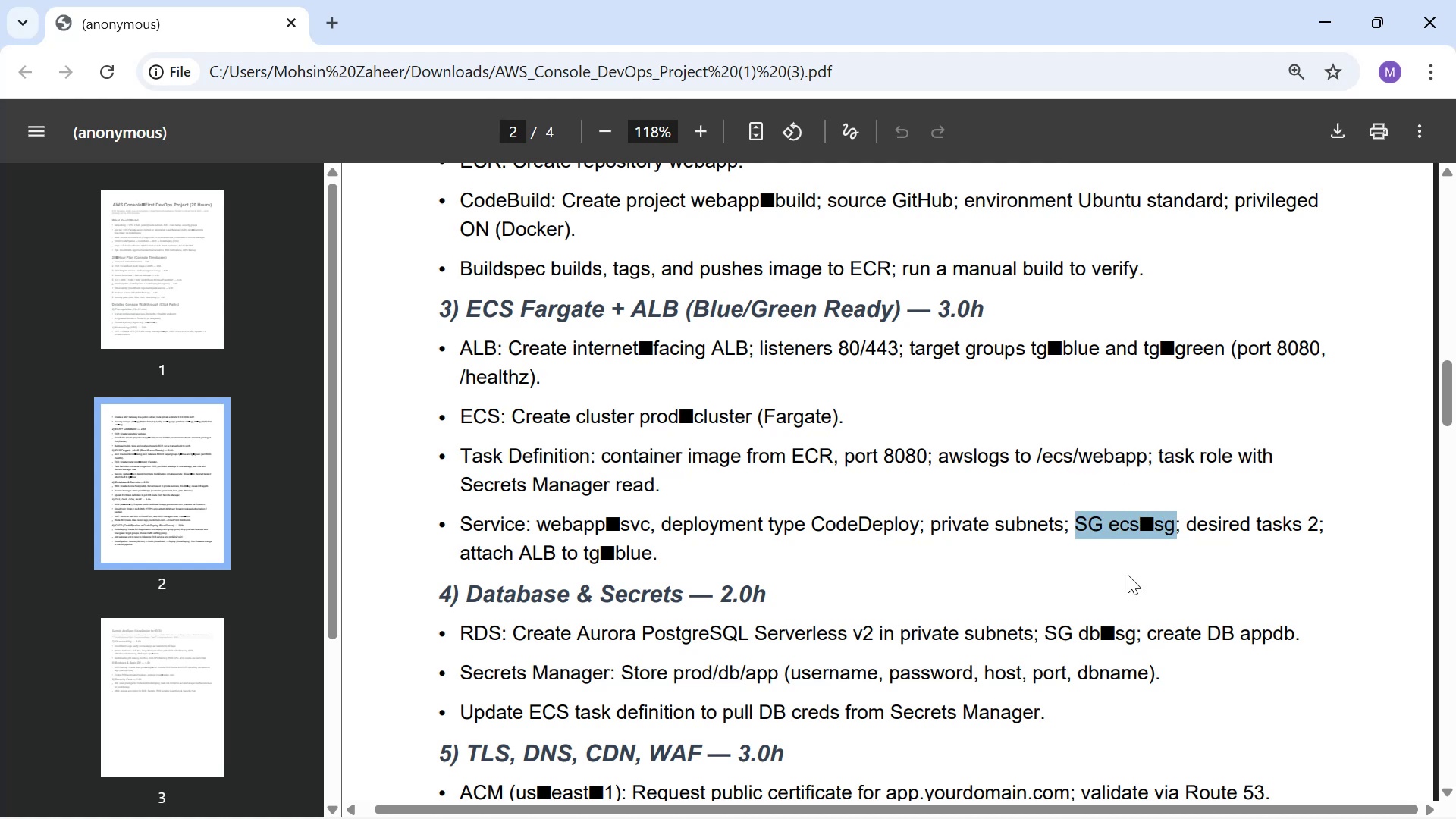 
left_click([1116, 587])
 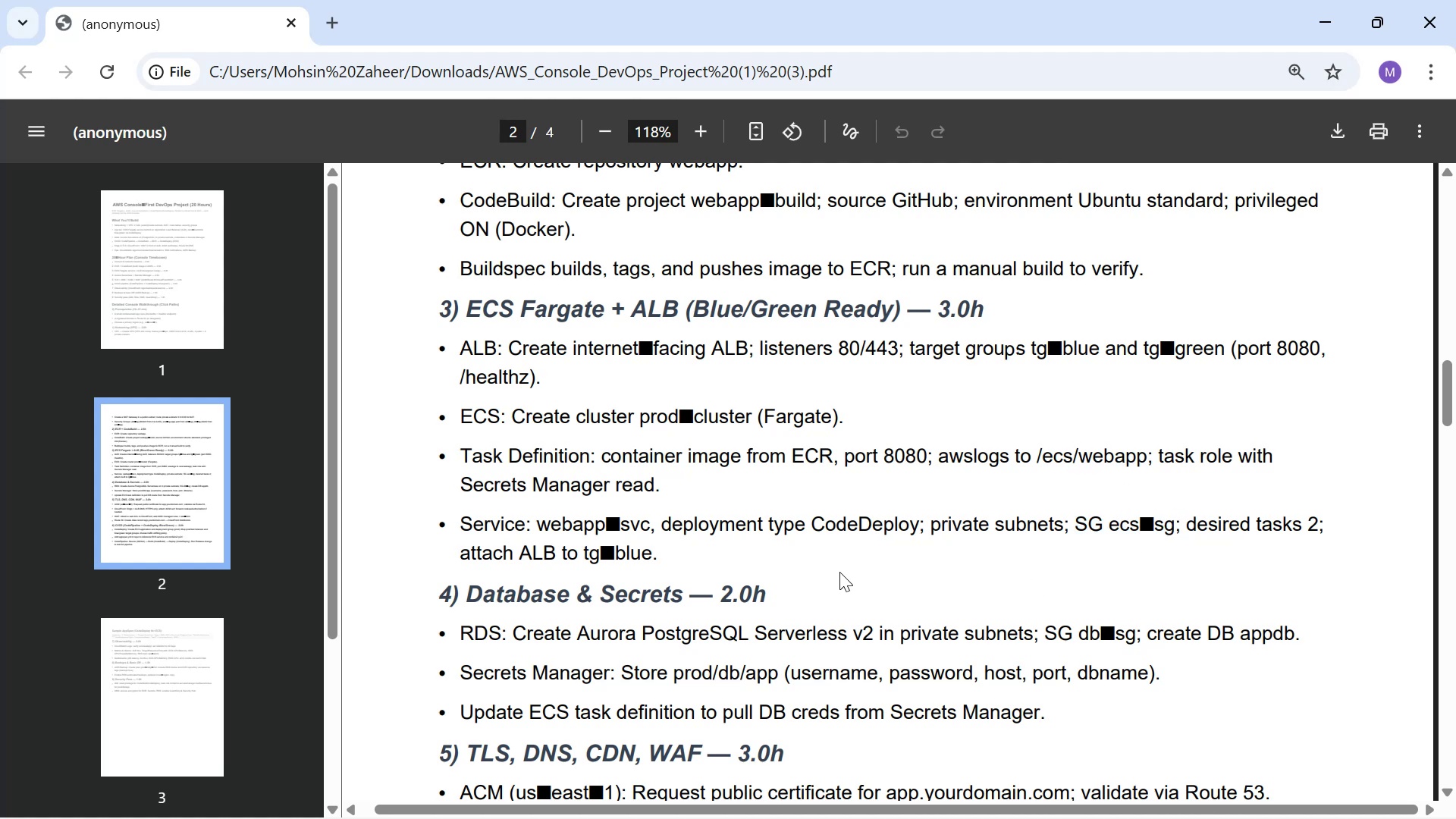 
key(Alt+AltLeft)
 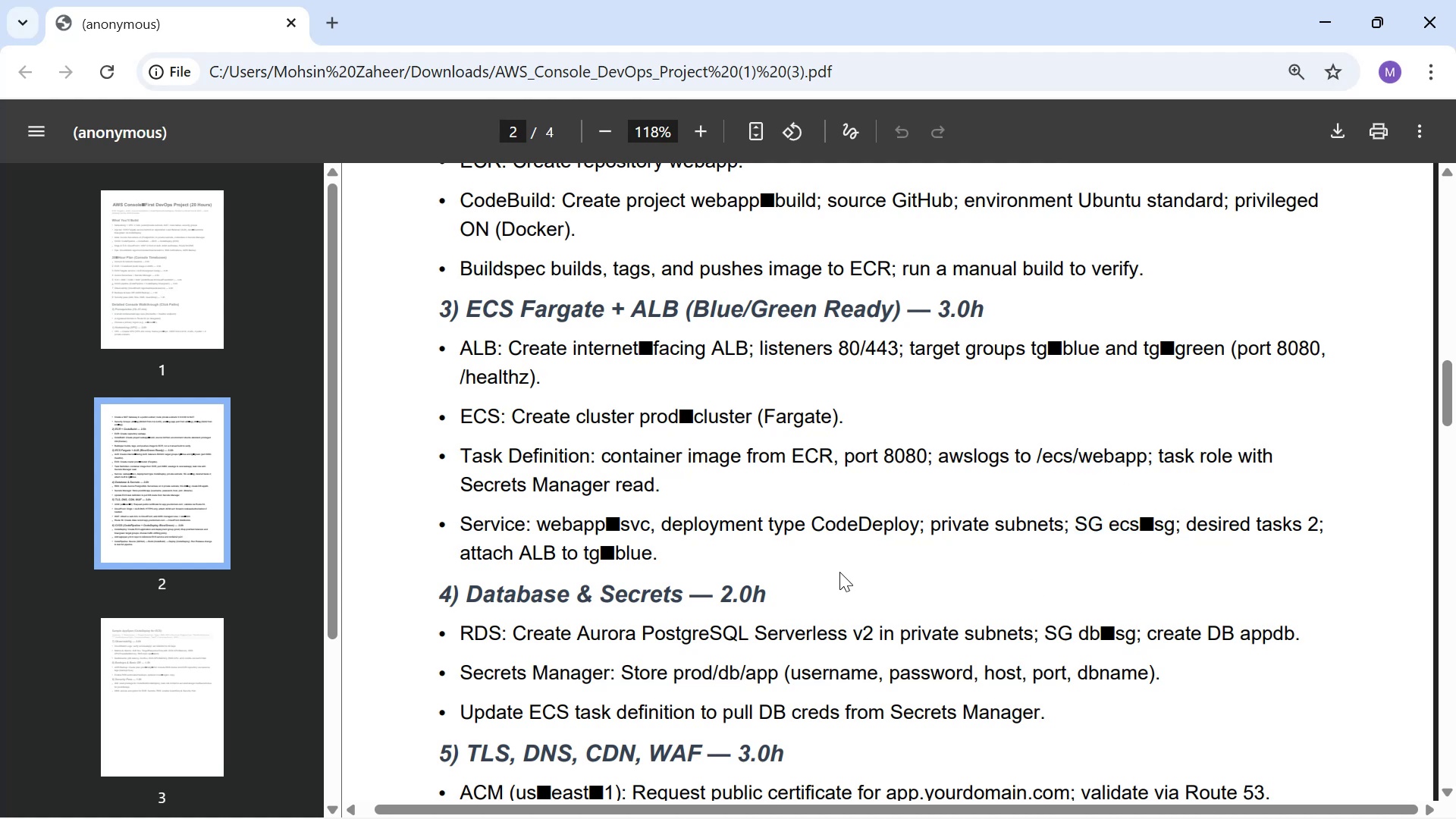 
key(Alt+Tab)
 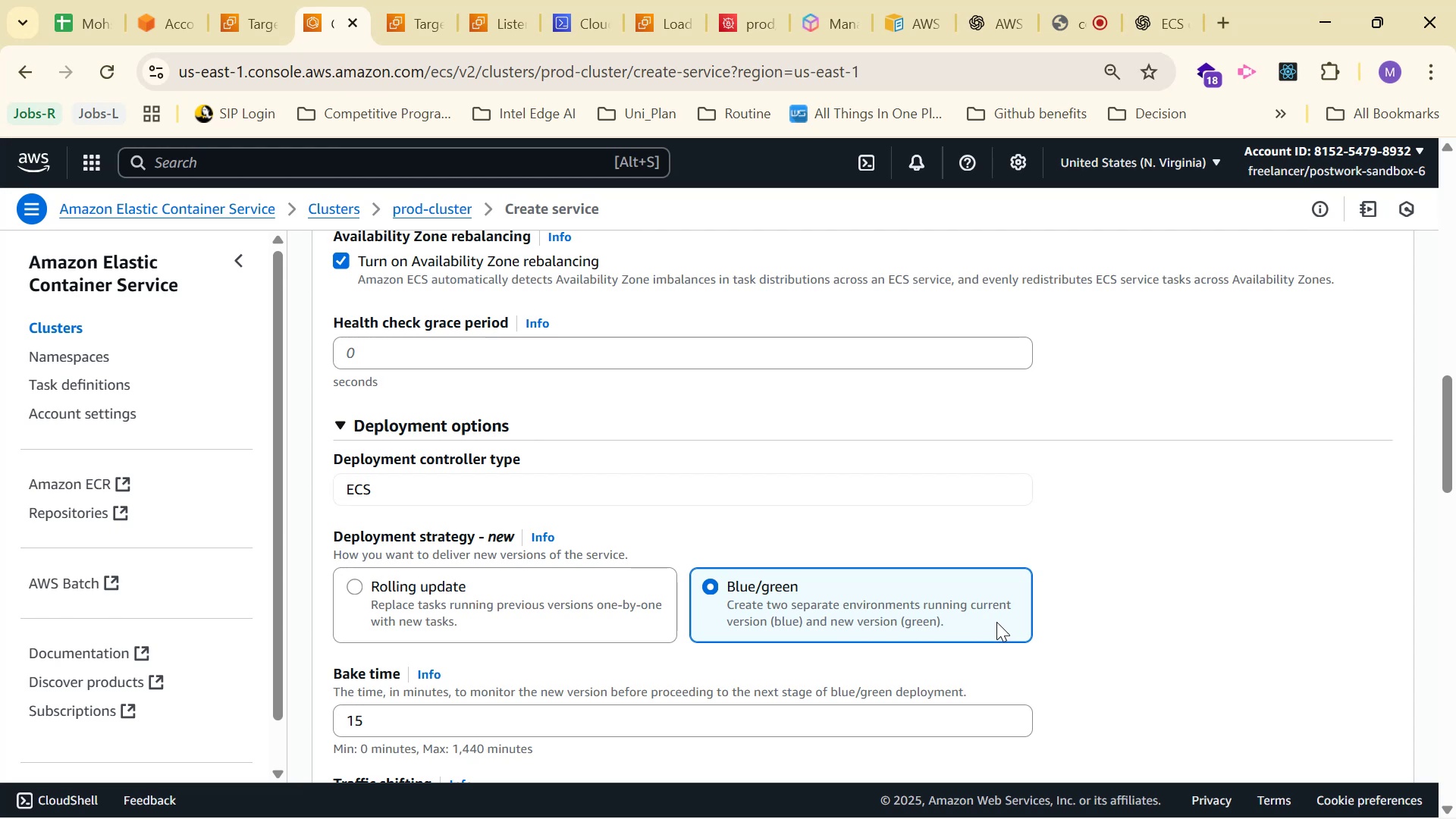 
scroll: coordinate [968, 637], scroll_direction: down, amount: 3.0
 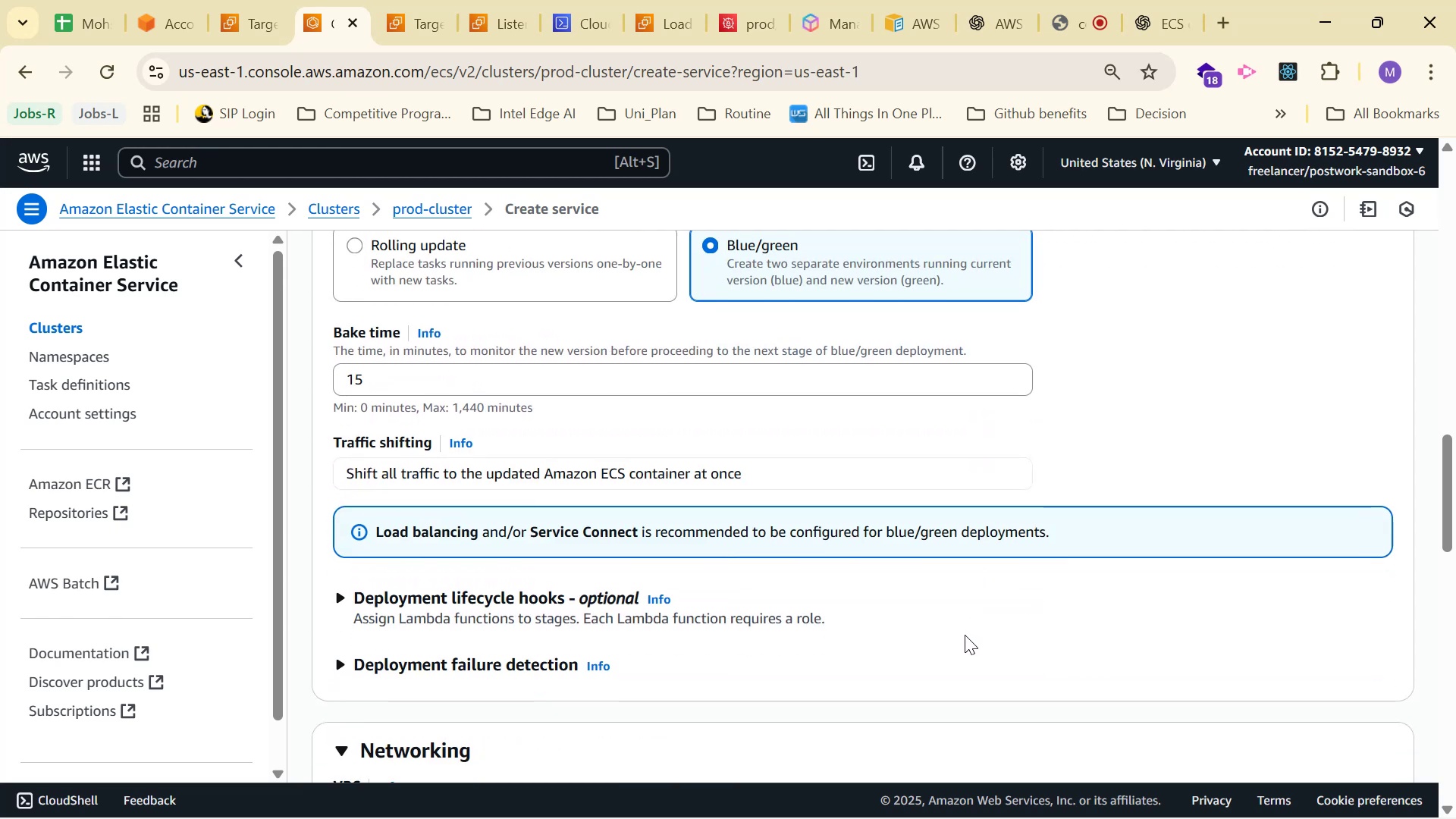 
scroll: coordinate [962, 635], scroll_direction: up, amount: 3.0
 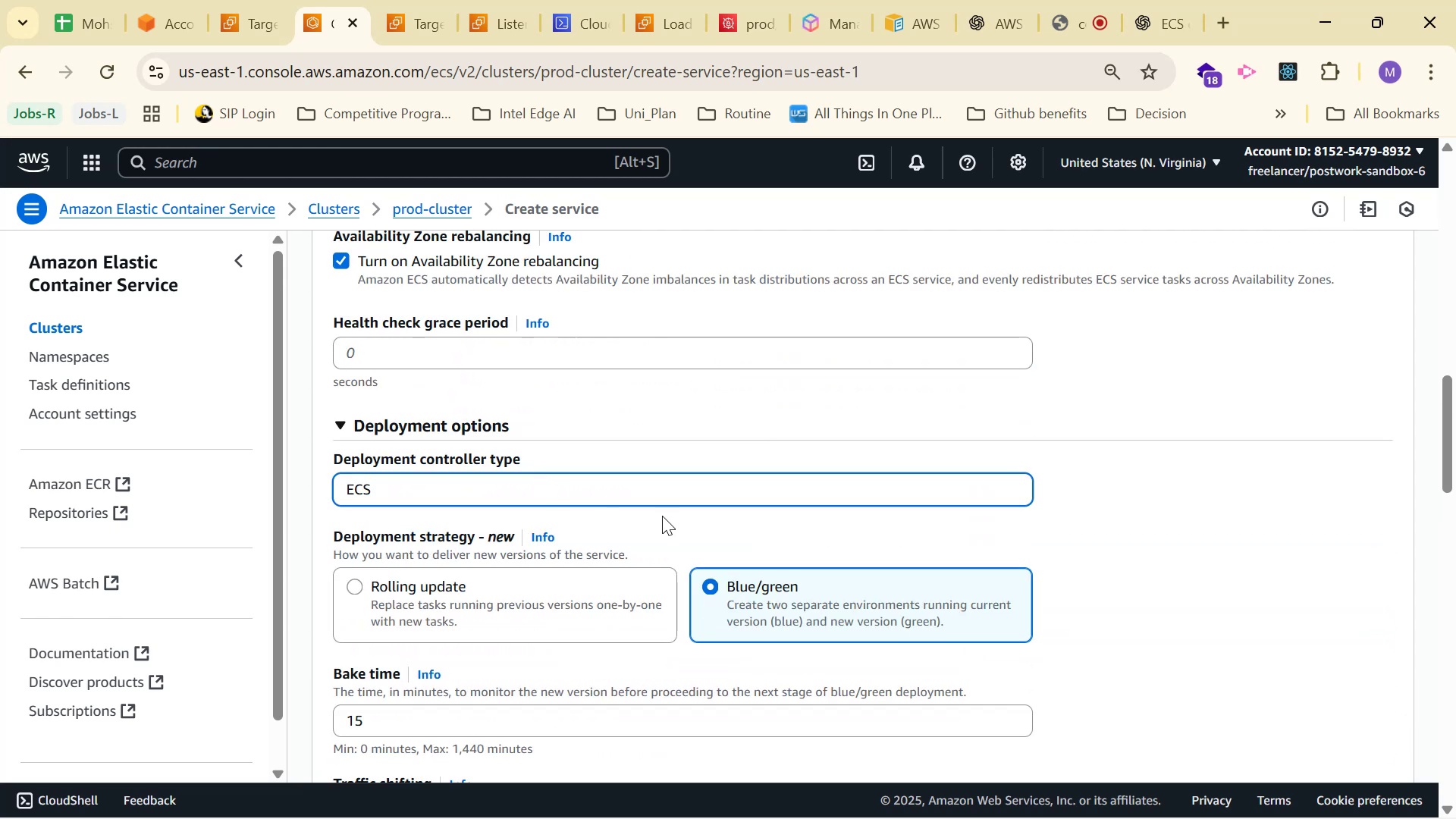 
key(Alt+AltLeft)
 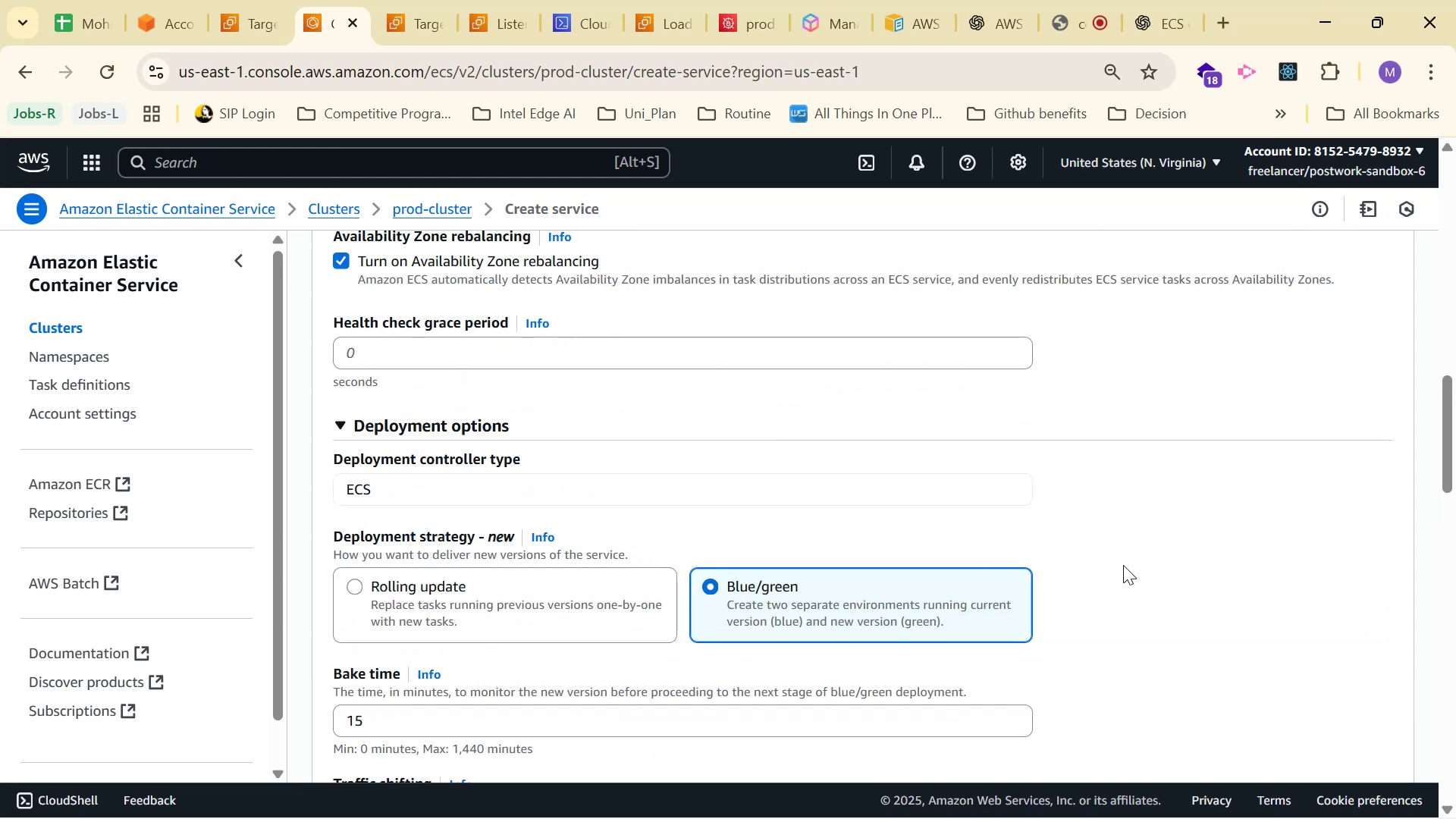 
key(Alt+Tab)
 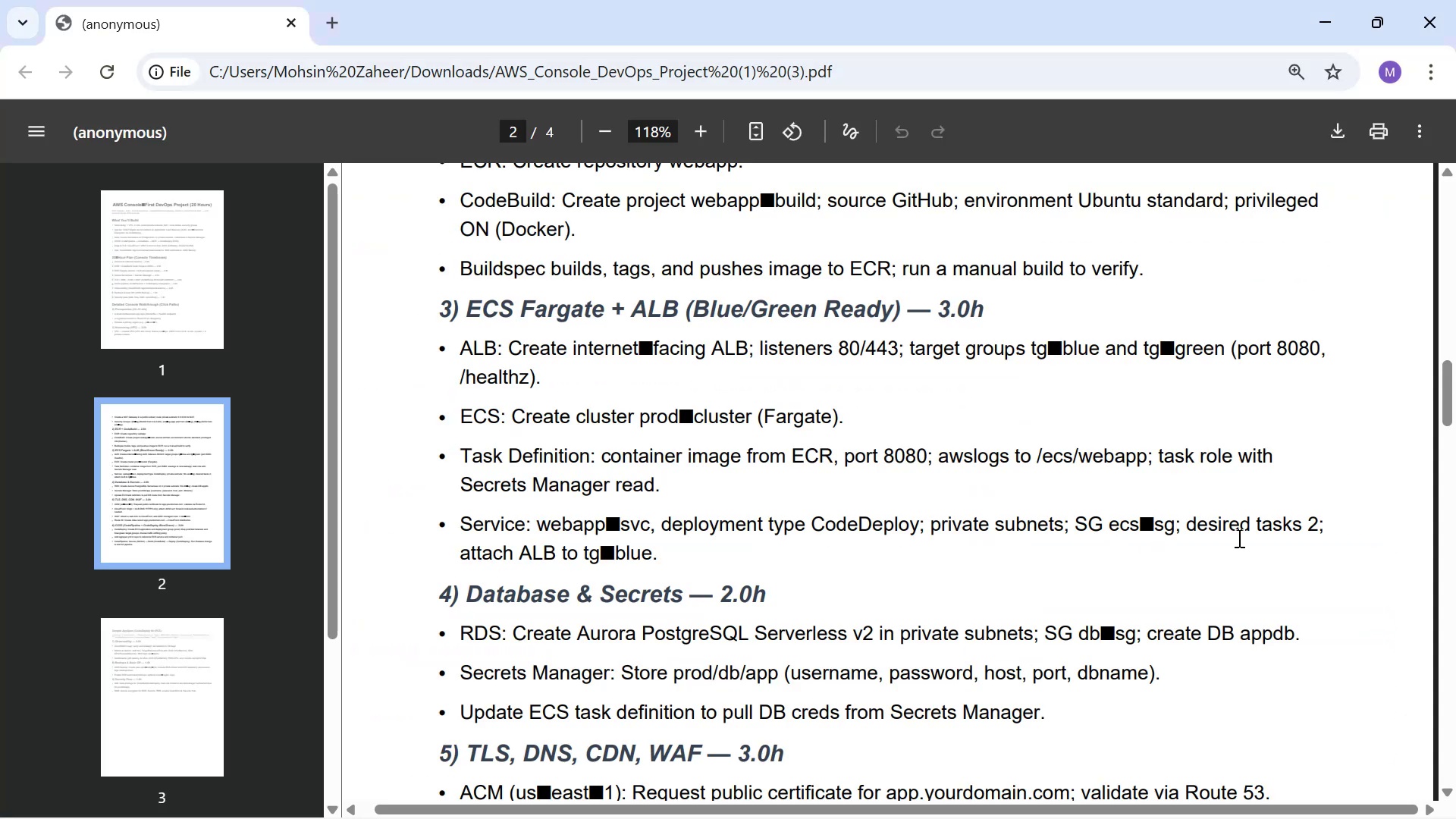 
wait(8.95)
 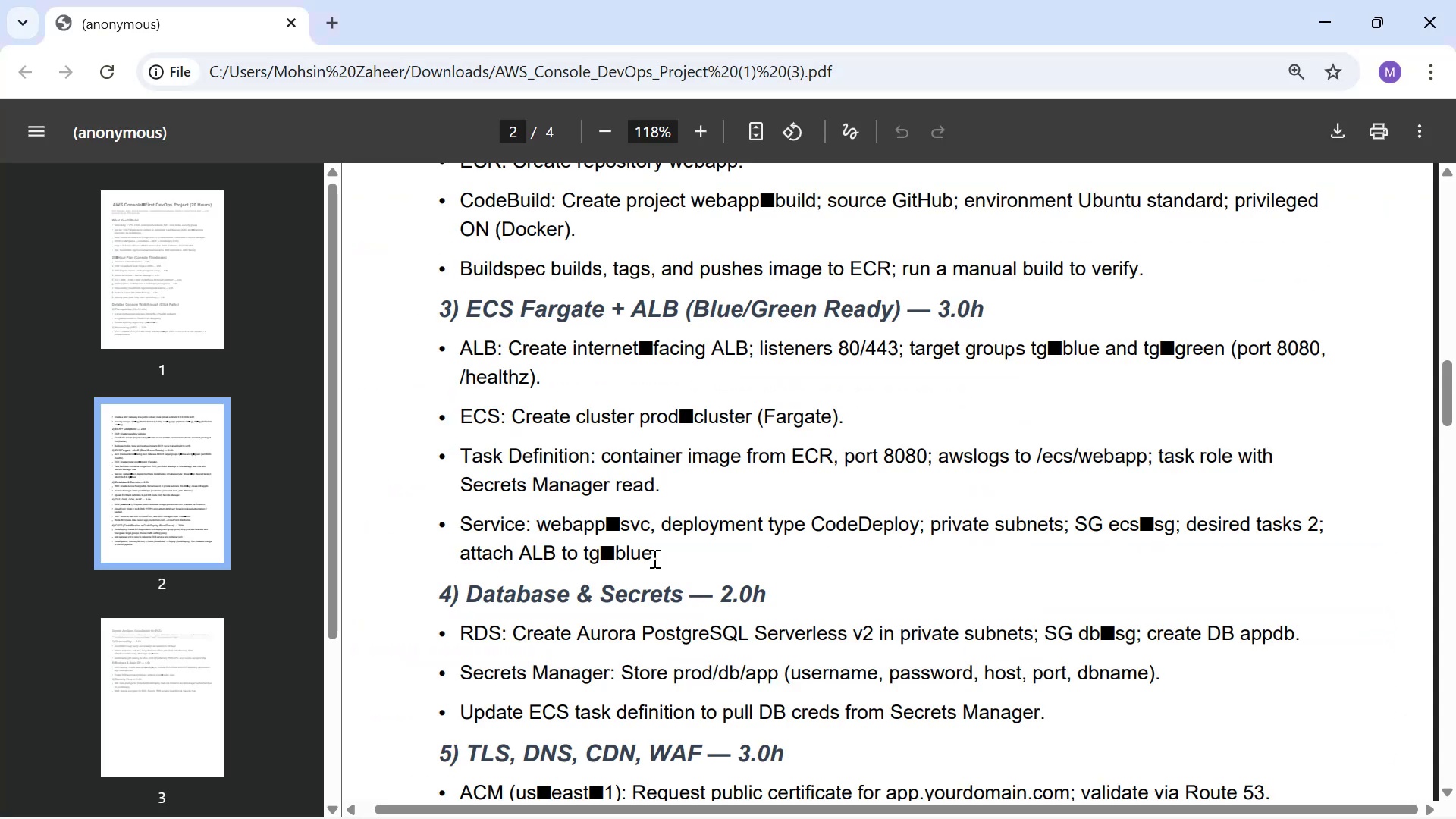 
key(Alt+Tab)
 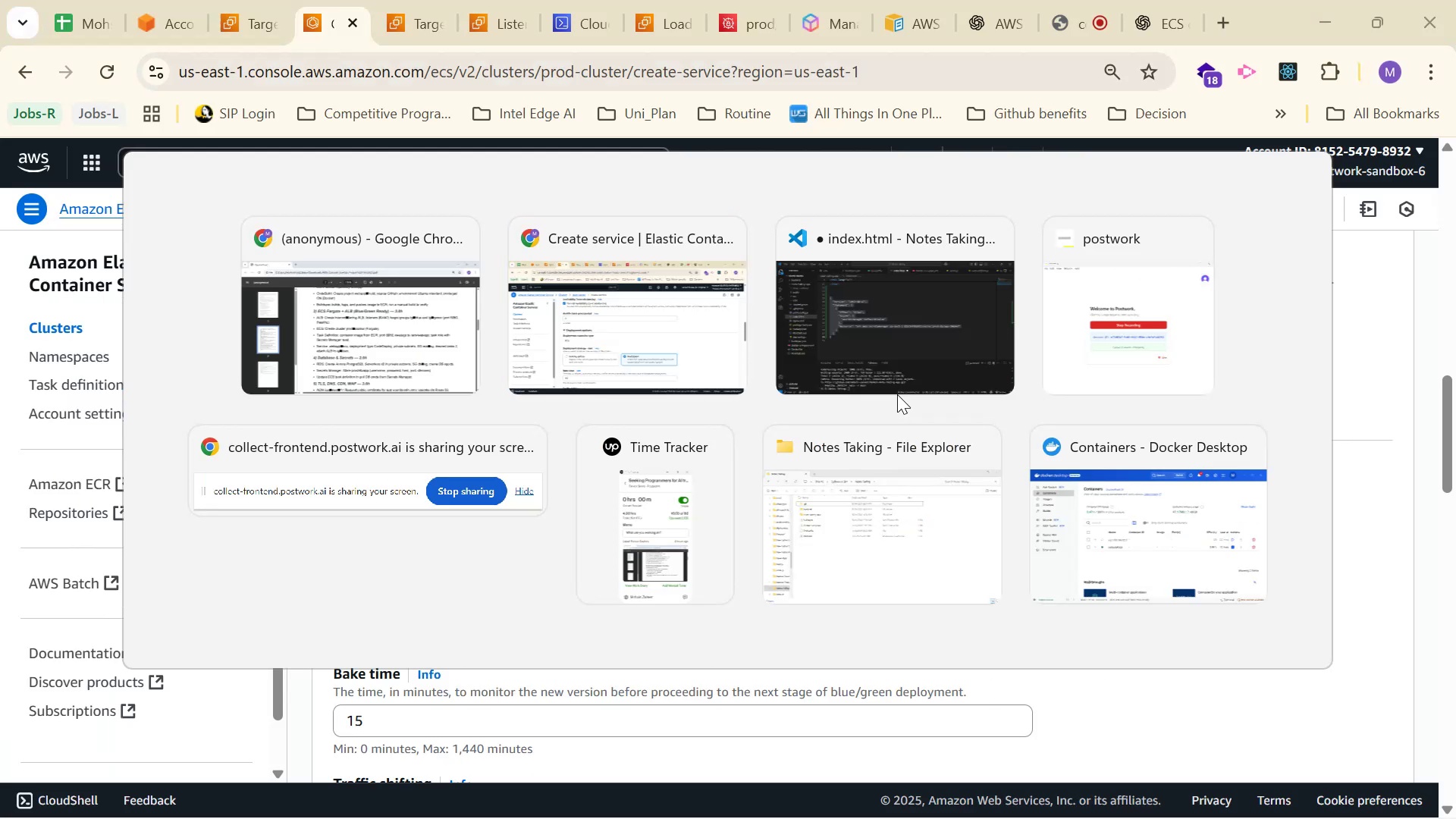 
scroll: coordinate [687, 510], scroll_direction: up, amount: 13.0
 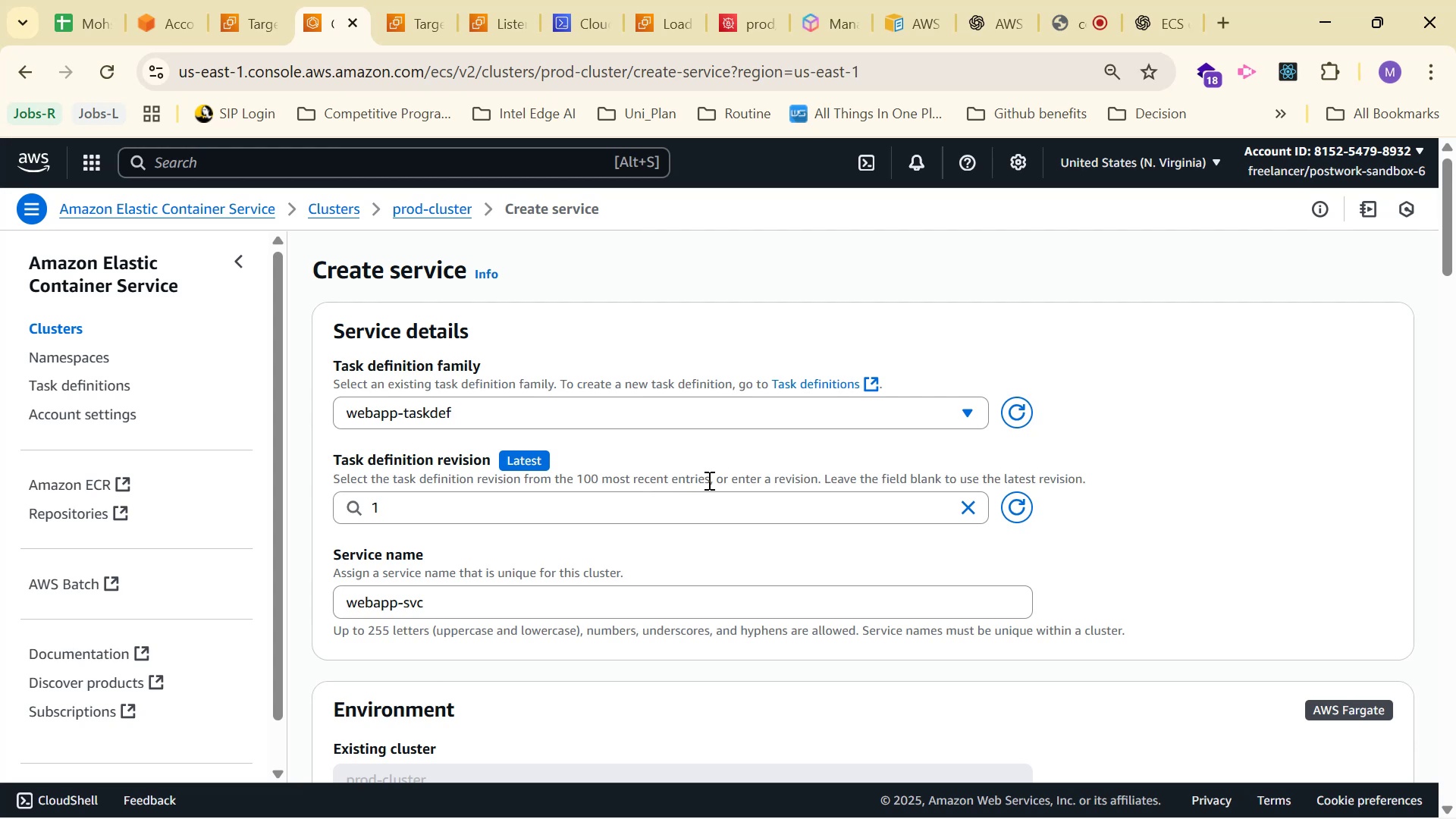 
scroll: coordinate [708, 480], scroll_direction: down, amount: 8.0
 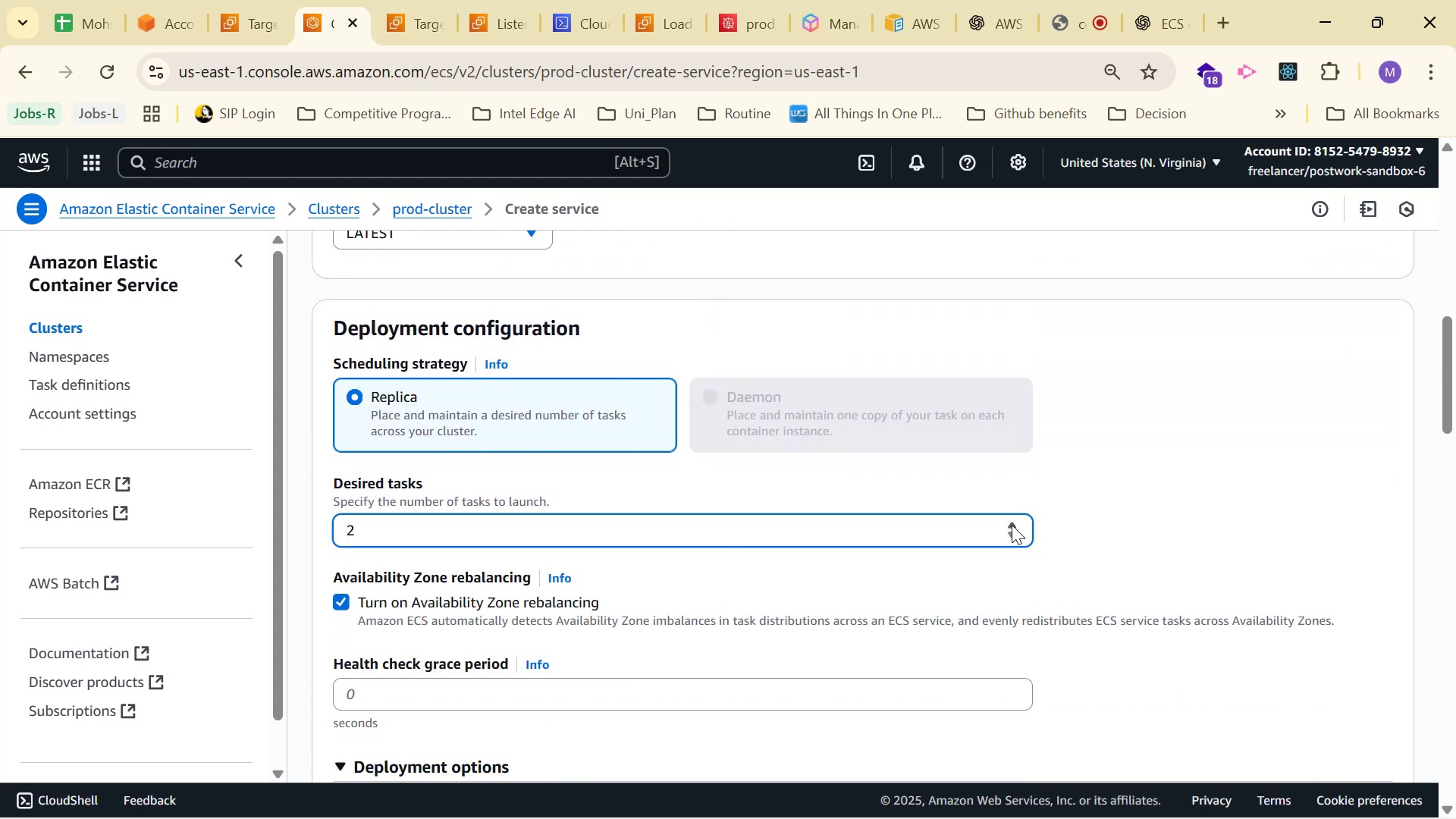 
key(Alt+AltLeft)
 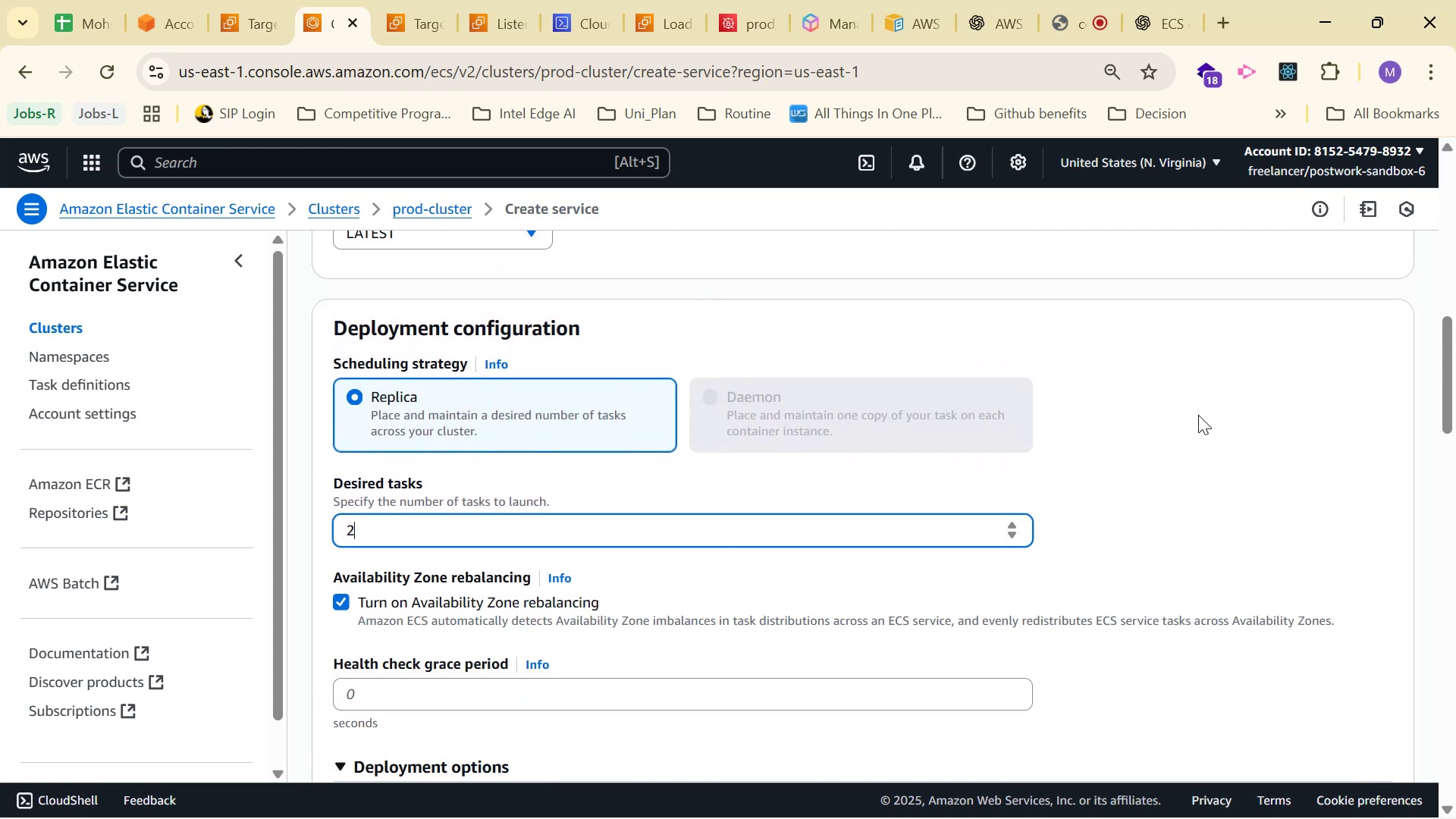 
key(Alt+Tab)
 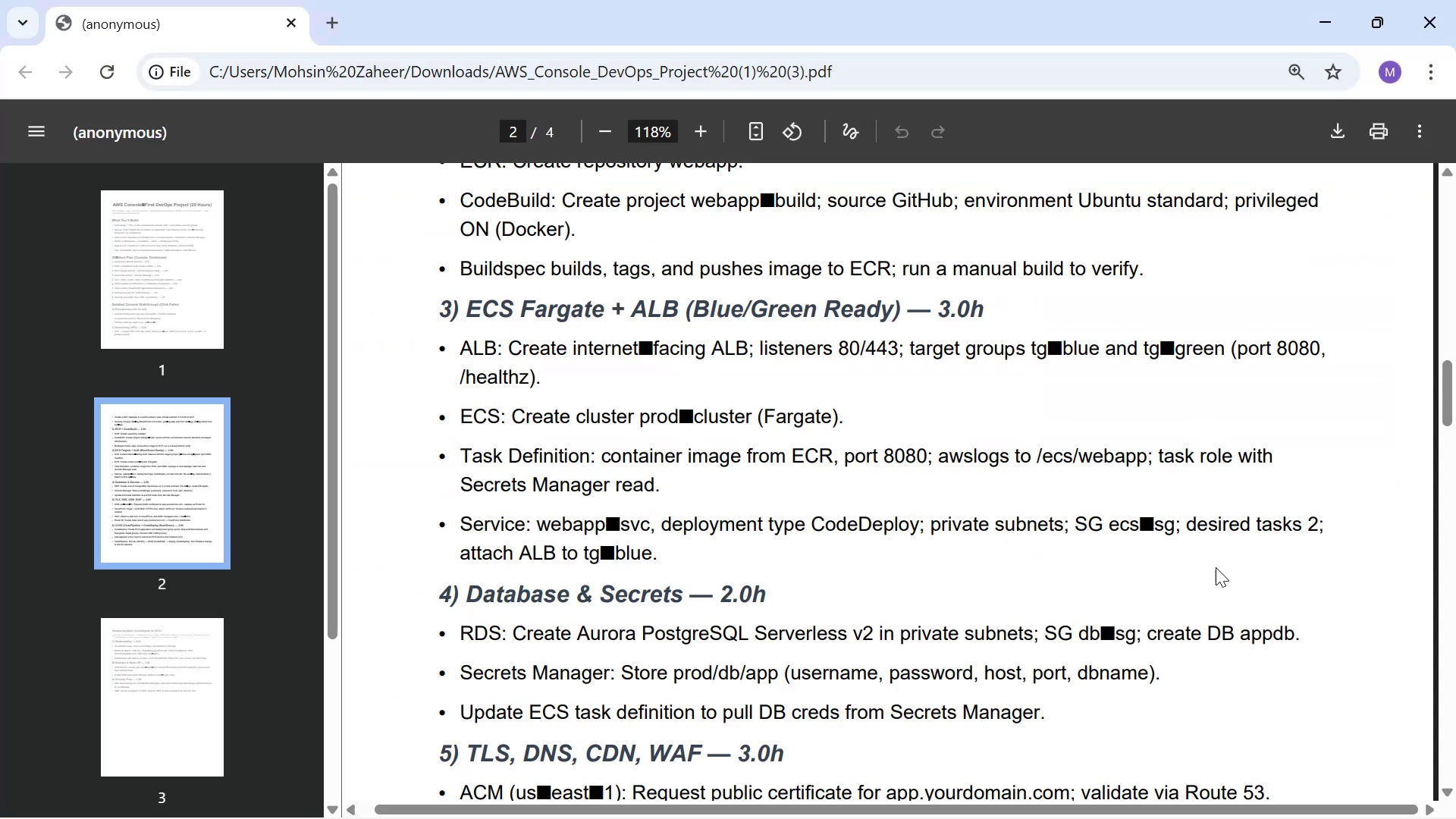 
key(Alt+Tab)
 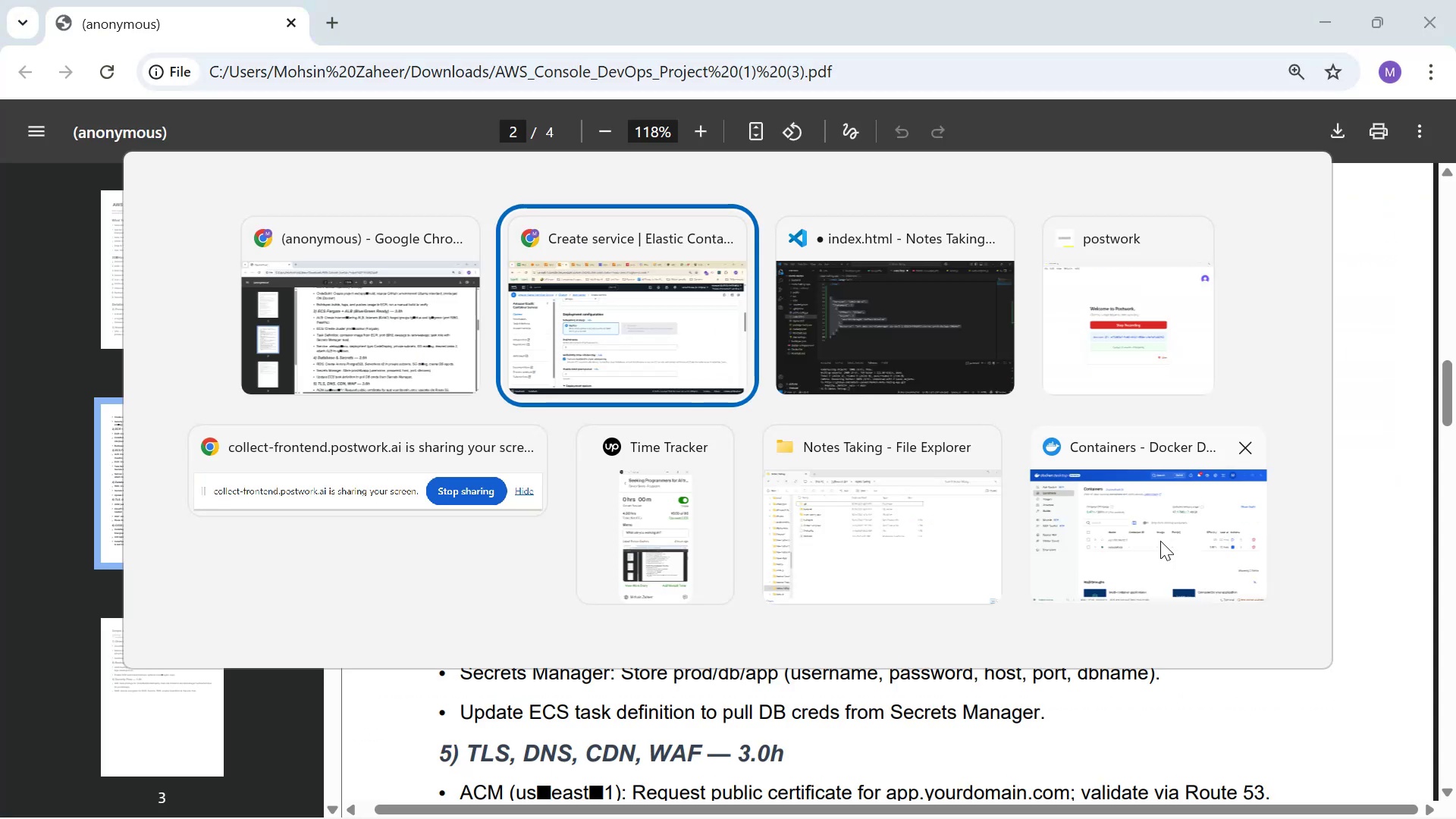 
scroll: coordinate [1077, 545], scroll_direction: down, amount: 18.0
 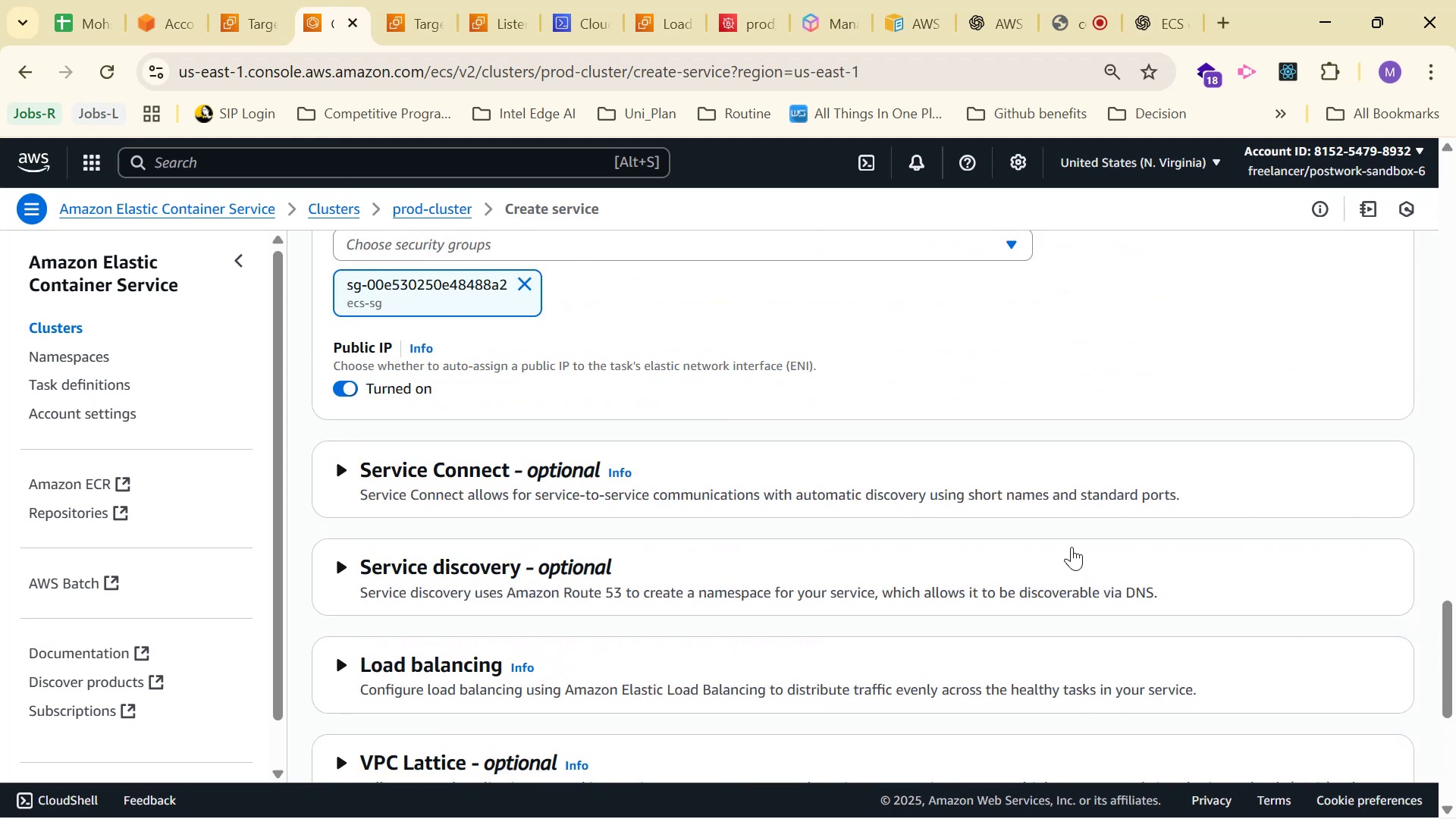 
scroll: coordinate [1072, 547], scroll_direction: up, amount: 1.0
 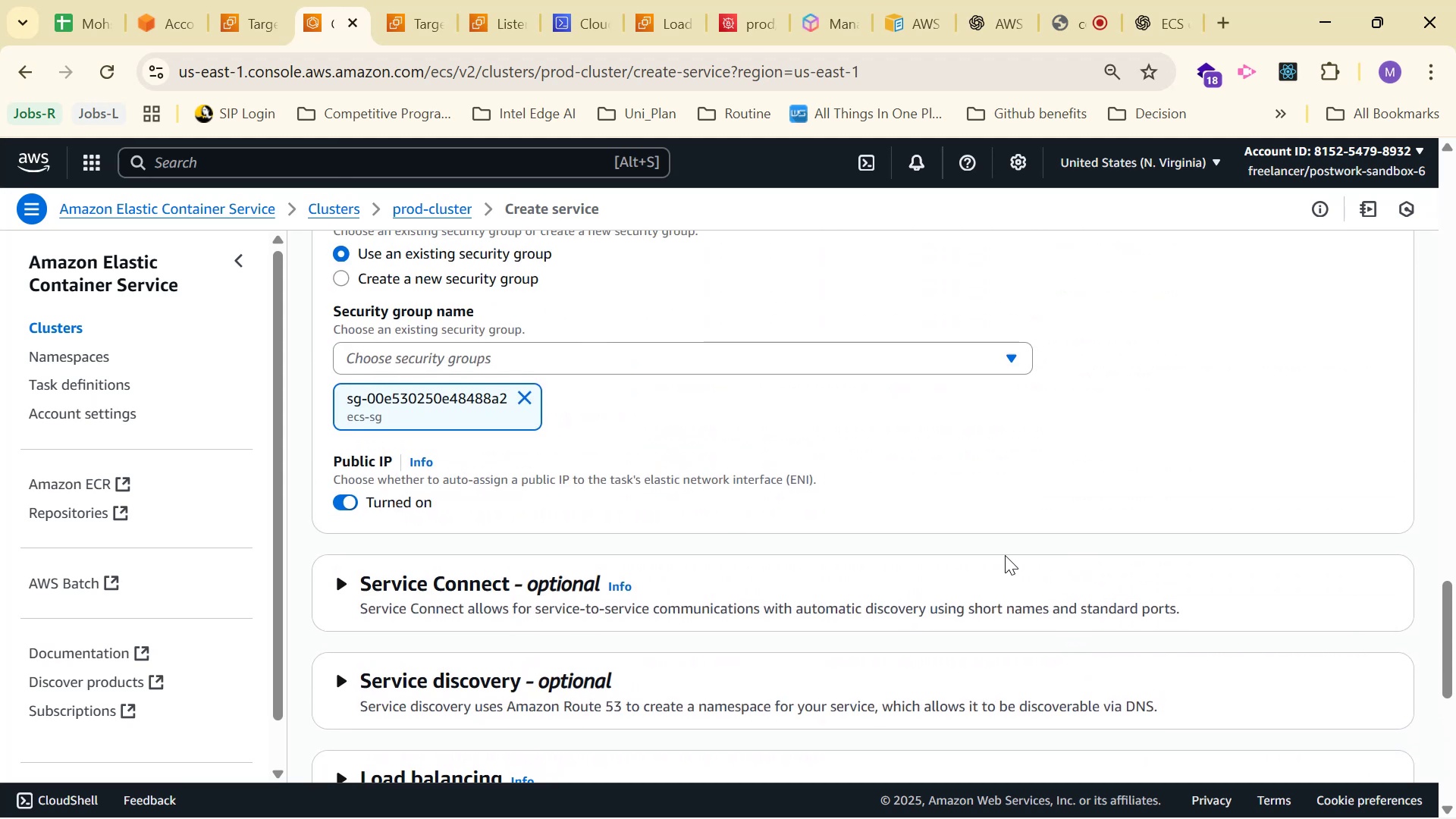 
scroll: coordinate [468, 525], scroll_direction: down, amount: 2.0
 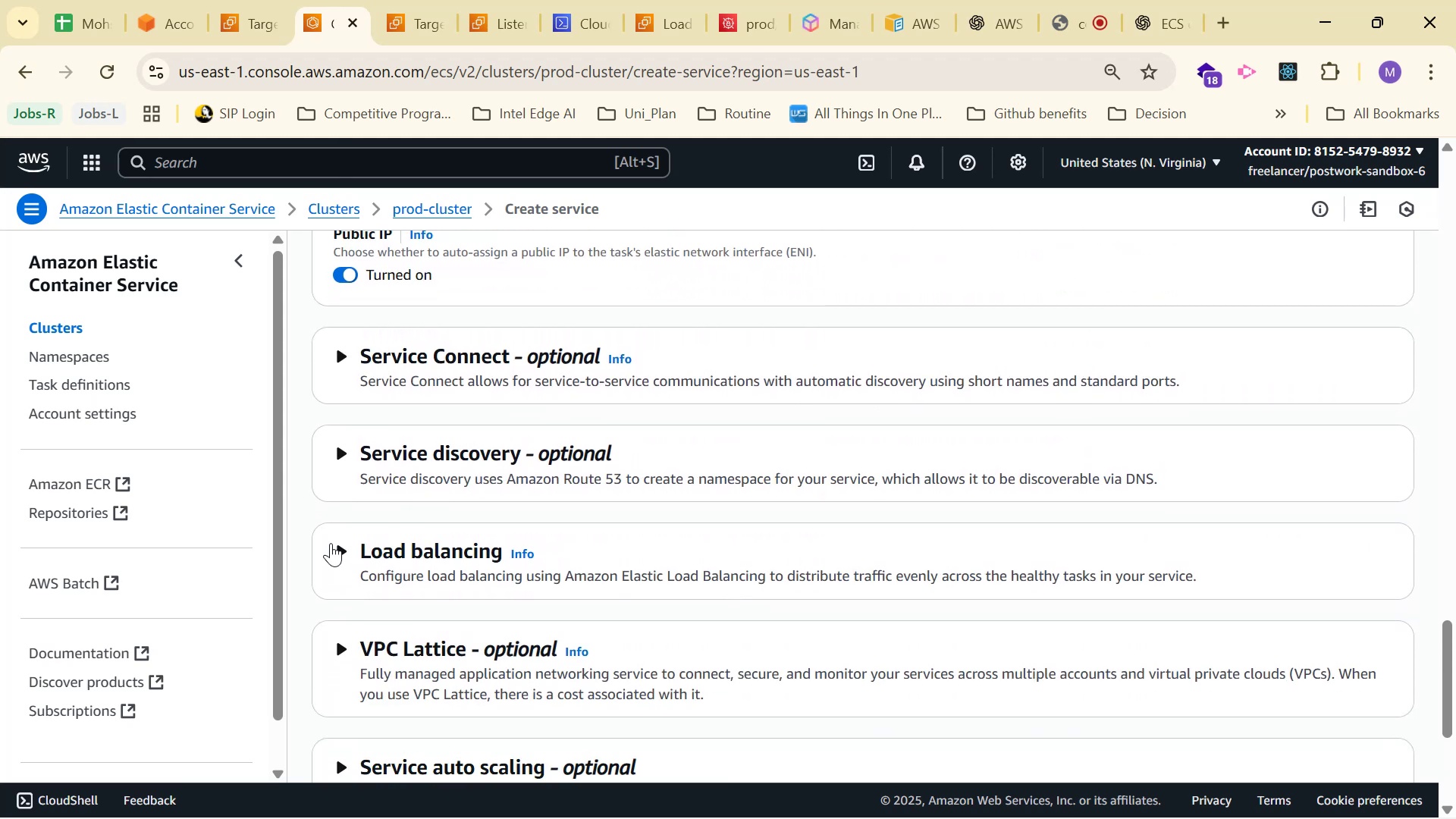 
left_click([316, 538])
 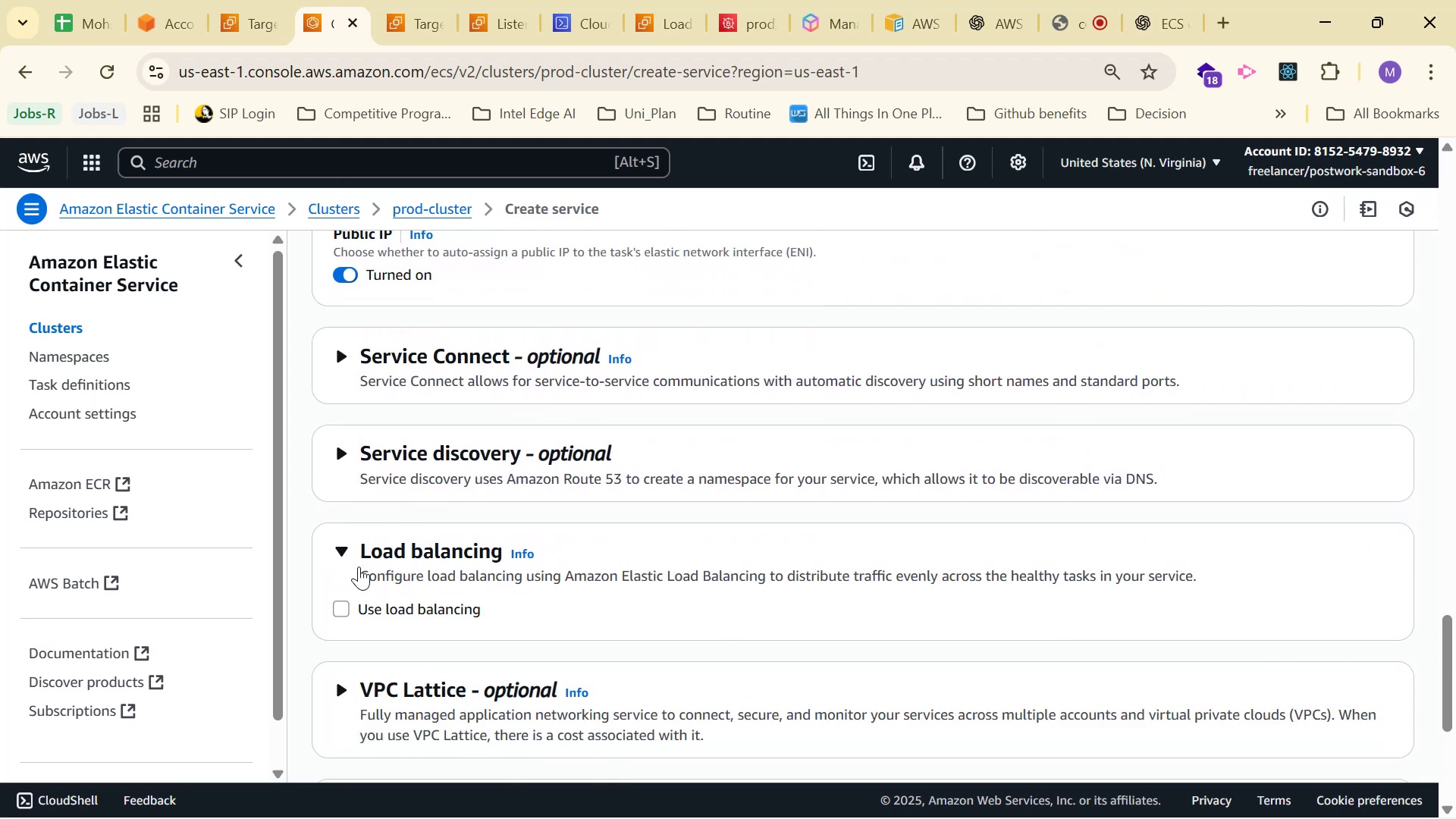 
left_click([328, 603])
 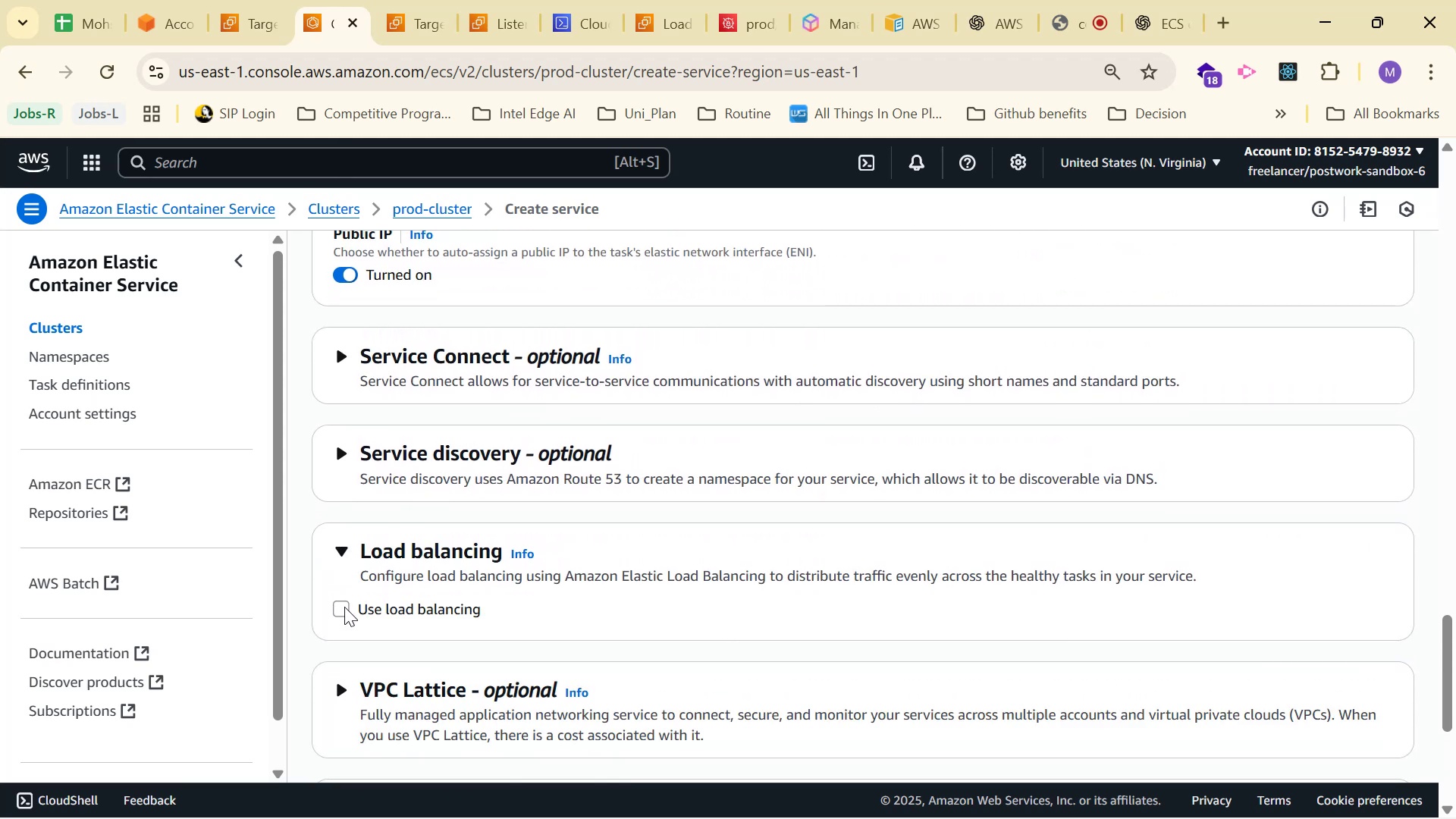 
left_click([344, 607])
 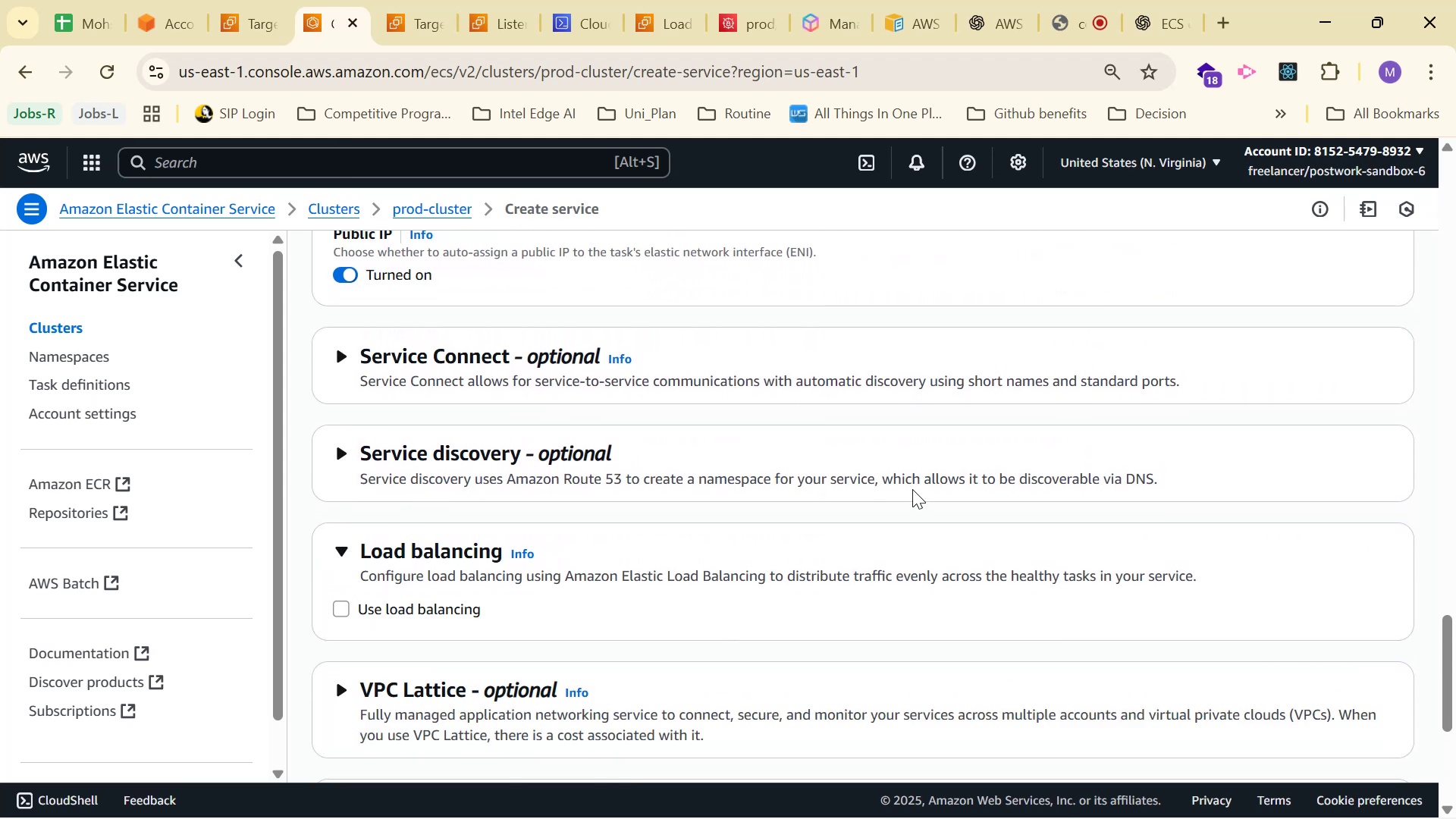 
scroll: coordinate [911, 488], scroll_direction: down, amount: 3.0
 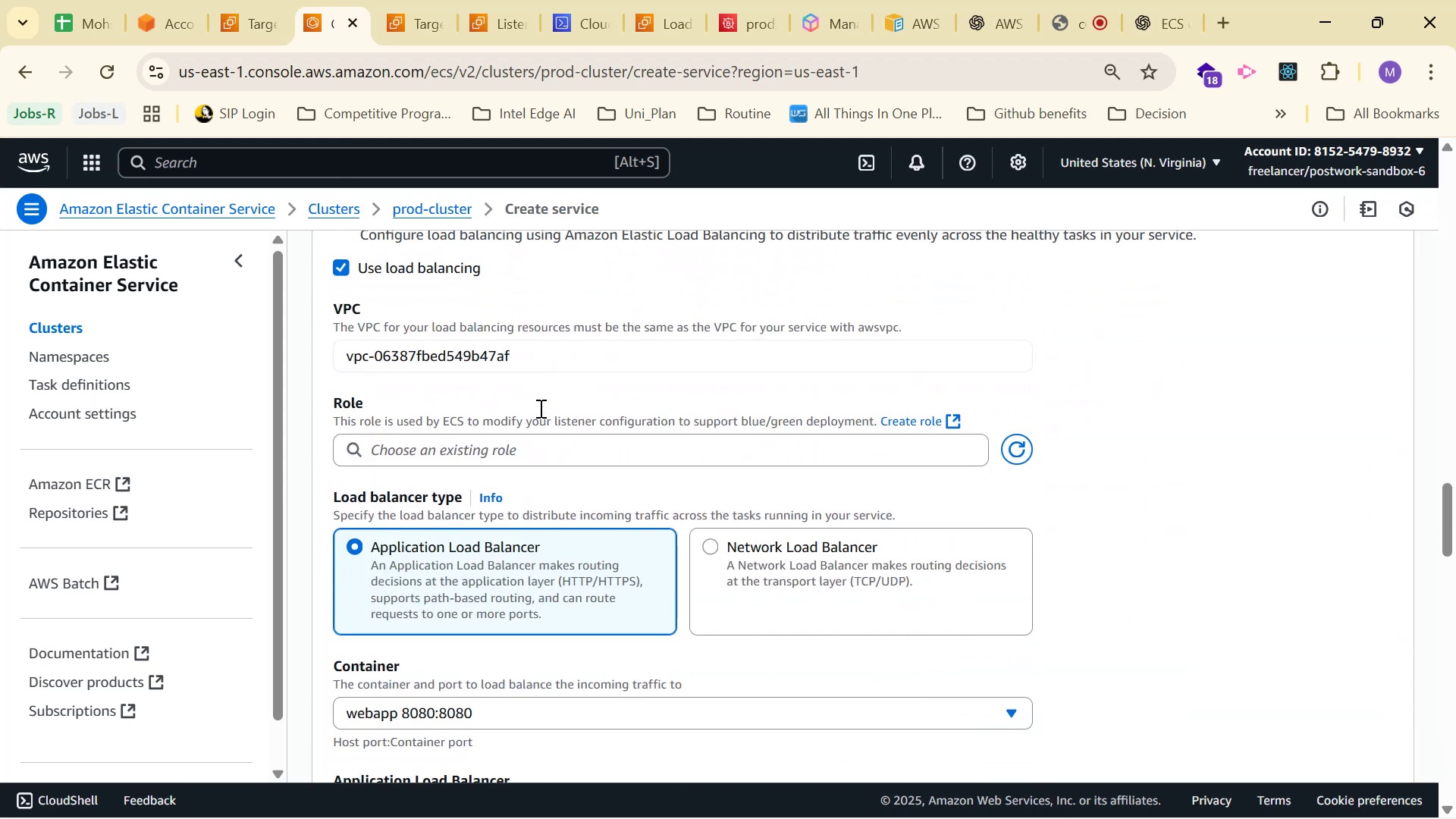 
left_click([619, 364])
 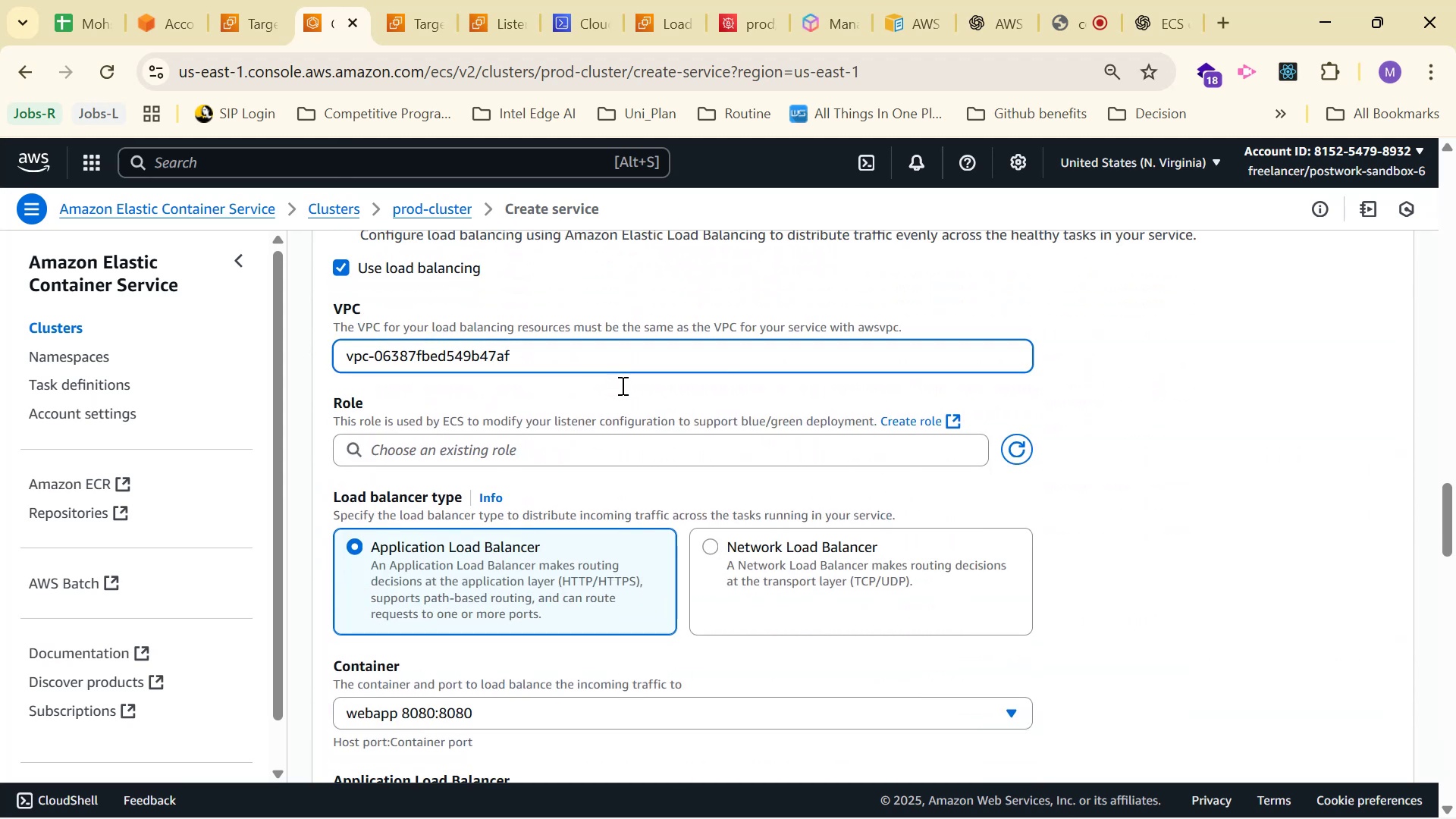 
left_click([630, 445])
 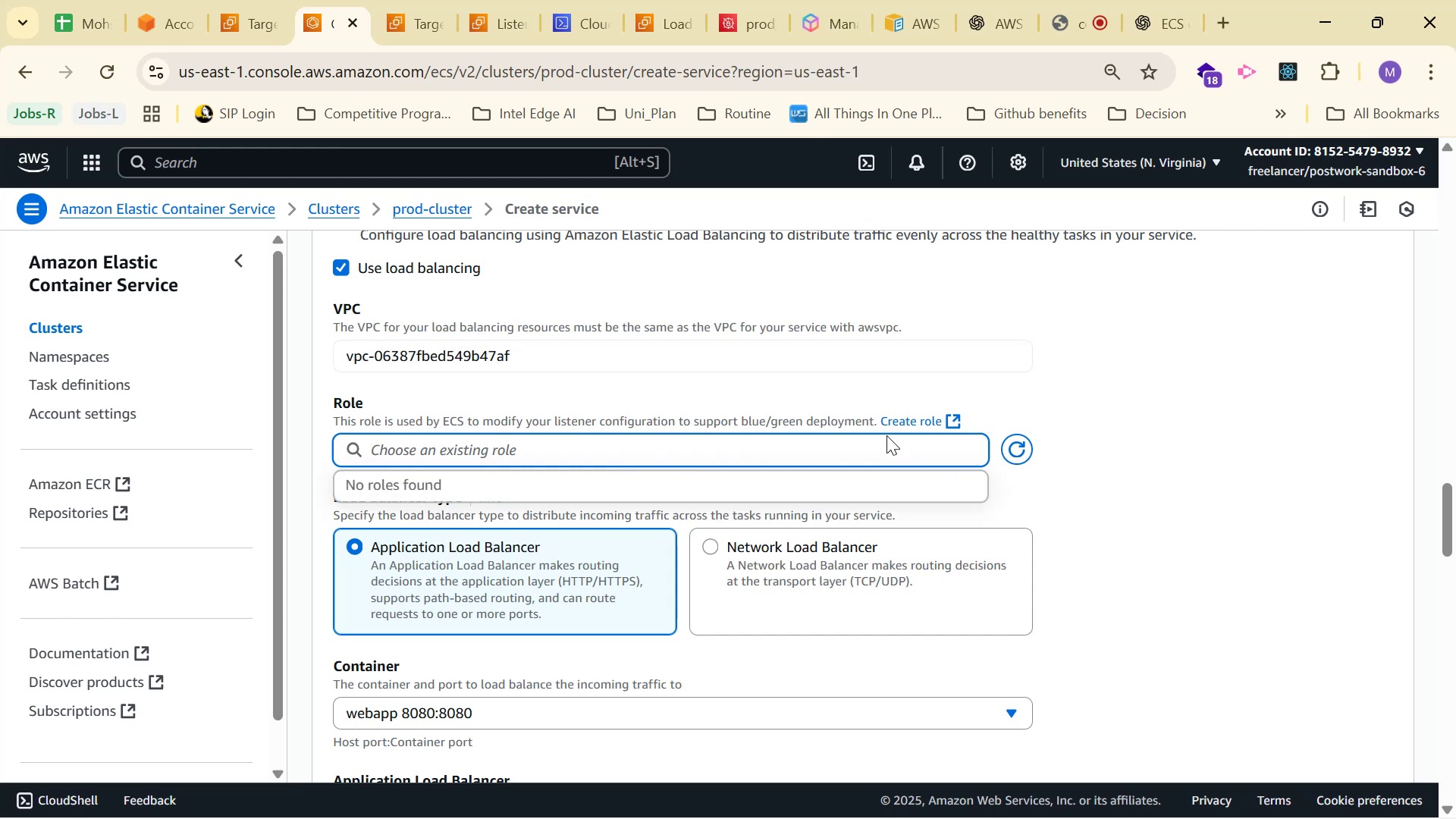 
wait(7.03)
 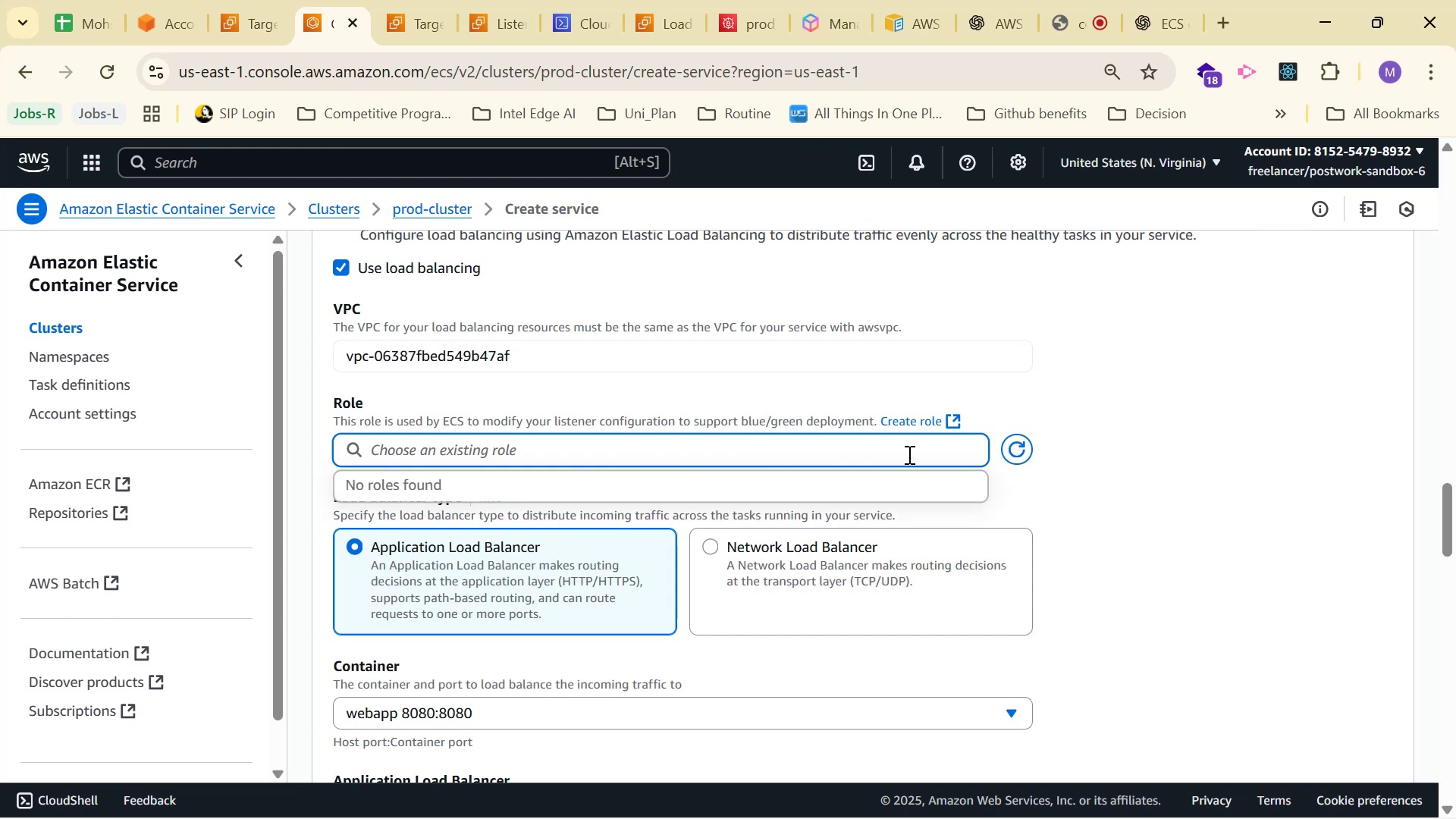 
double_click([854, 450])
 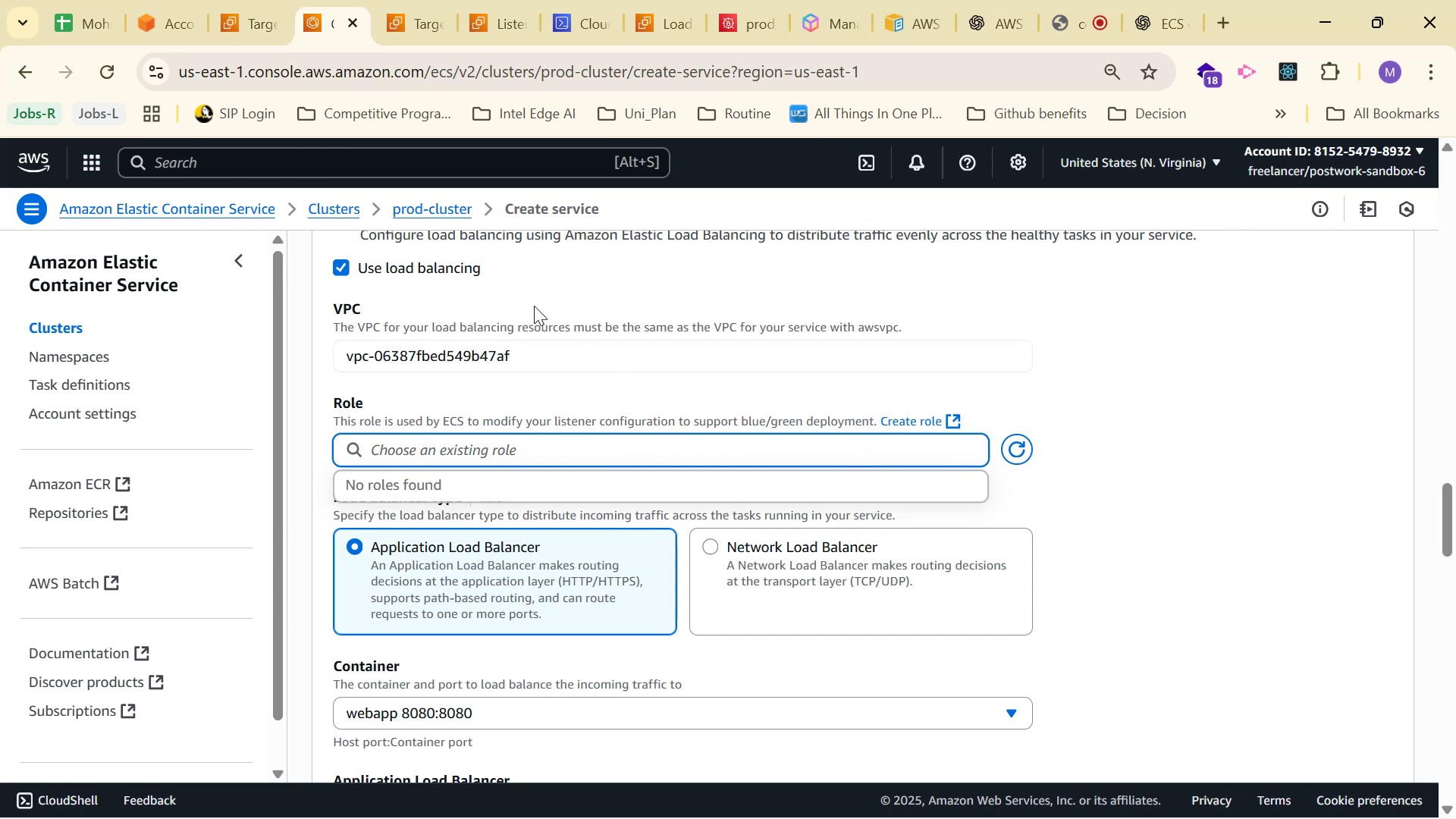 
left_click([572, 2])
 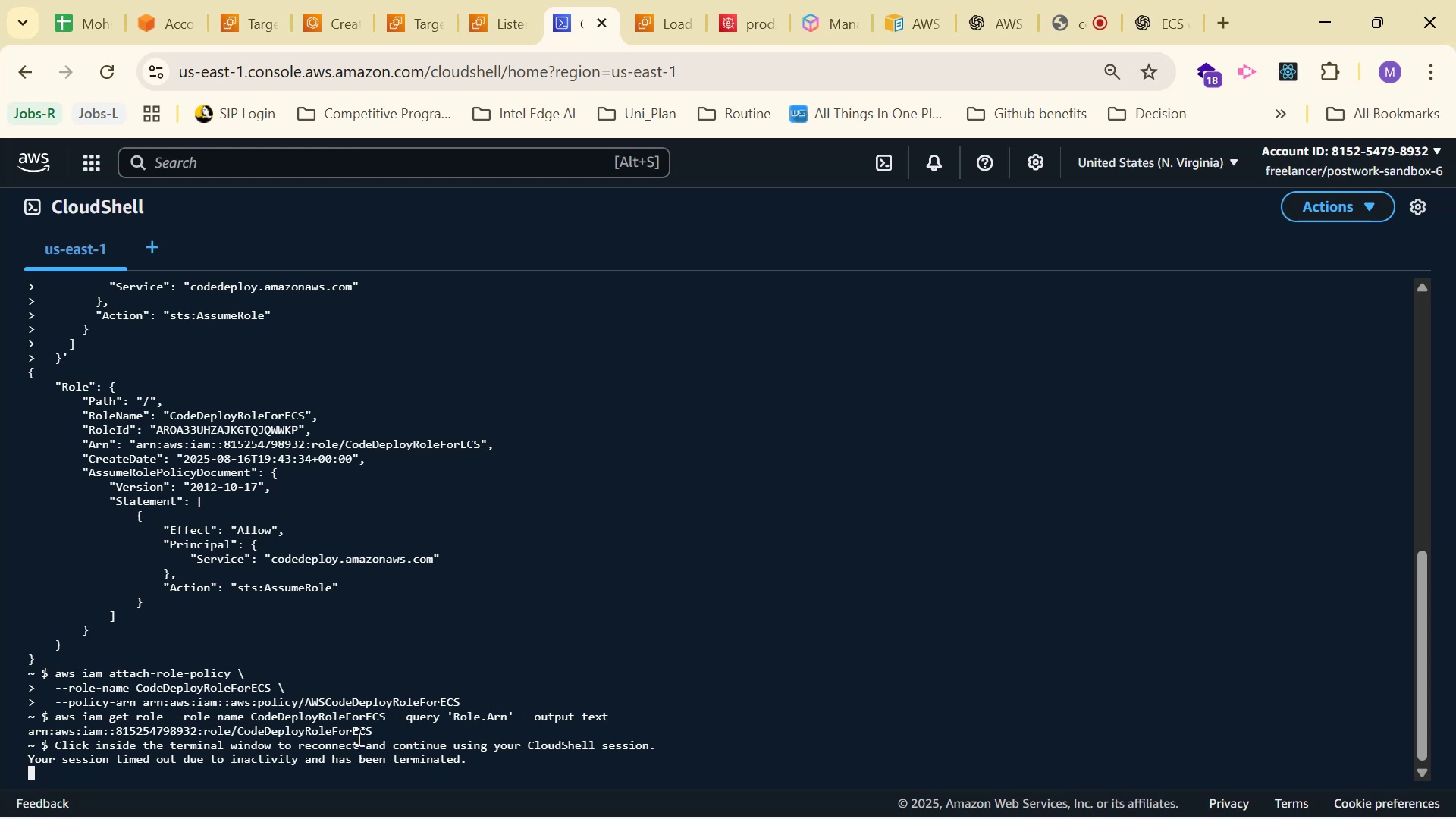 
left_click_drag(start_coordinate=[376, 733], to_coordinate=[24, 730])
 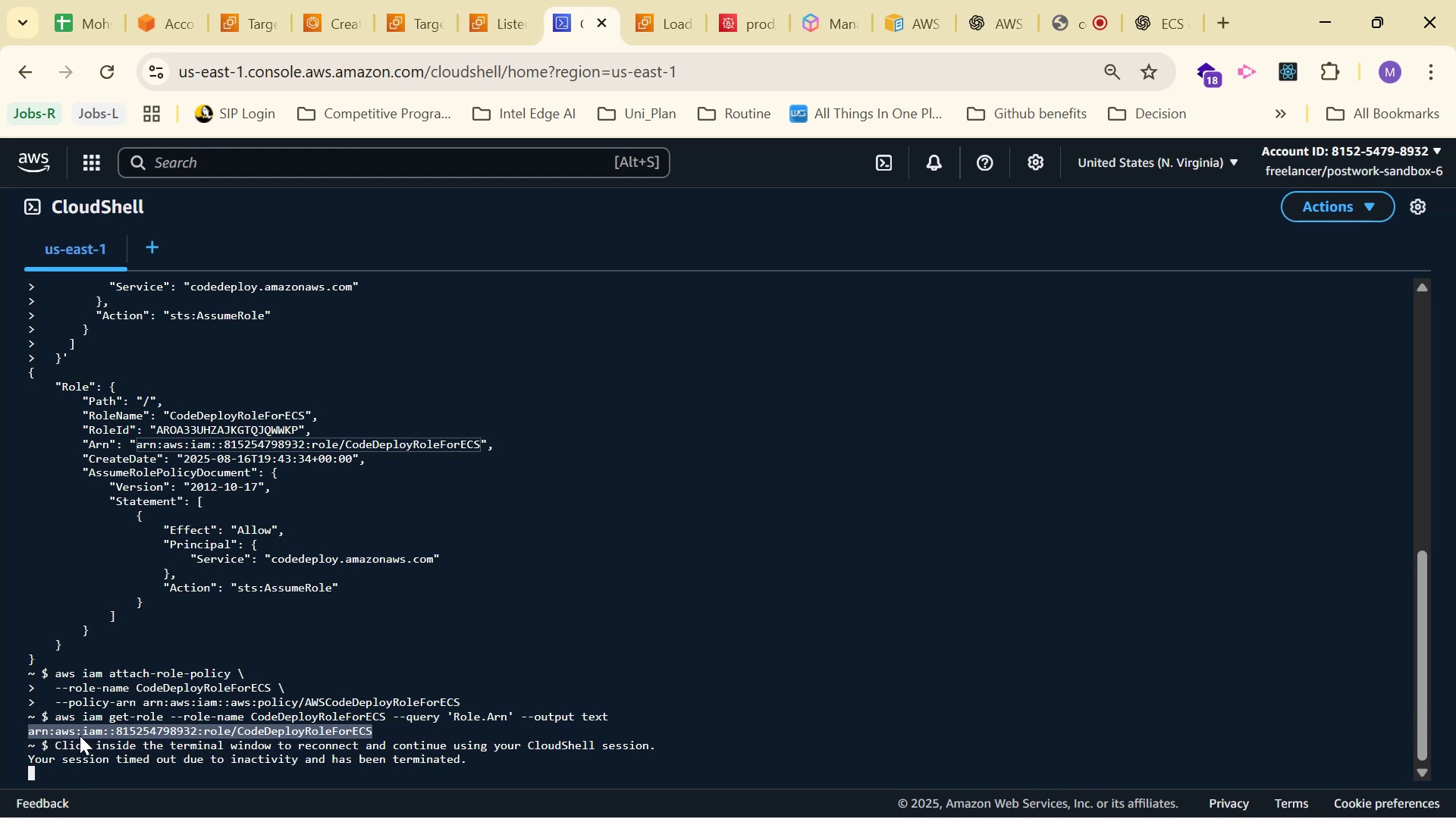 
right_click([84, 730])
 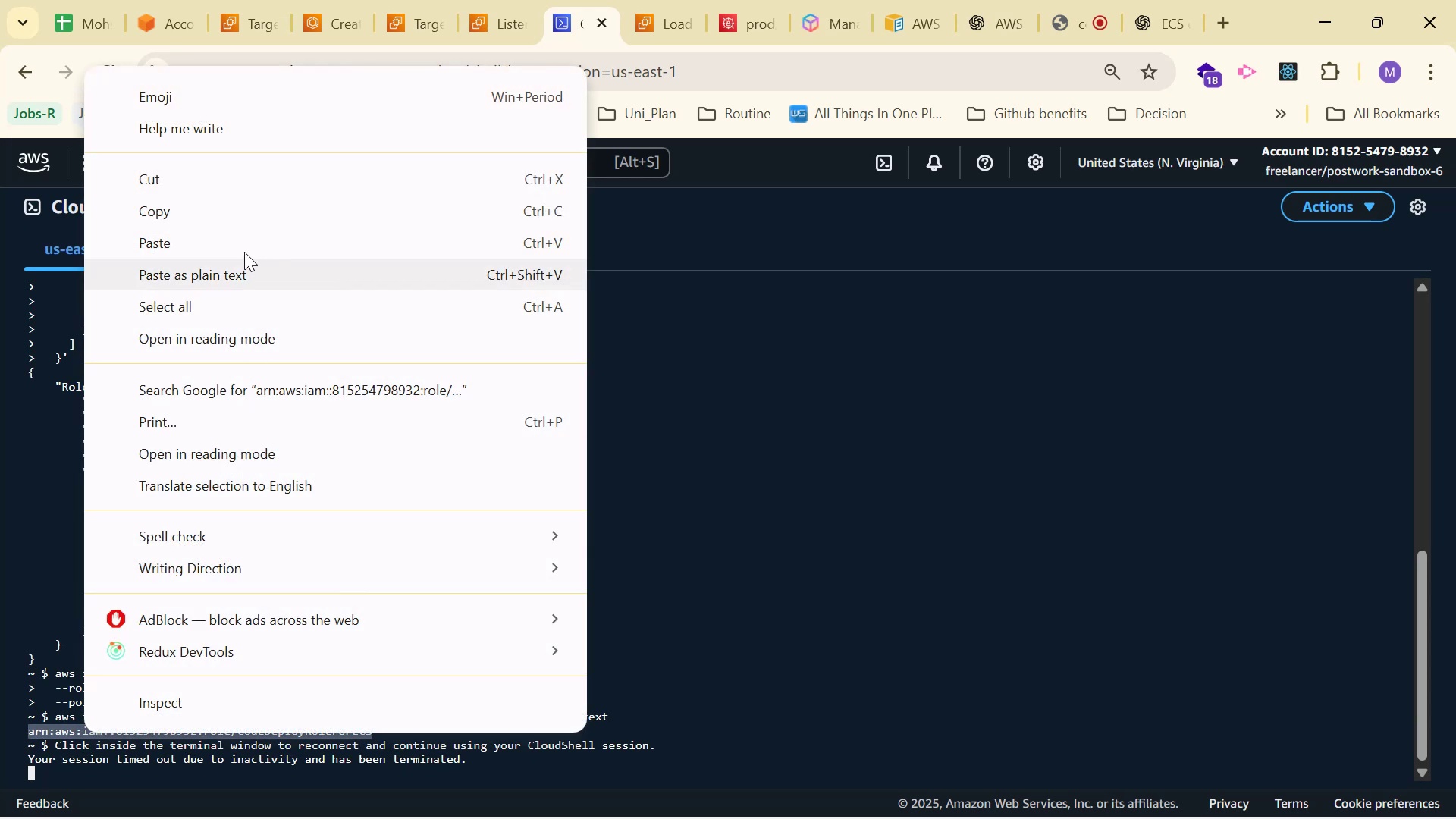 
left_click([217, 206])
 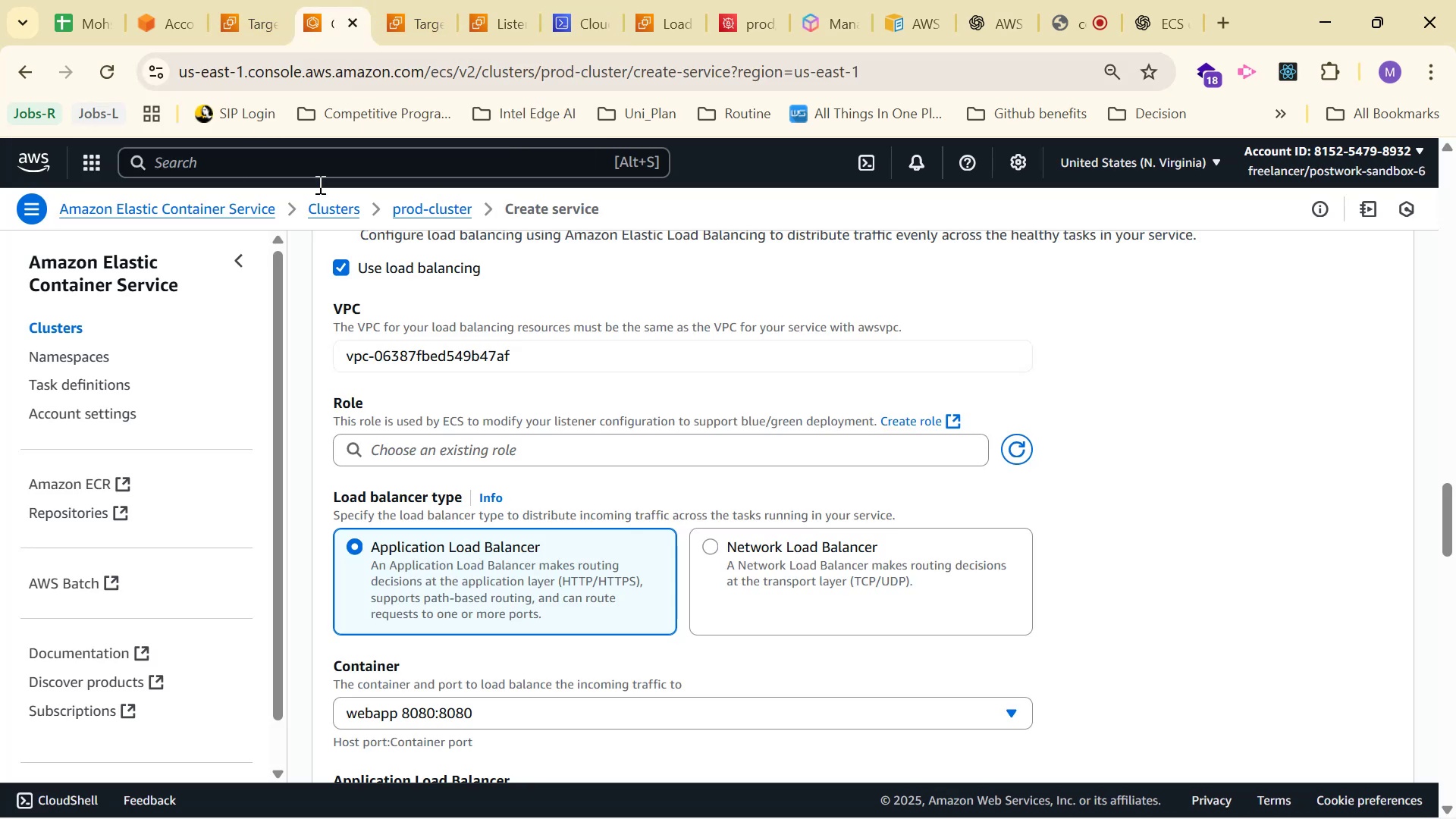 
left_click([520, 450])
 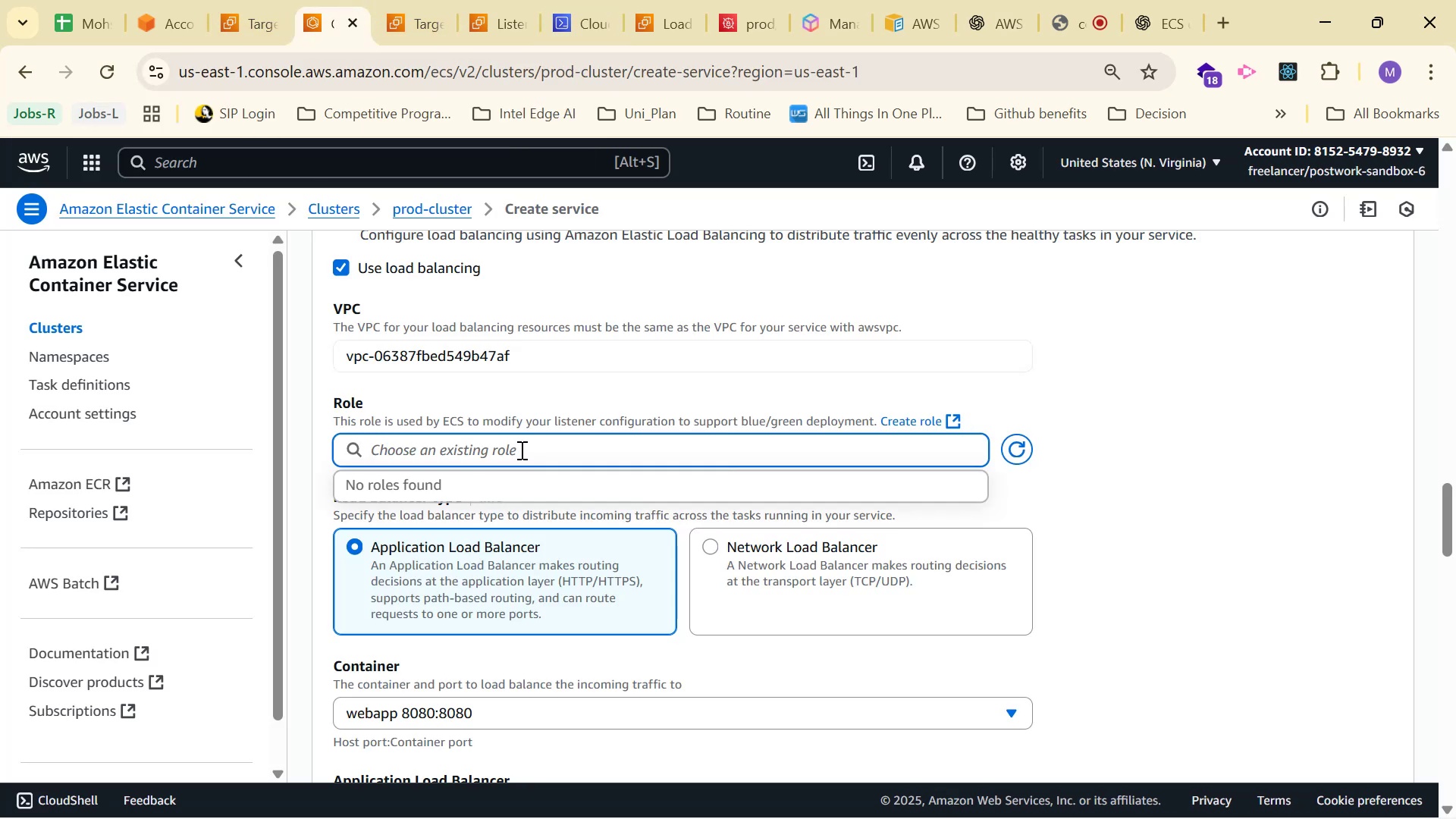 
key(Control+V)
 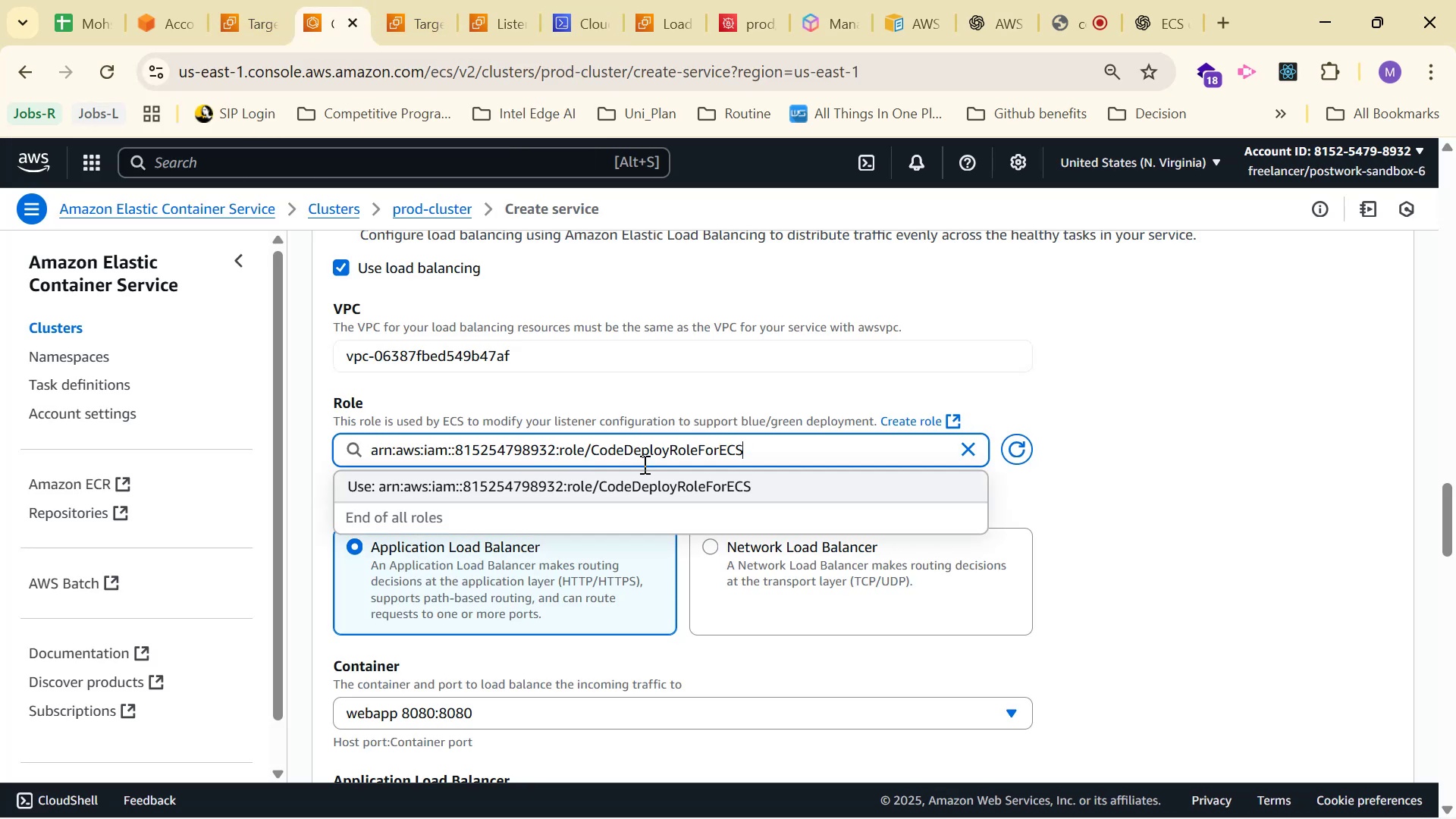 
left_click([733, 480])
 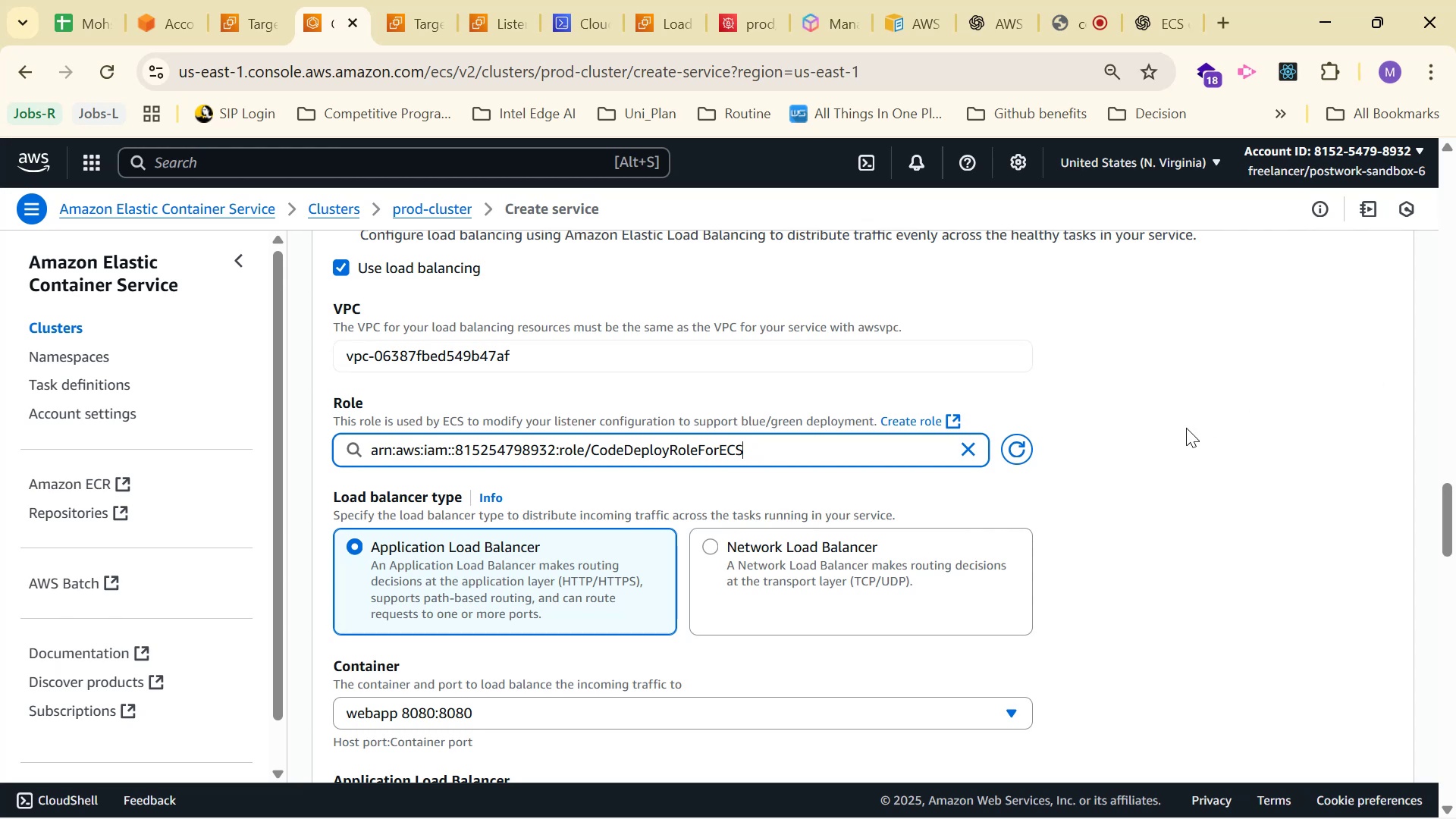 
scroll: coordinate [1161, 434], scroll_direction: down, amount: 3.0
 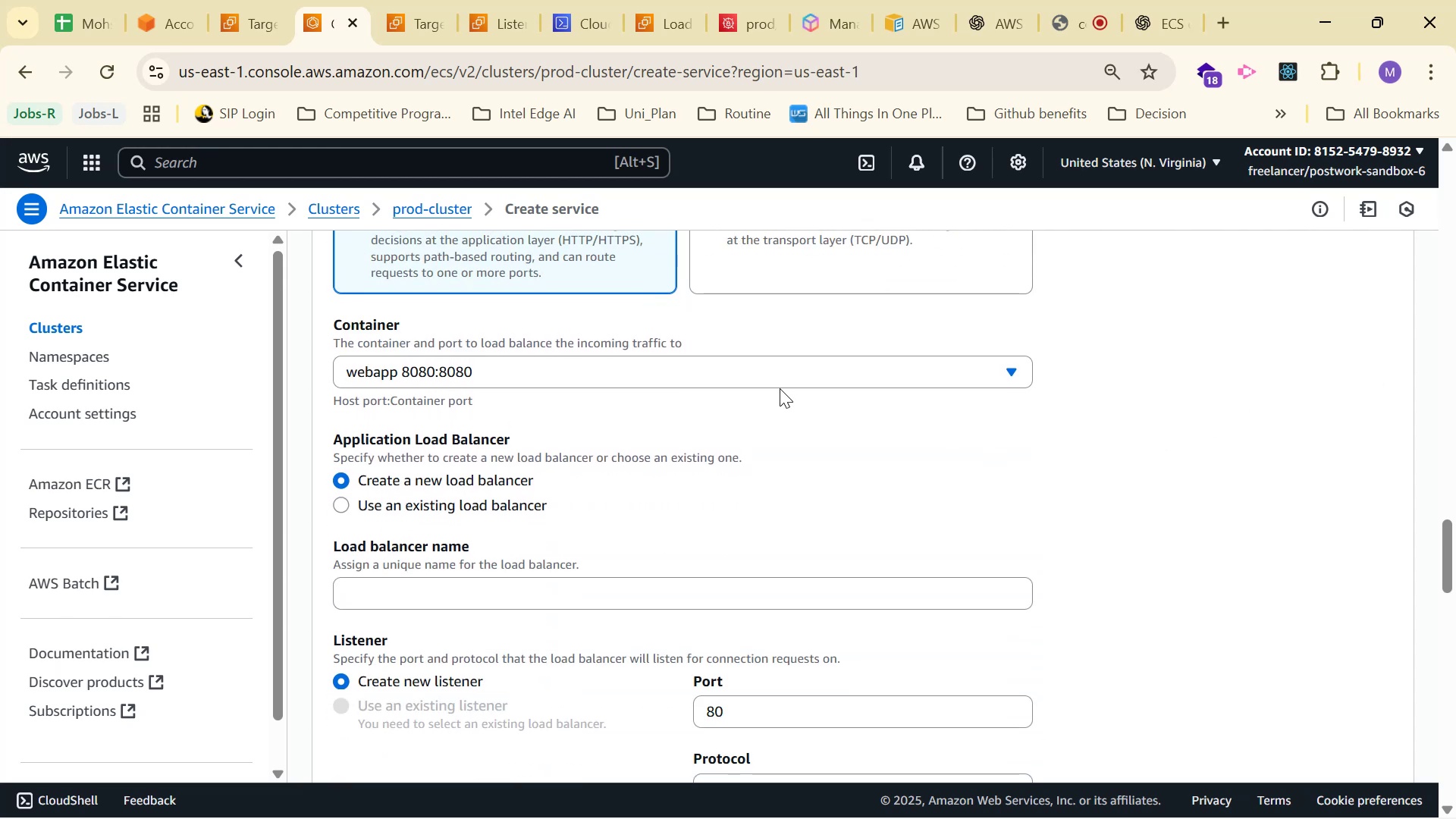 
left_click([780, 378])
 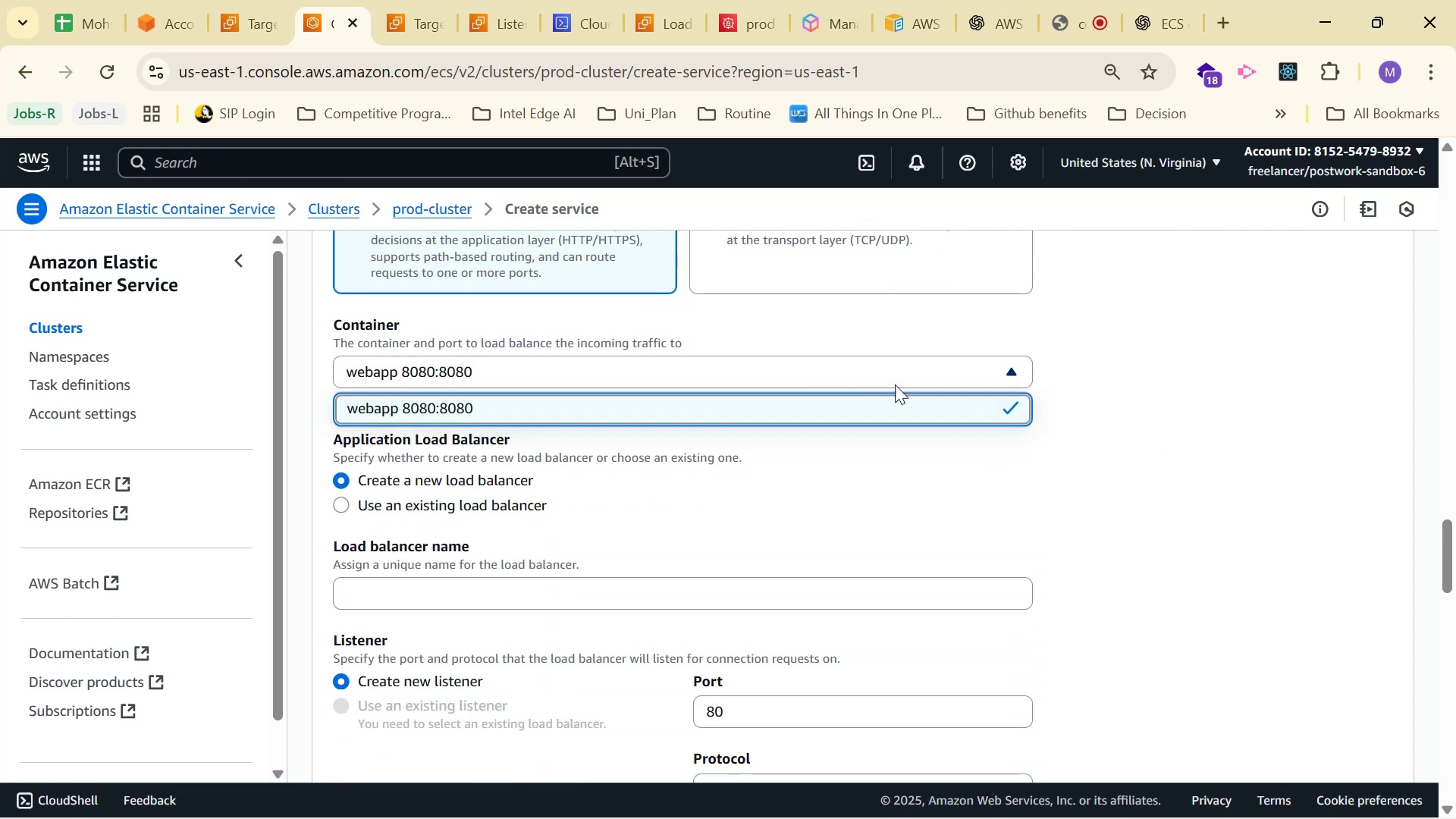 
left_click([896, 384])
 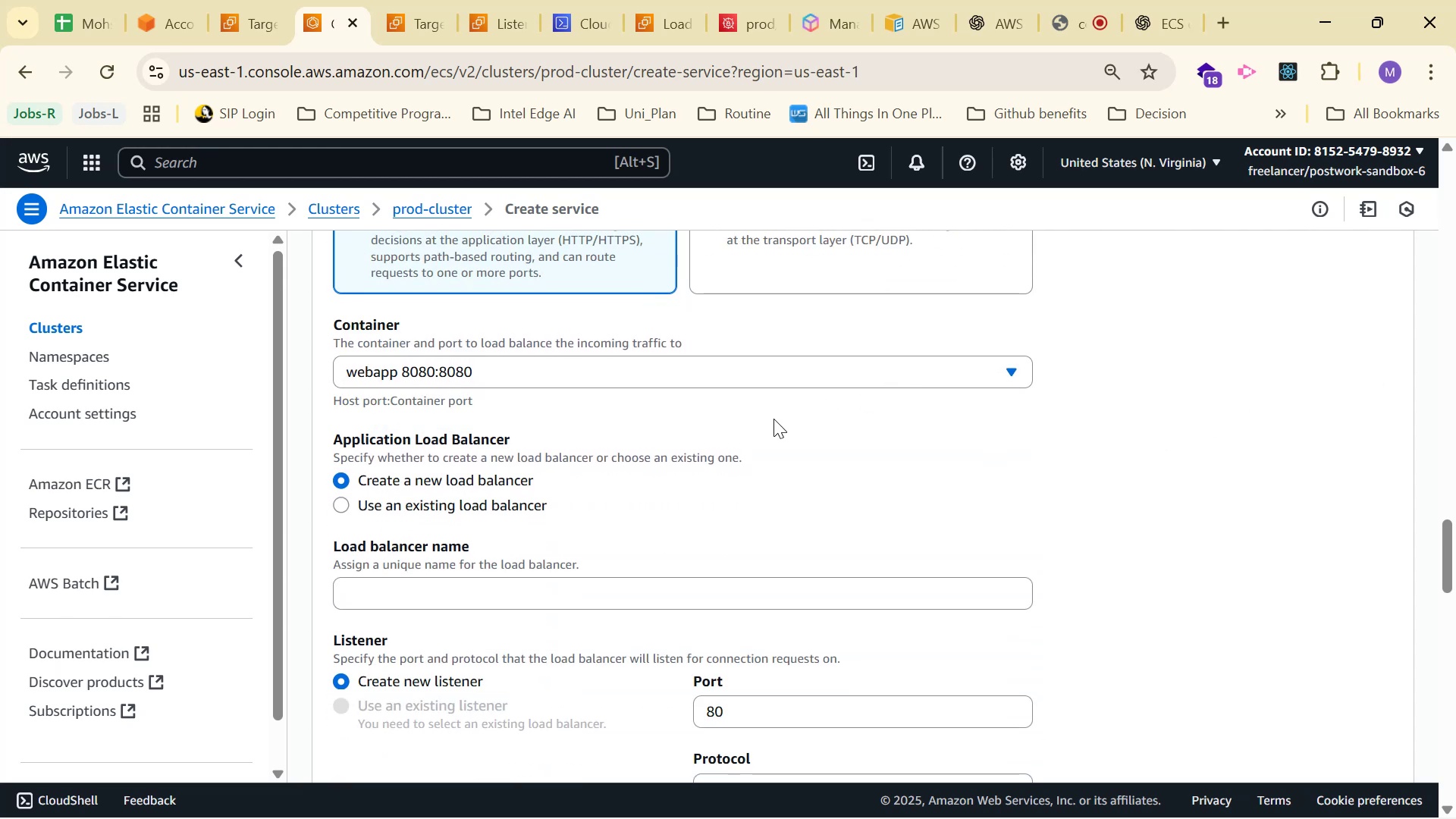 
scroll: coordinate [719, 437], scroll_direction: down, amount: 1.0
 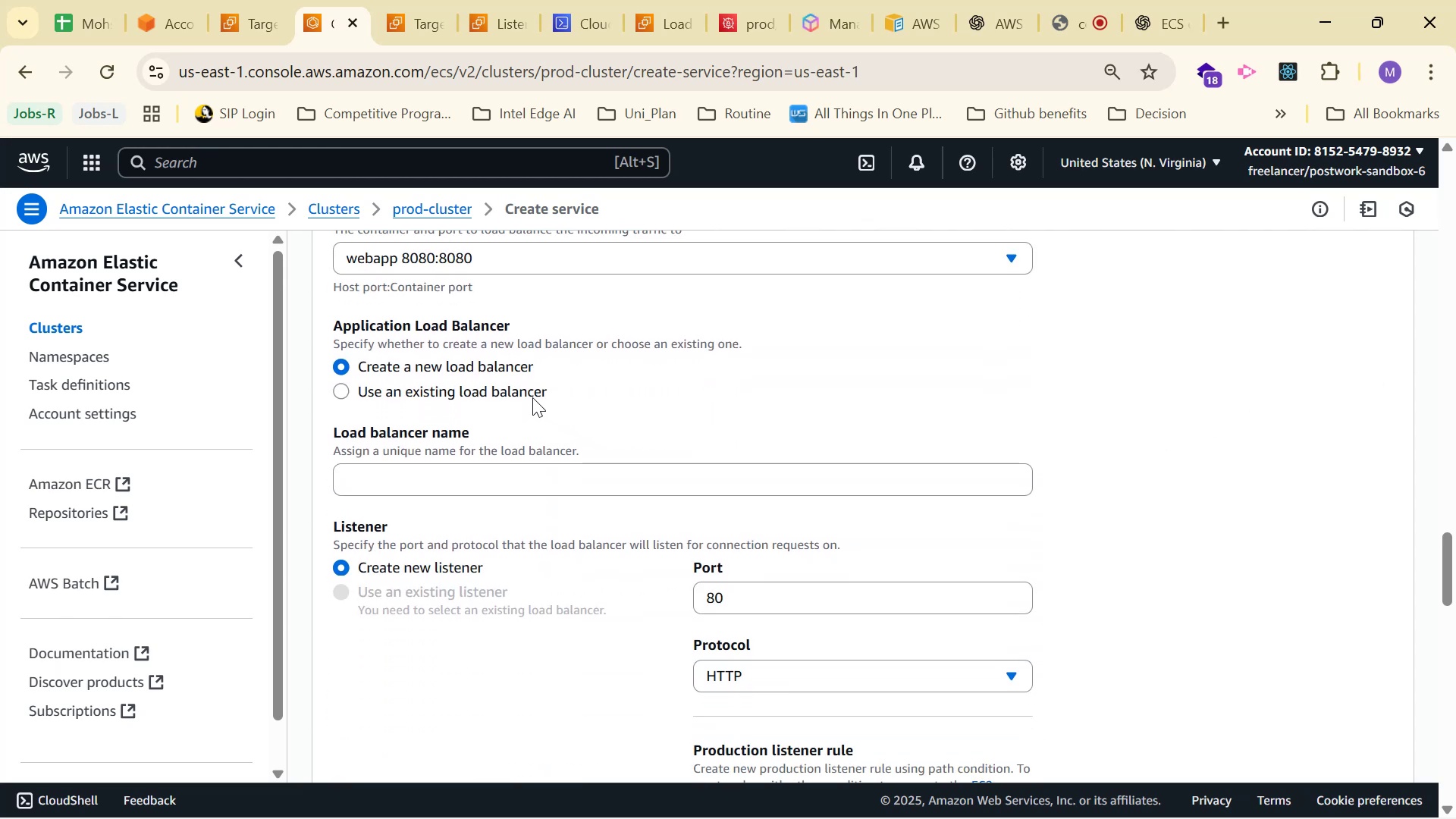 
left_click([532, 397])
 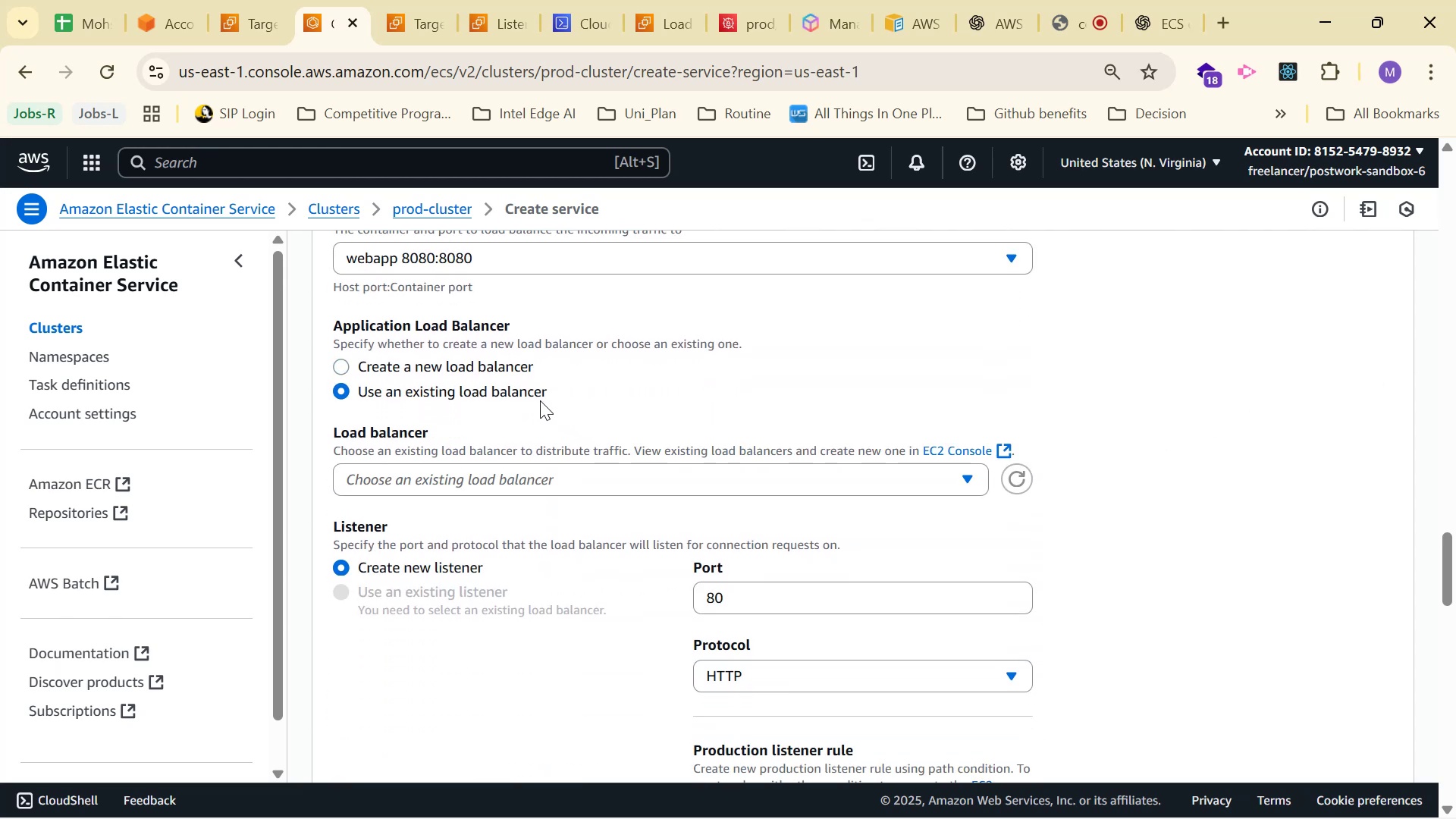 
left_click([648, 475])
 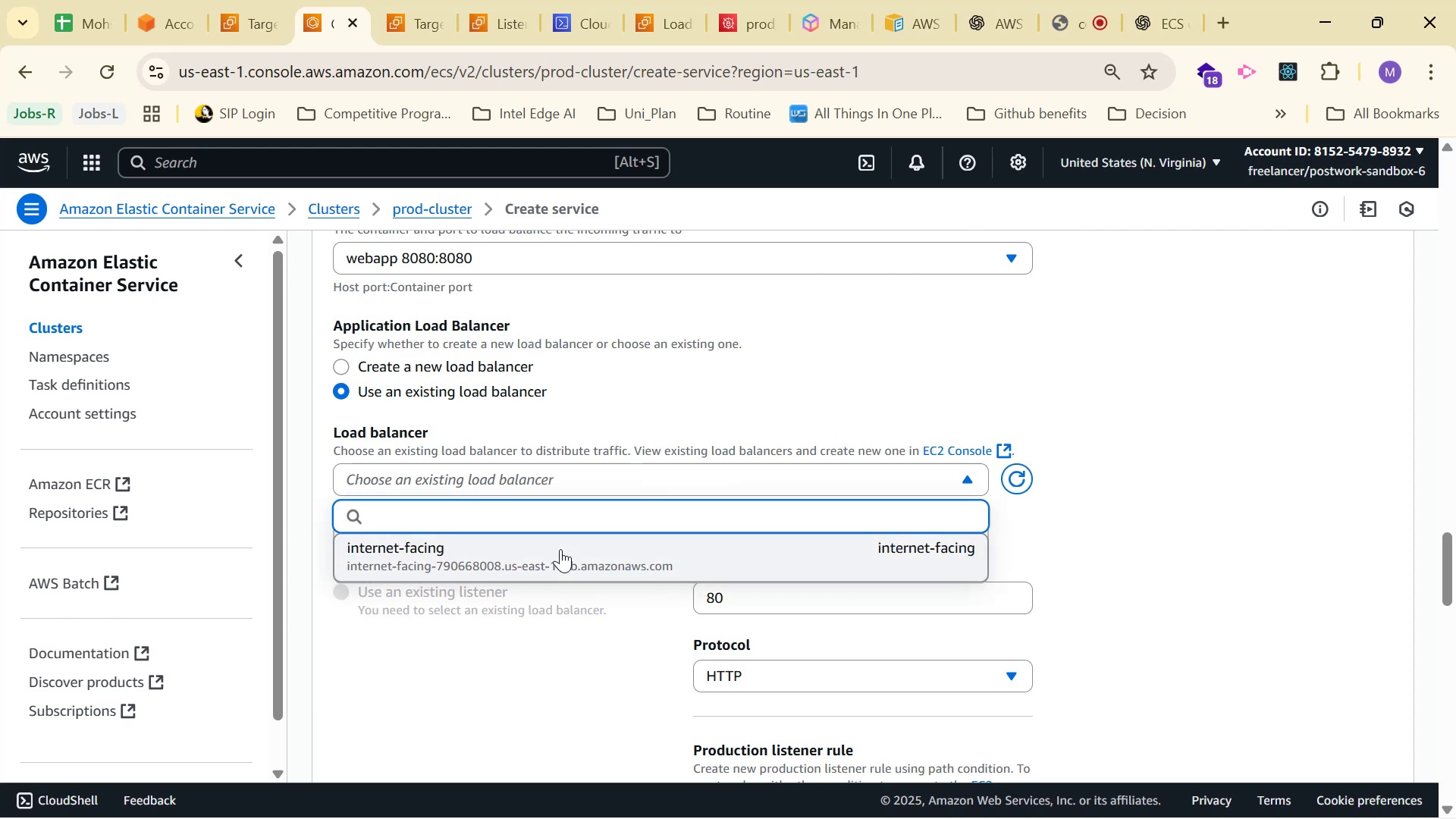 
left_click([559, 548])
 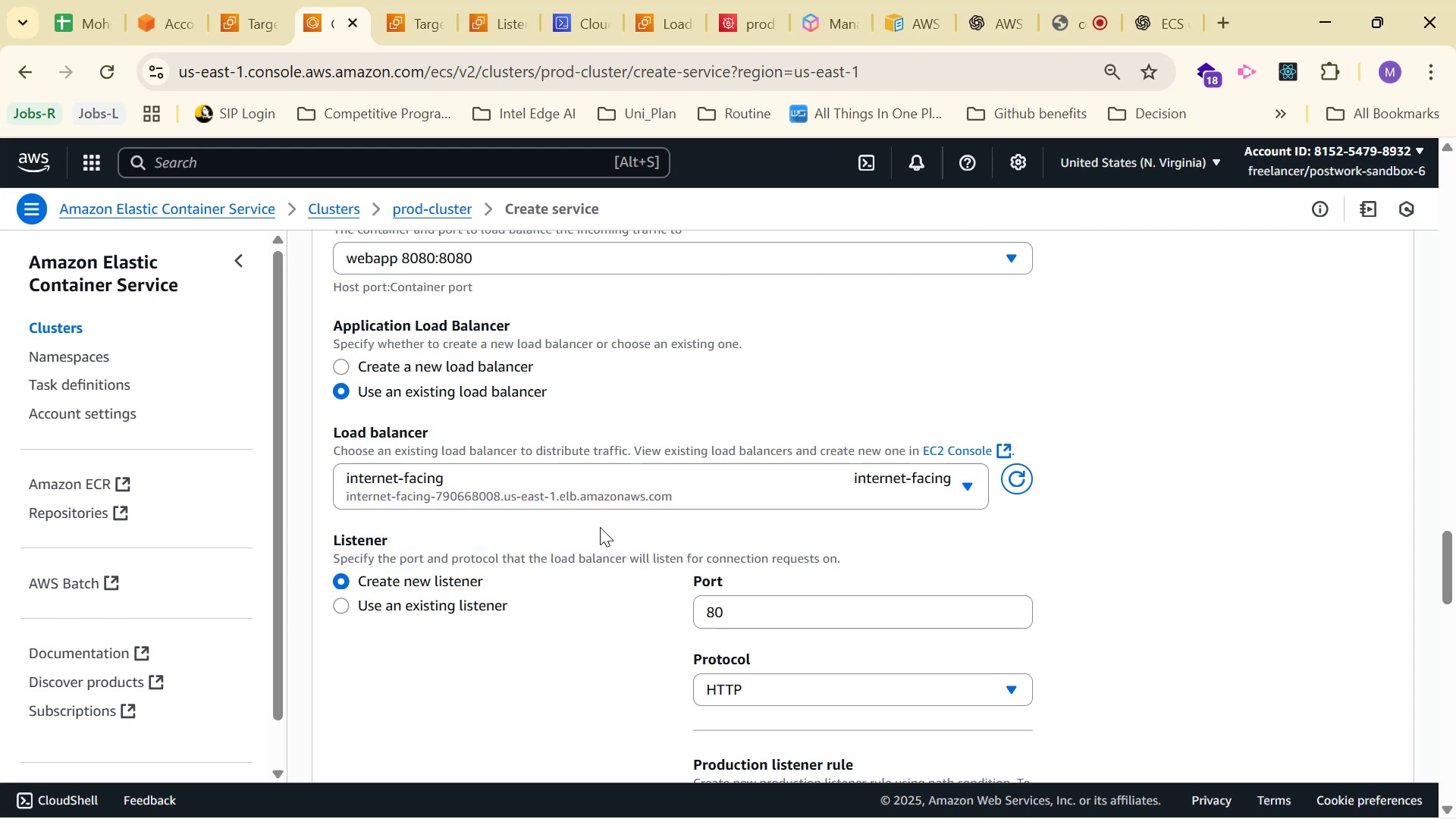 
scroll: coordinate [619, 509], scroll_direction: down, amount: 2.0
 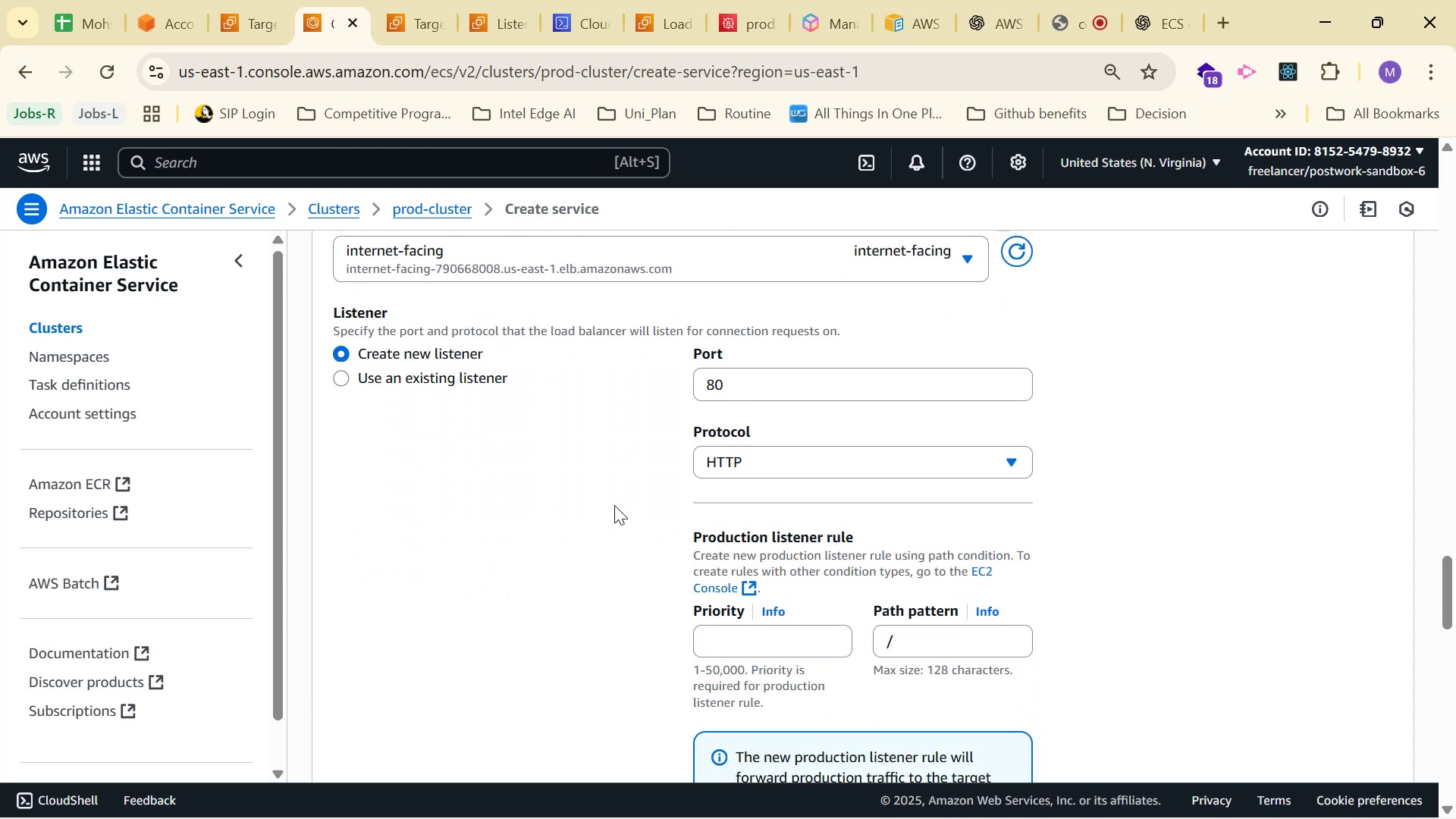 
left_click([491, 381])
 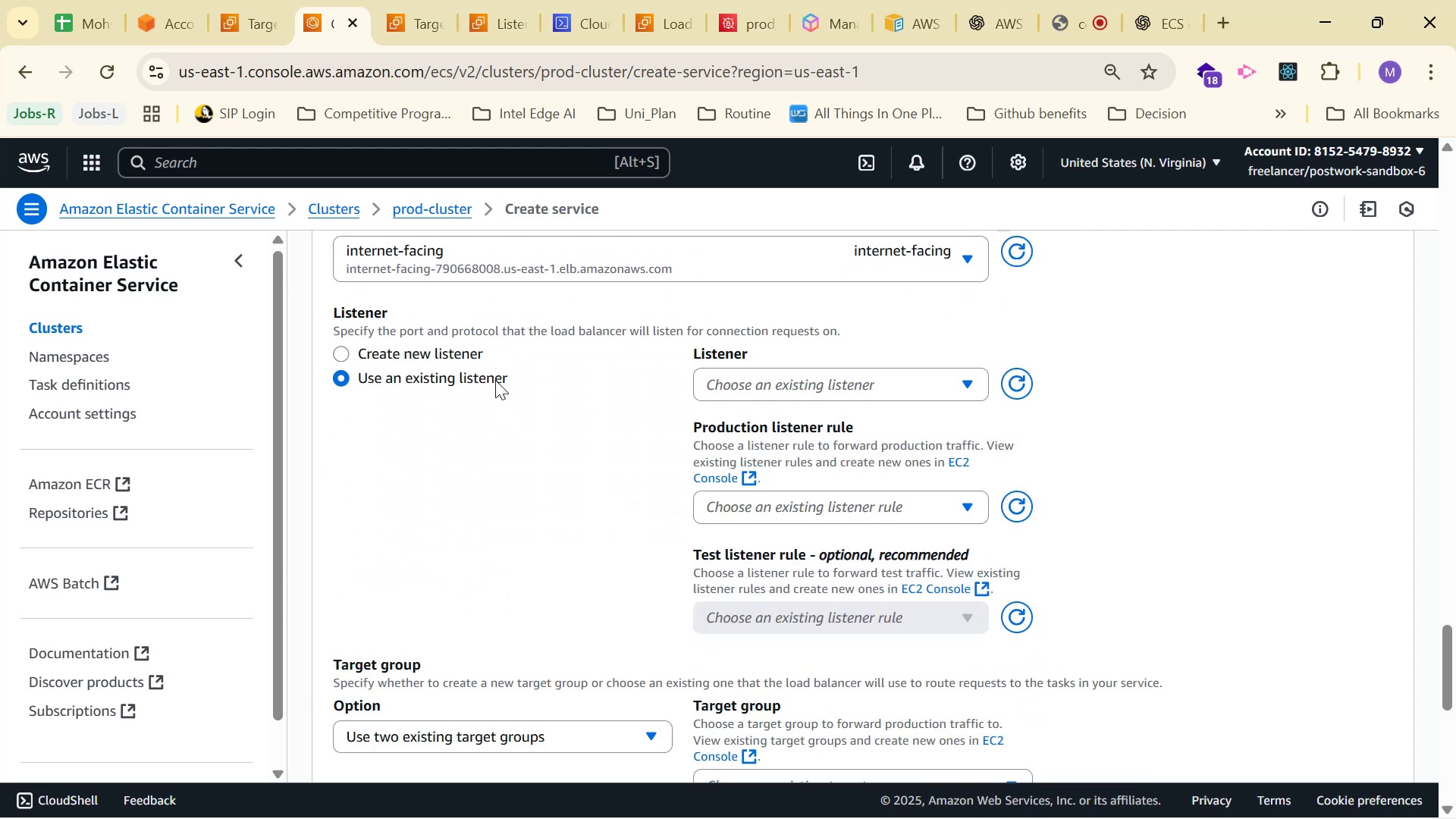 
left_click([825, 391])
 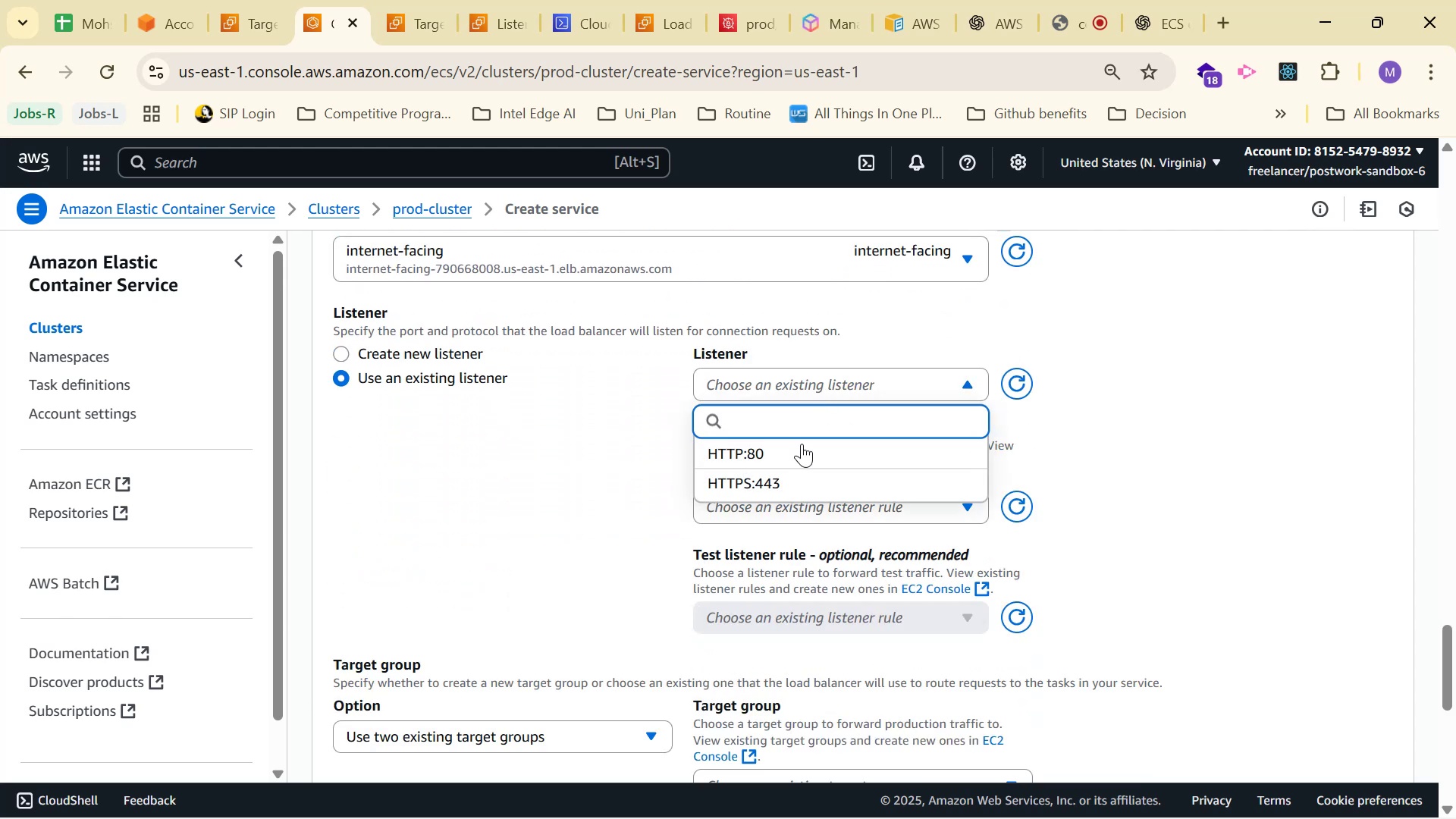 
left_click([799, 453])
 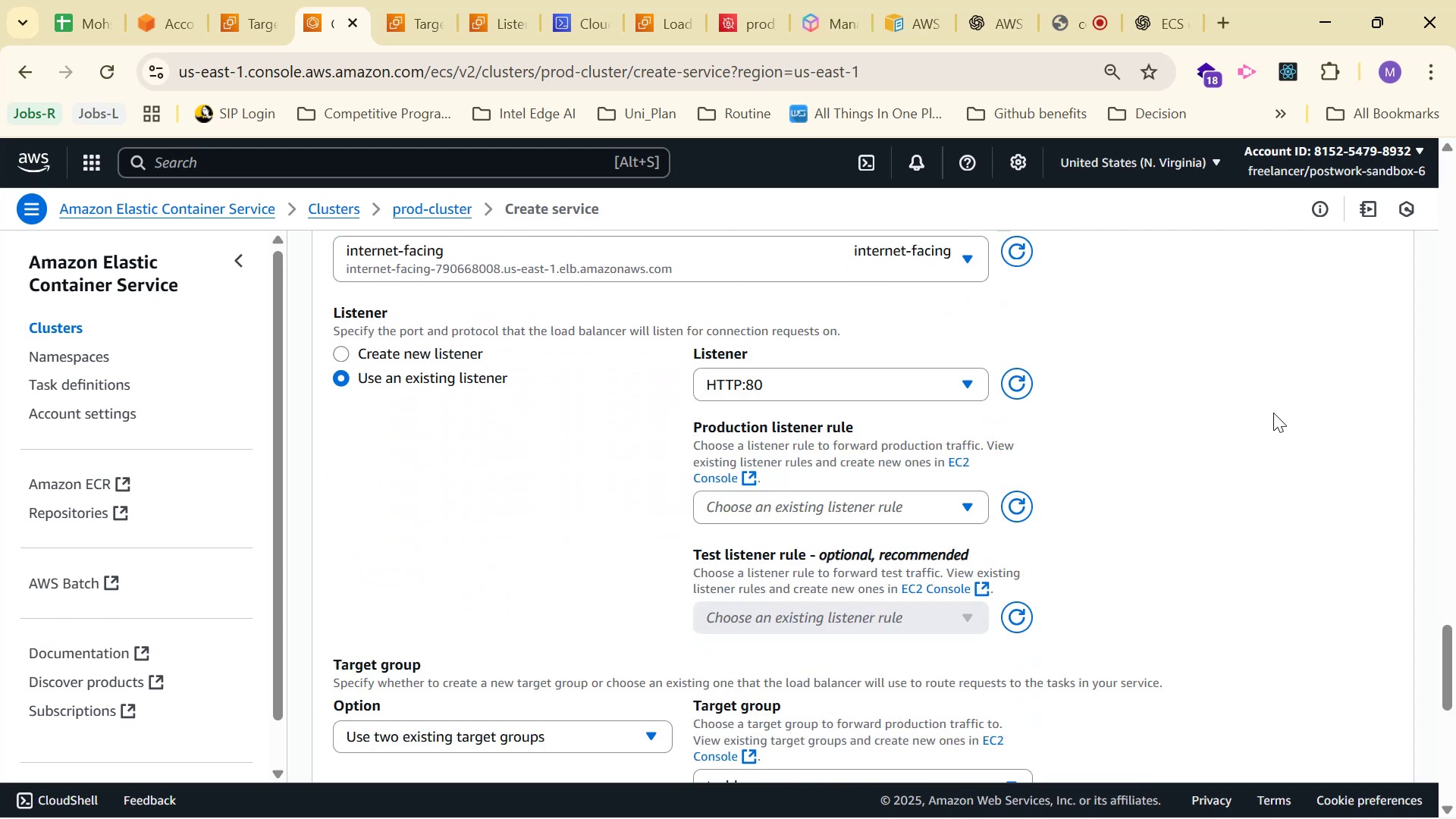 
left_click([930, 503])
 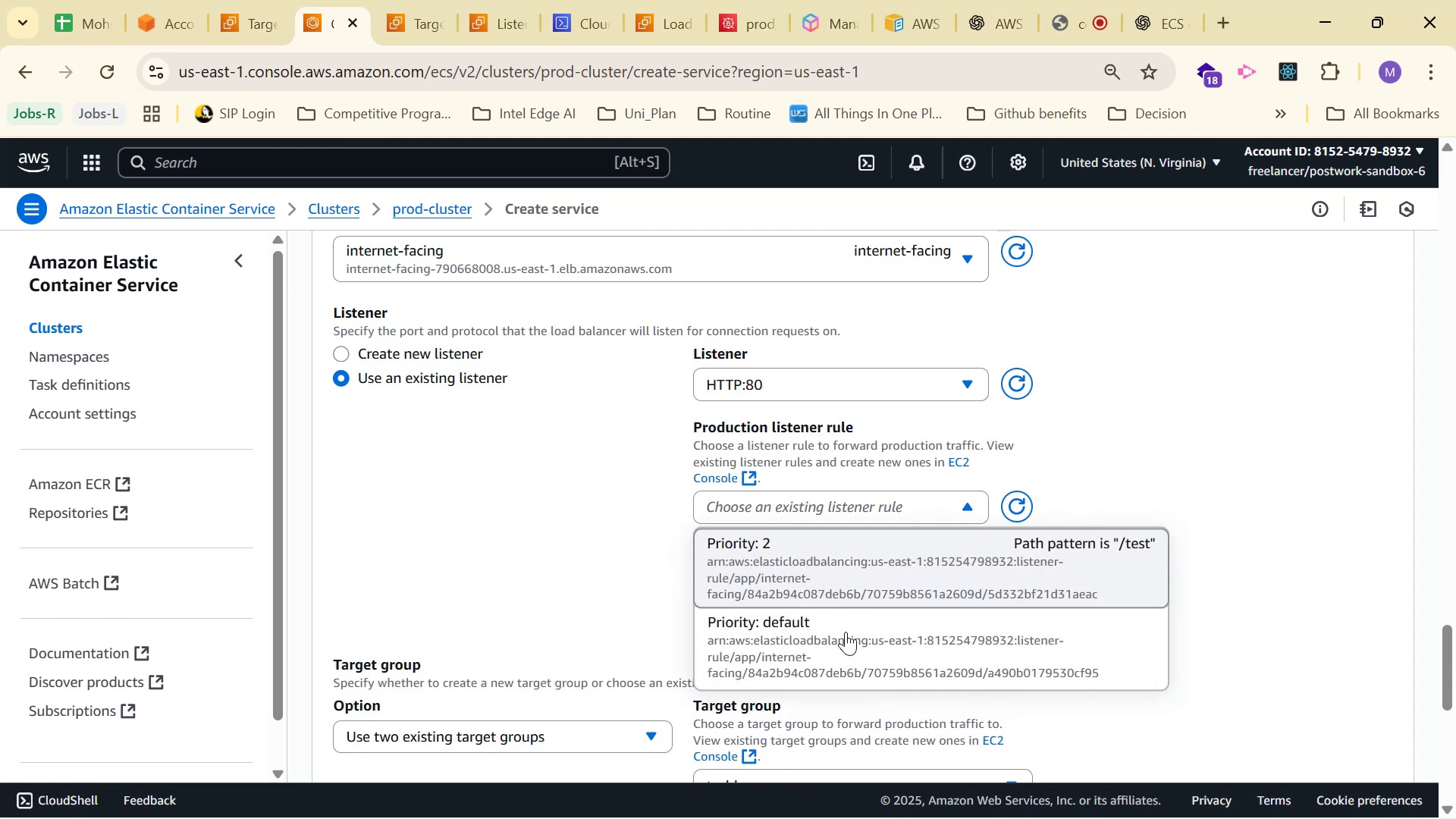 
left_click([839, 635])
 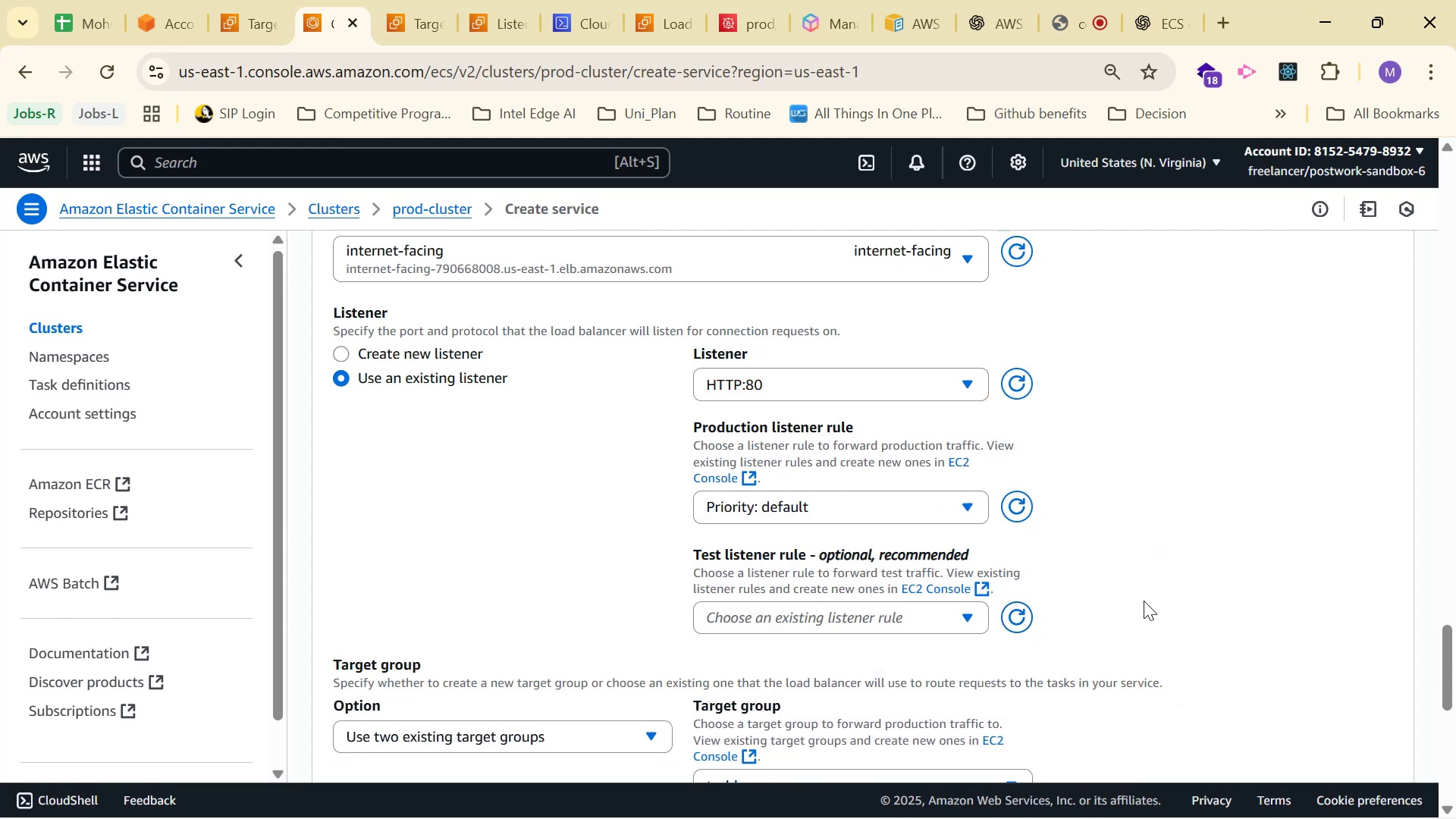 
scroll: coordinate [1193, 551], scroll_direction: down, amount: 1.0
 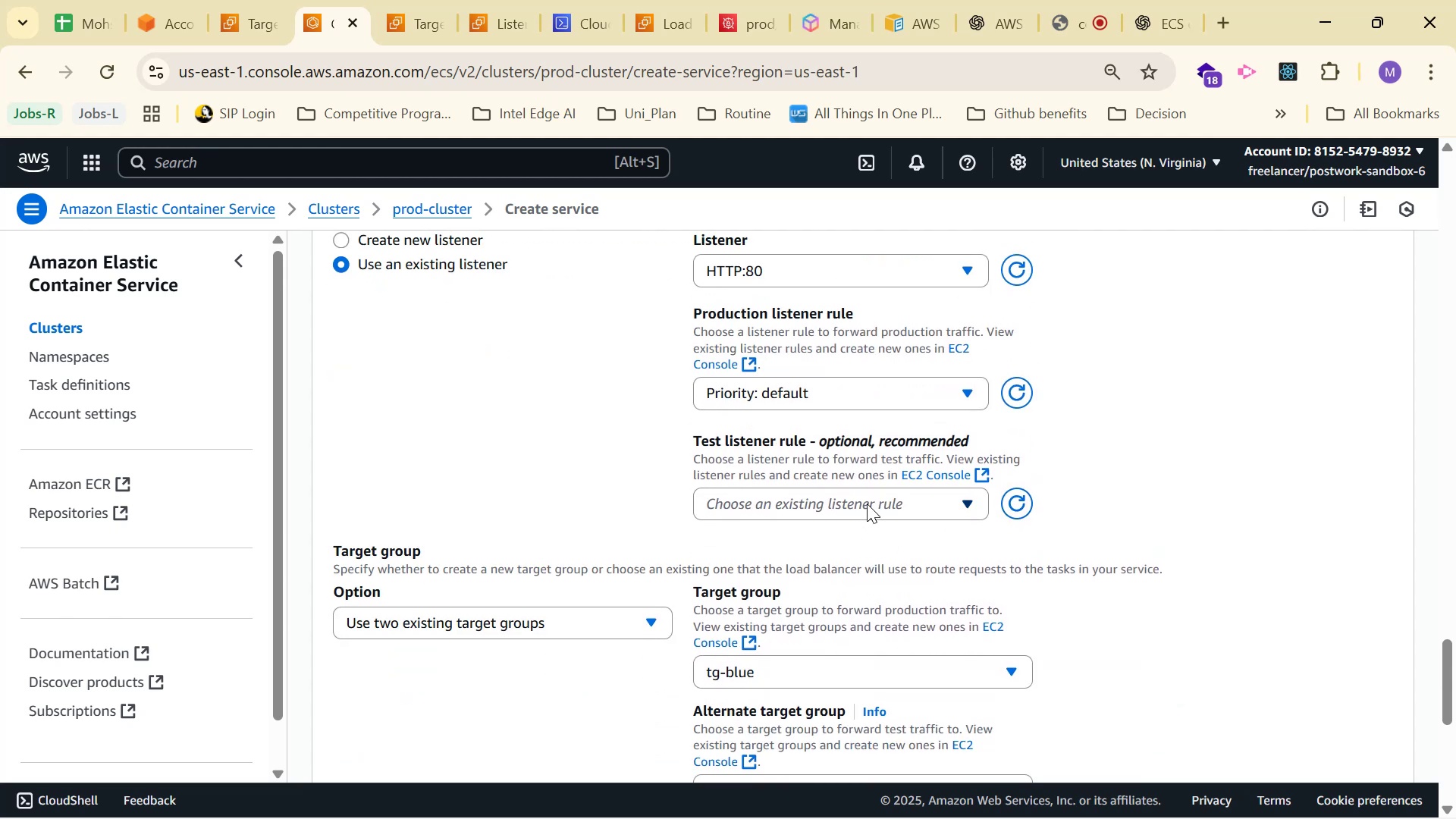 
left_click([868, 503])
 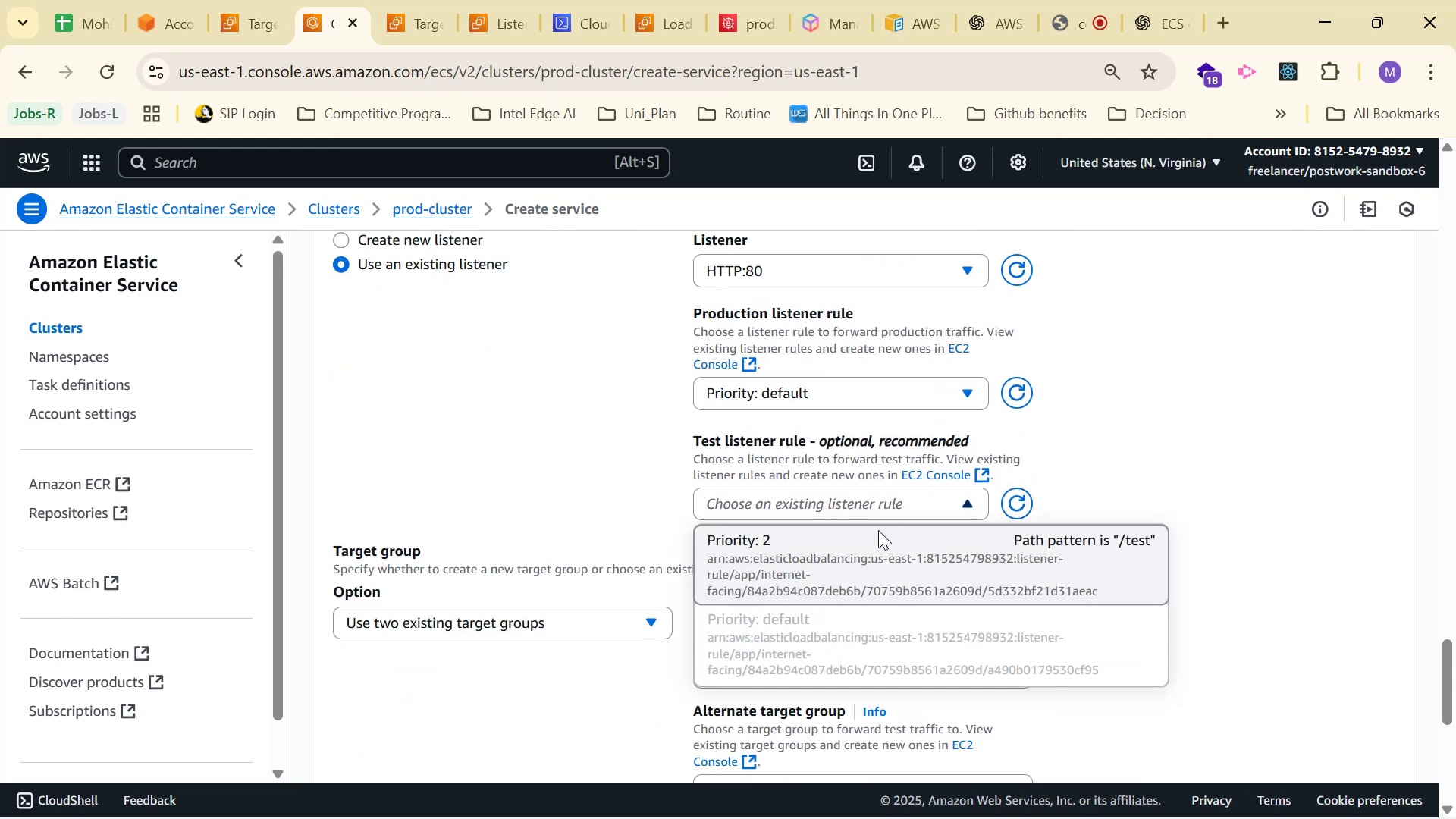 
left_click([860, 562])
 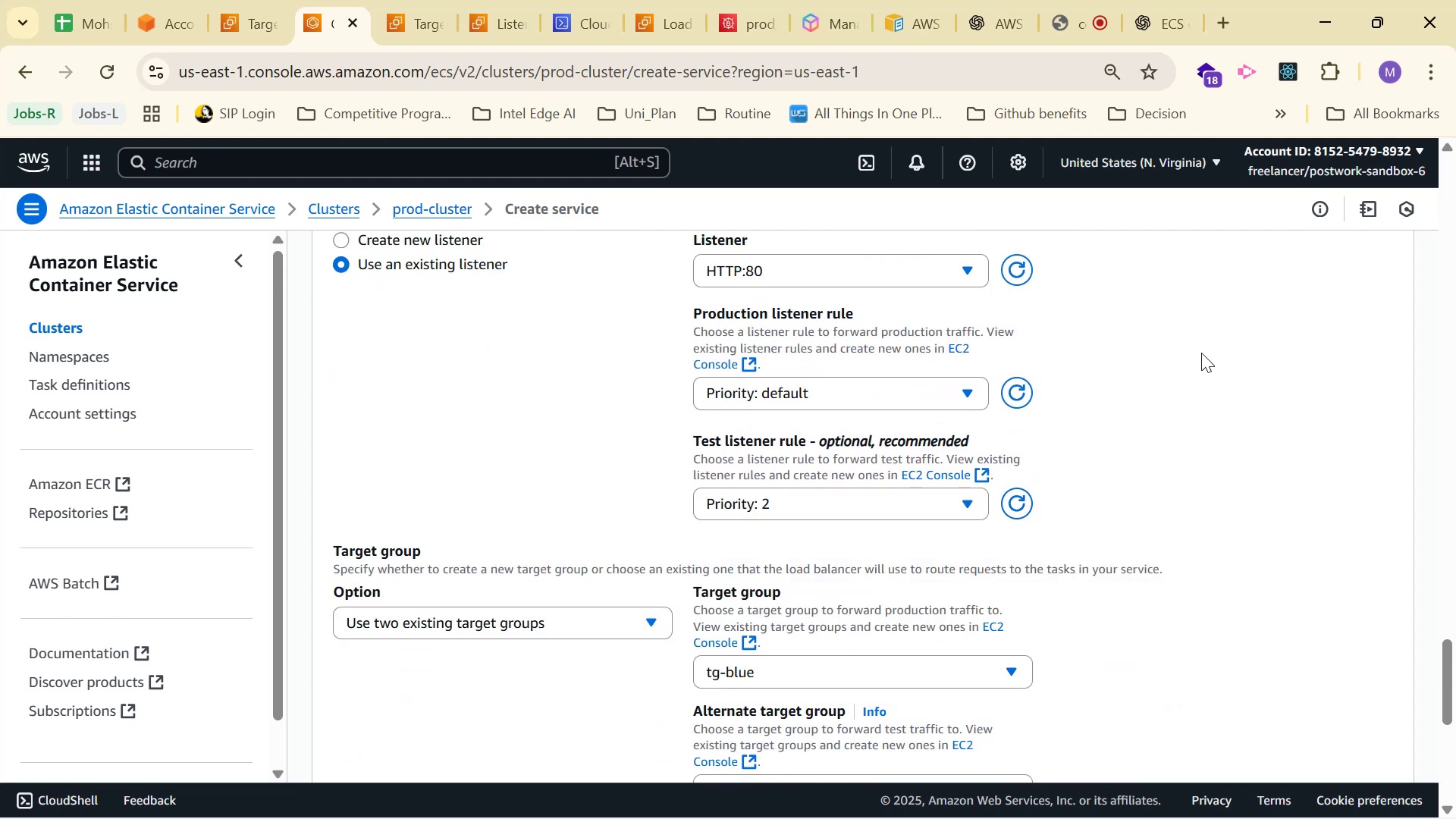 
scroll: coordinate [1185, 353], scroll_direction: down, amount: 1.0
 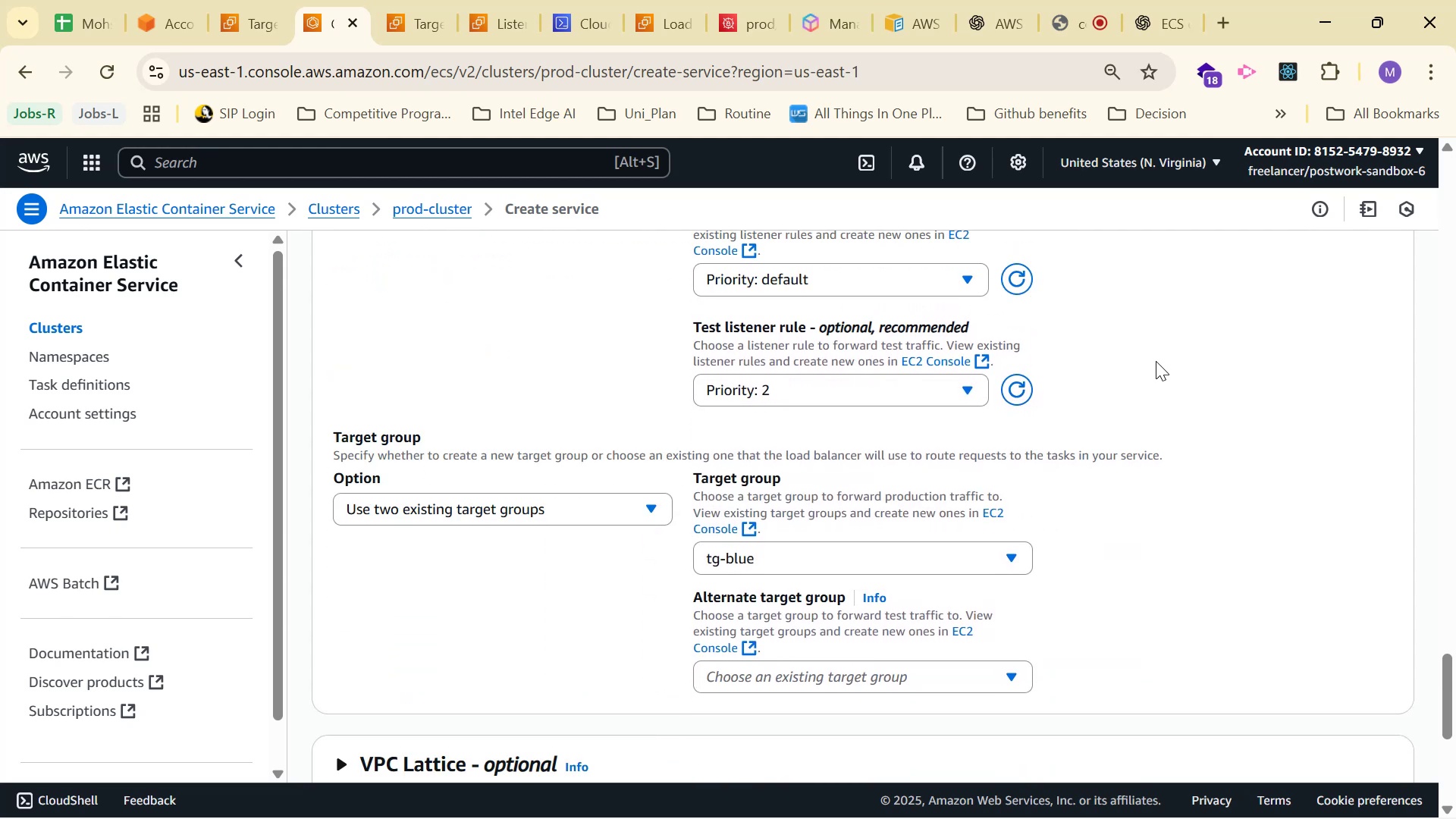 
left_click([975, 687])
 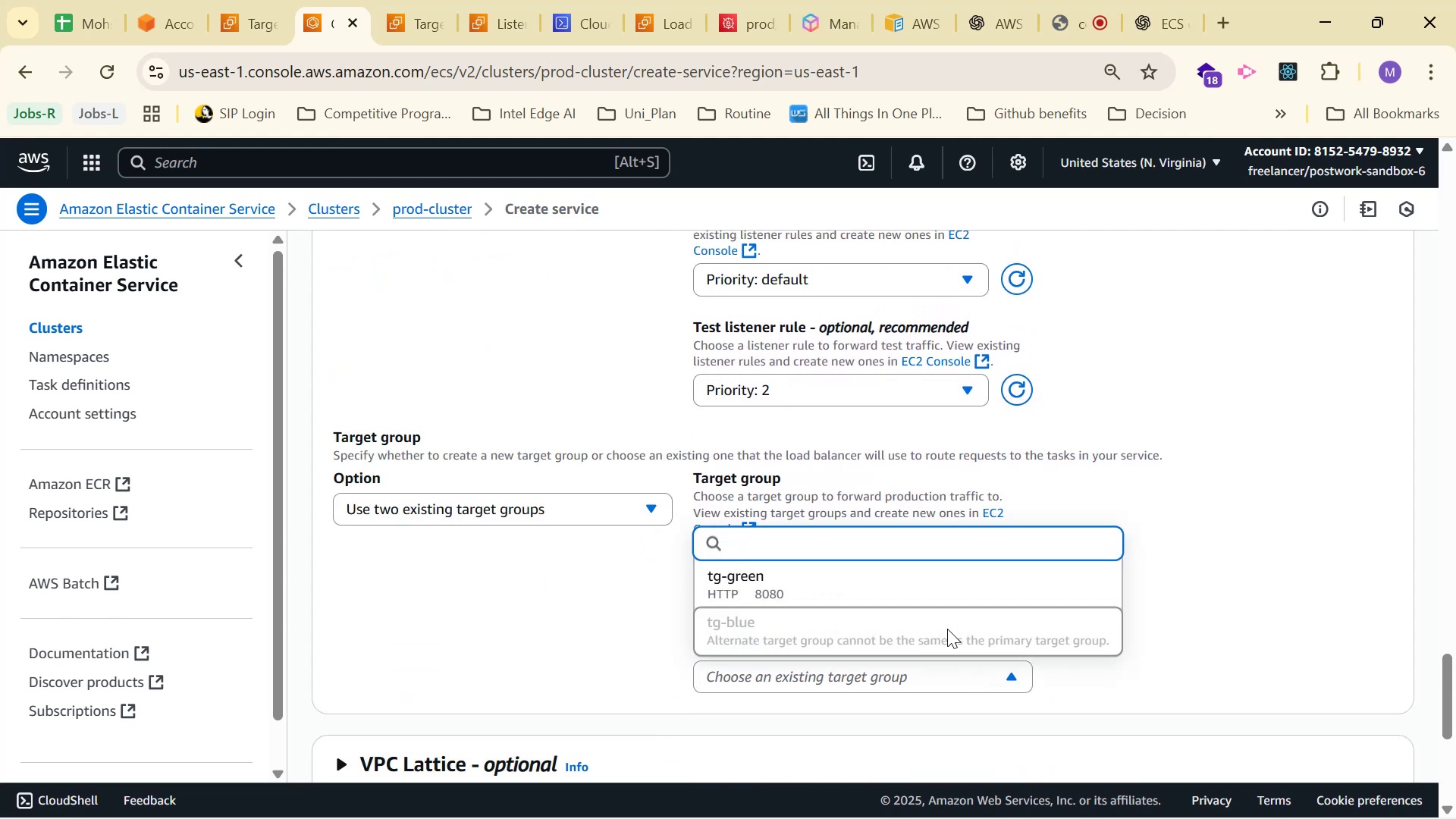 
double_click([947, 629])
 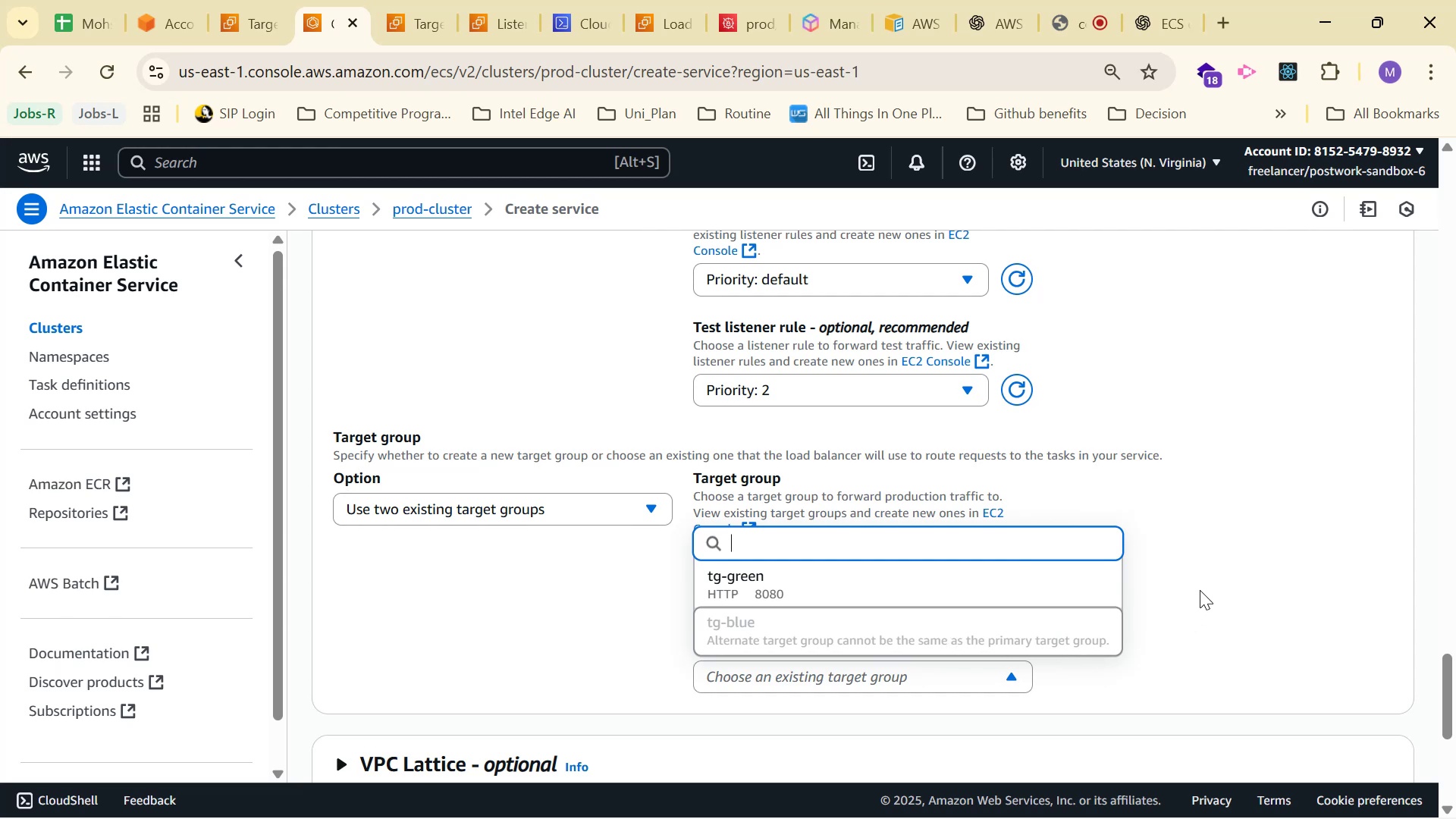 
wait(6.27)
 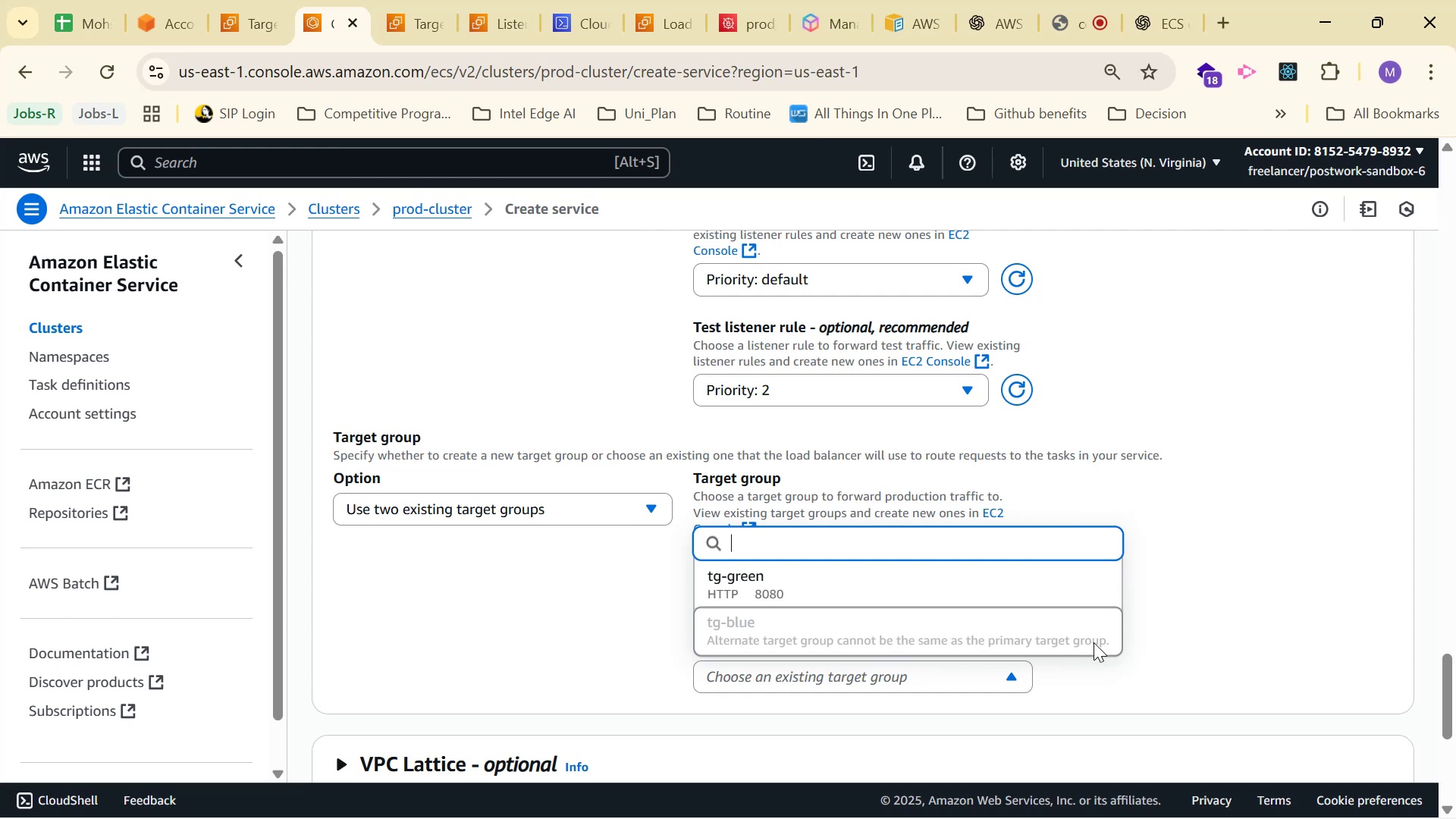 
left_click([987, 582])
 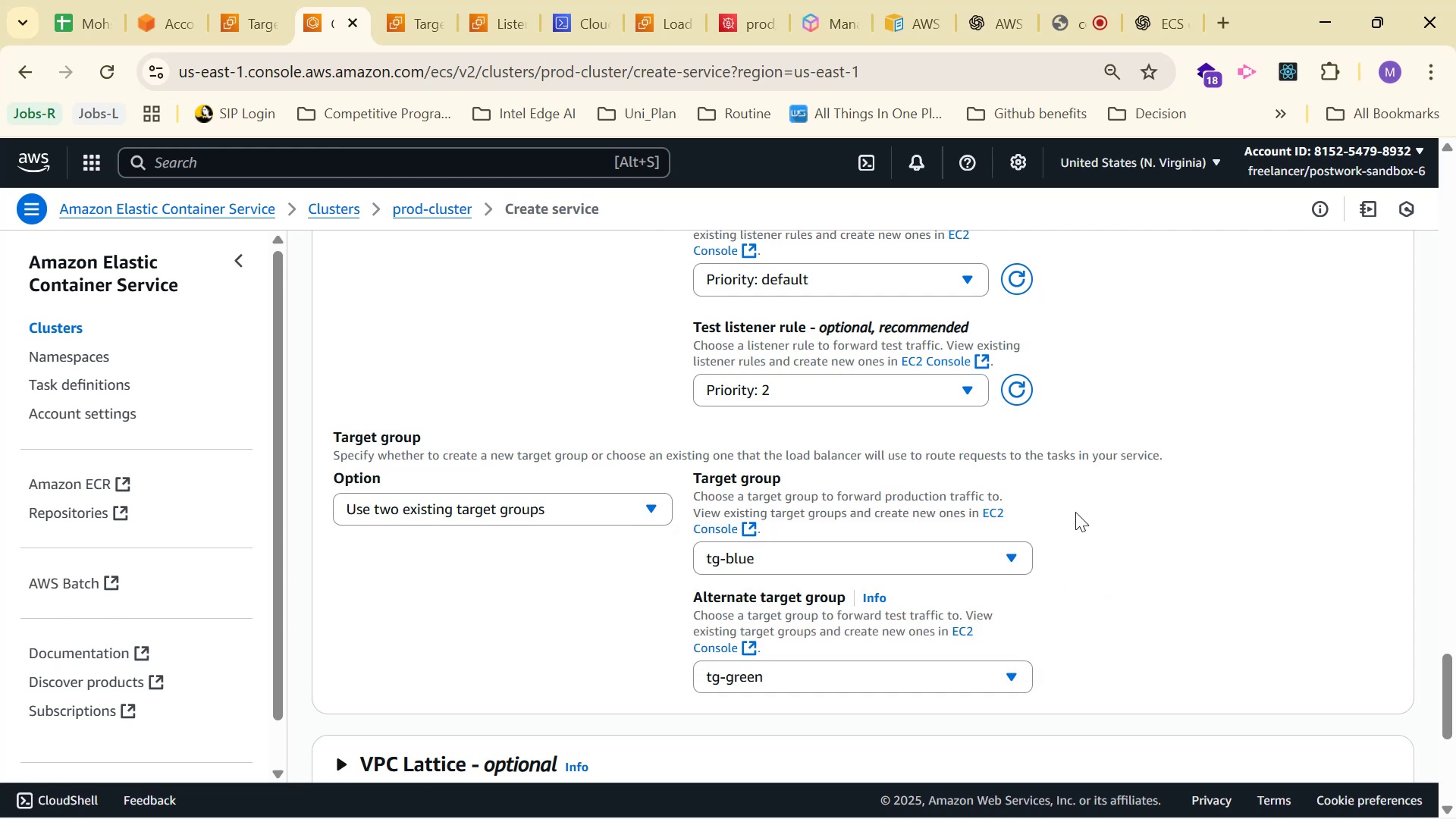 
scroll: coordinate [1196, 468], scroll_direction: down, amount: 5.0
 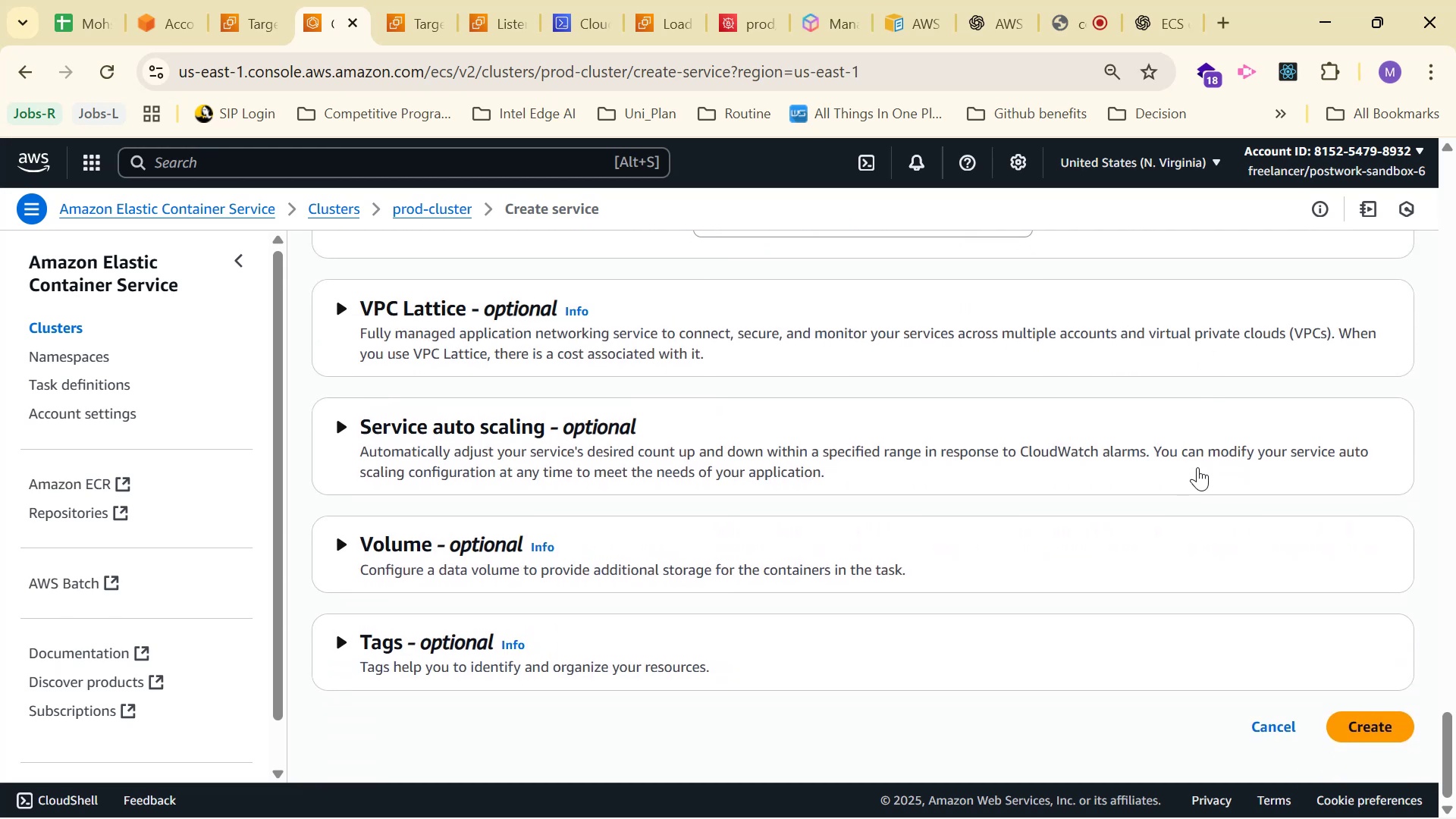 
scroll: coordinate [1147, 491], scroll_direction: up, amount: 14.0
 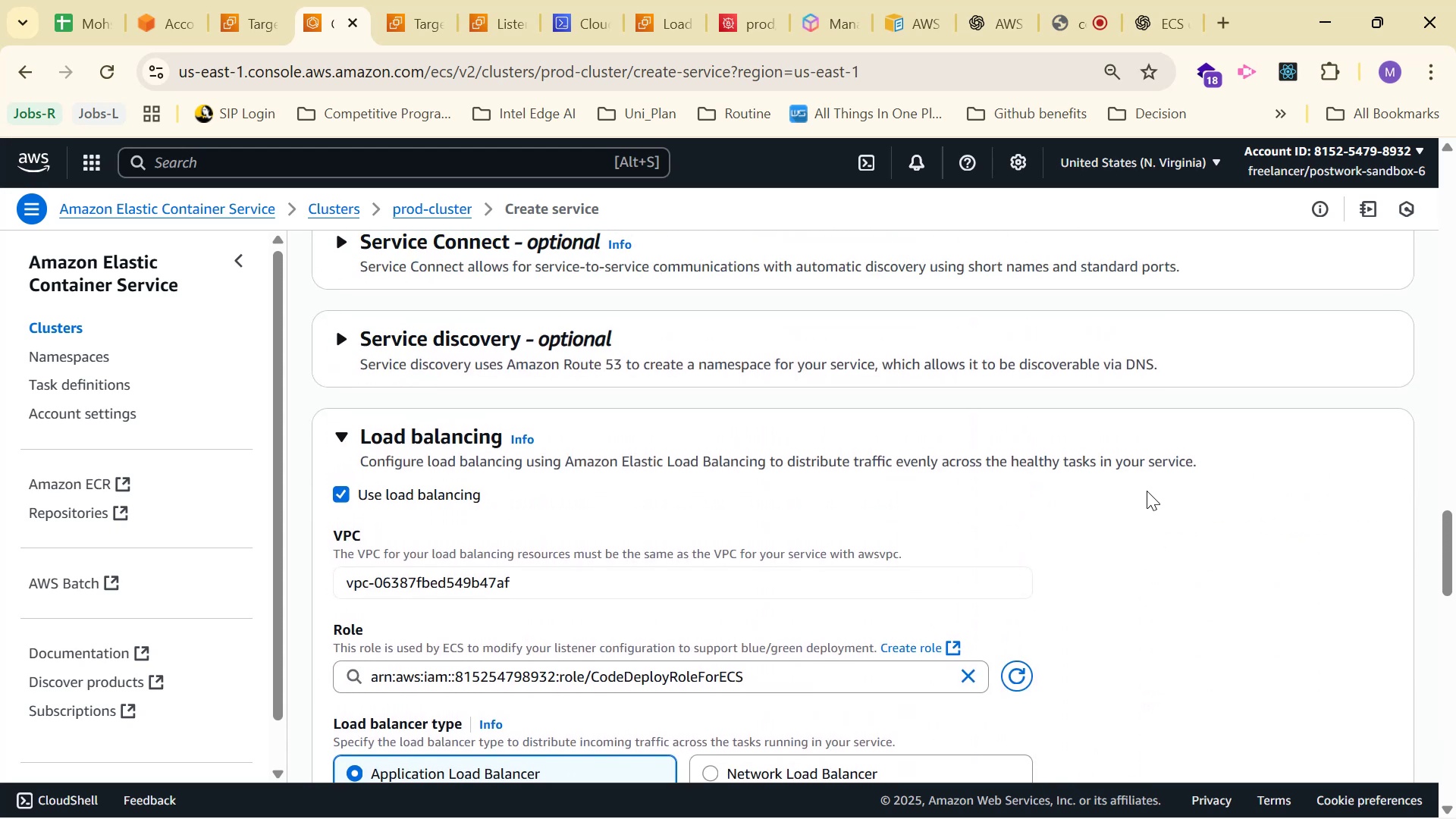 
scroll: coordinate [577, 649], scroll_direction: up, amount: 6.0
 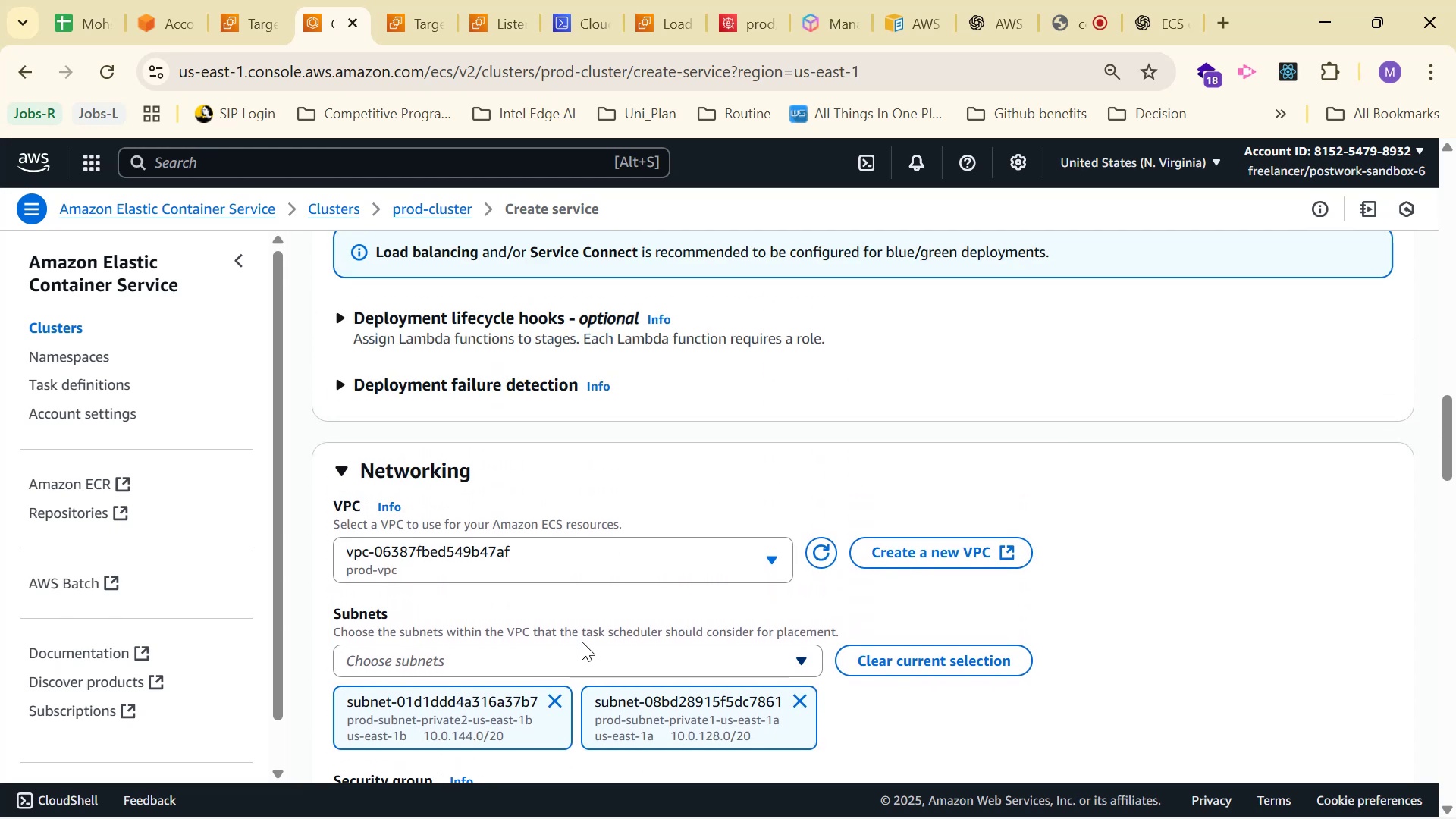 
mouse_move([725, 566])
 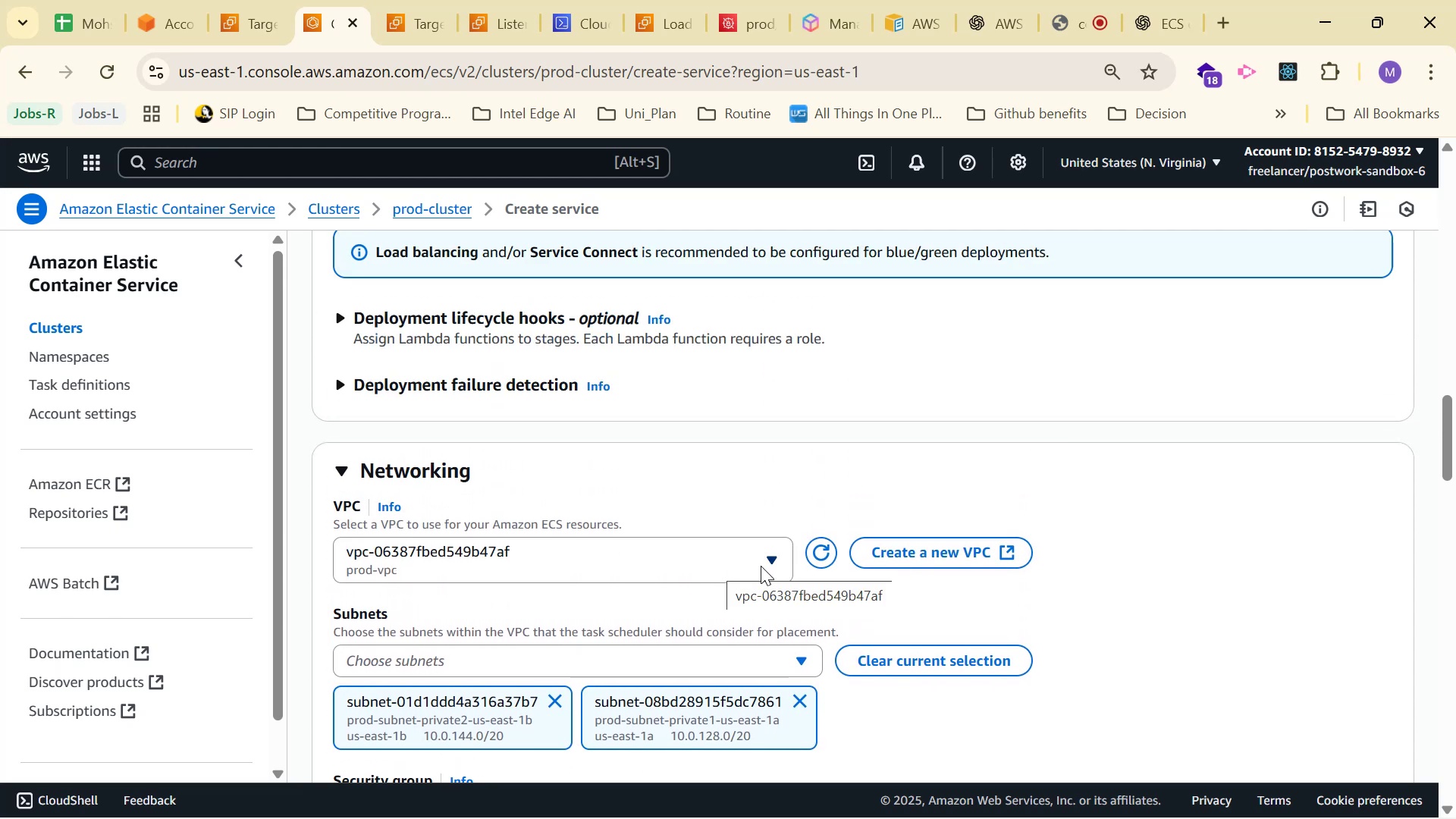 
key(Alt+AltLeft)
 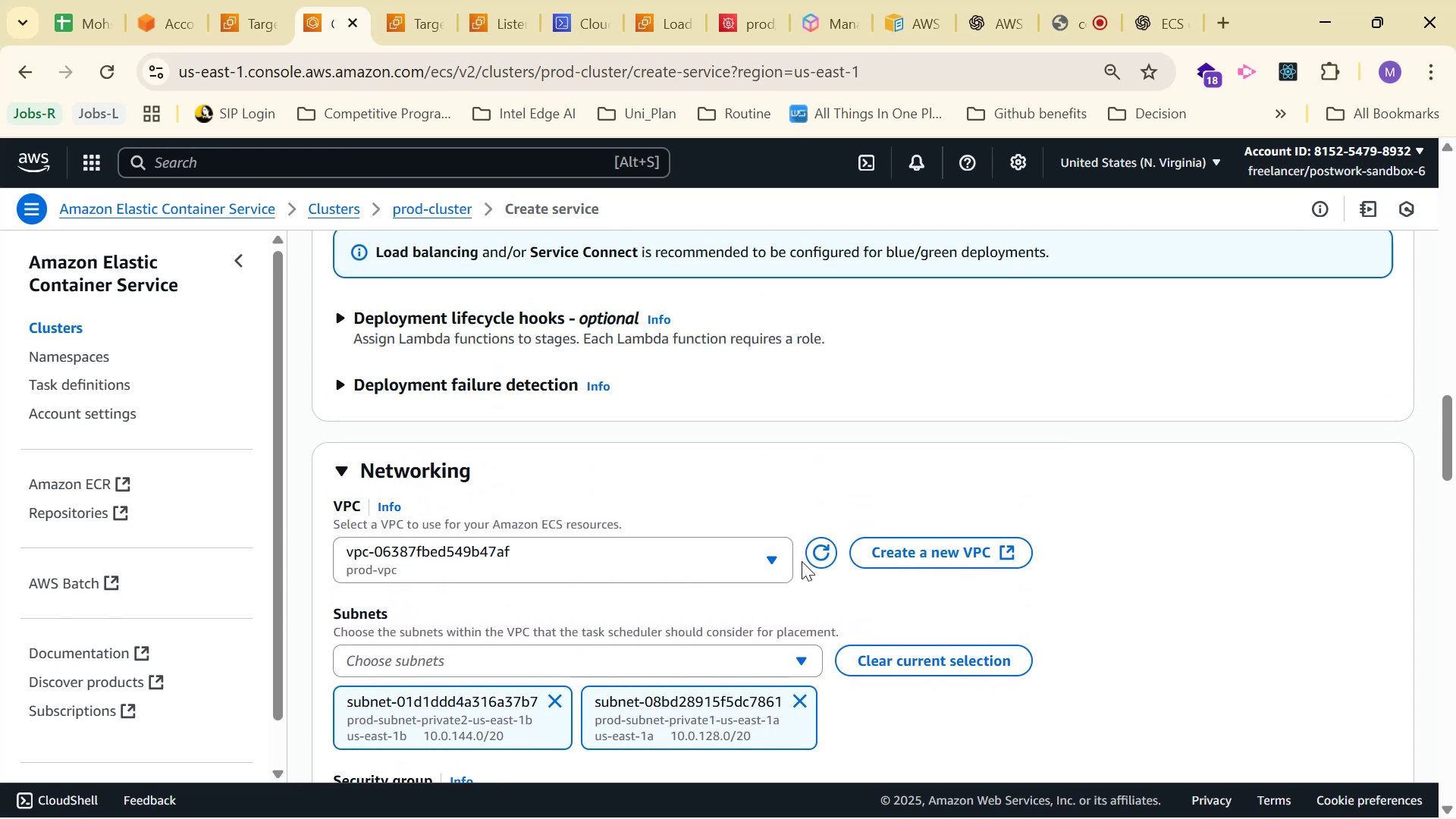 
key(Alt+Tab)
 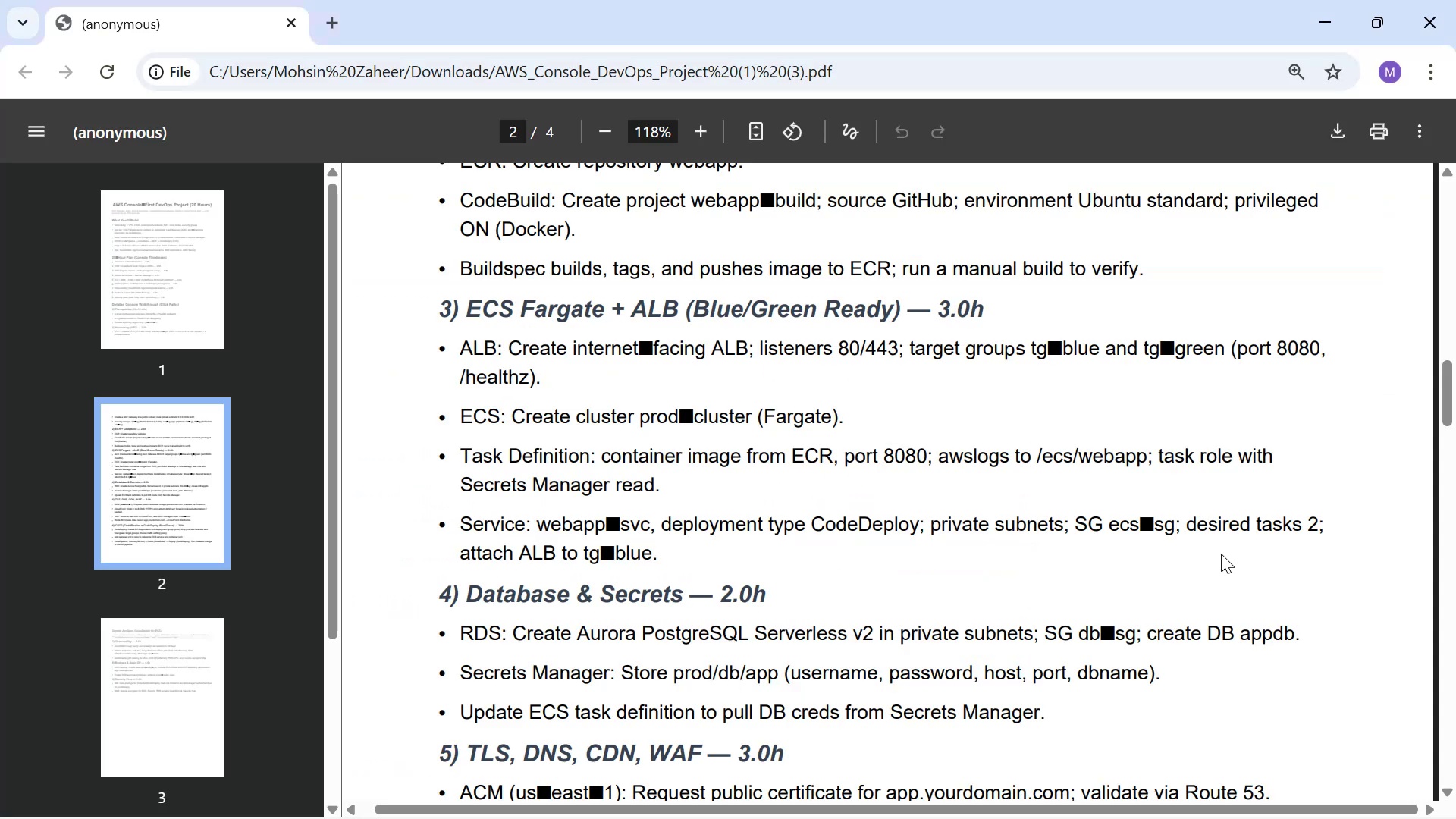 
key(Alt+AltLeft)
 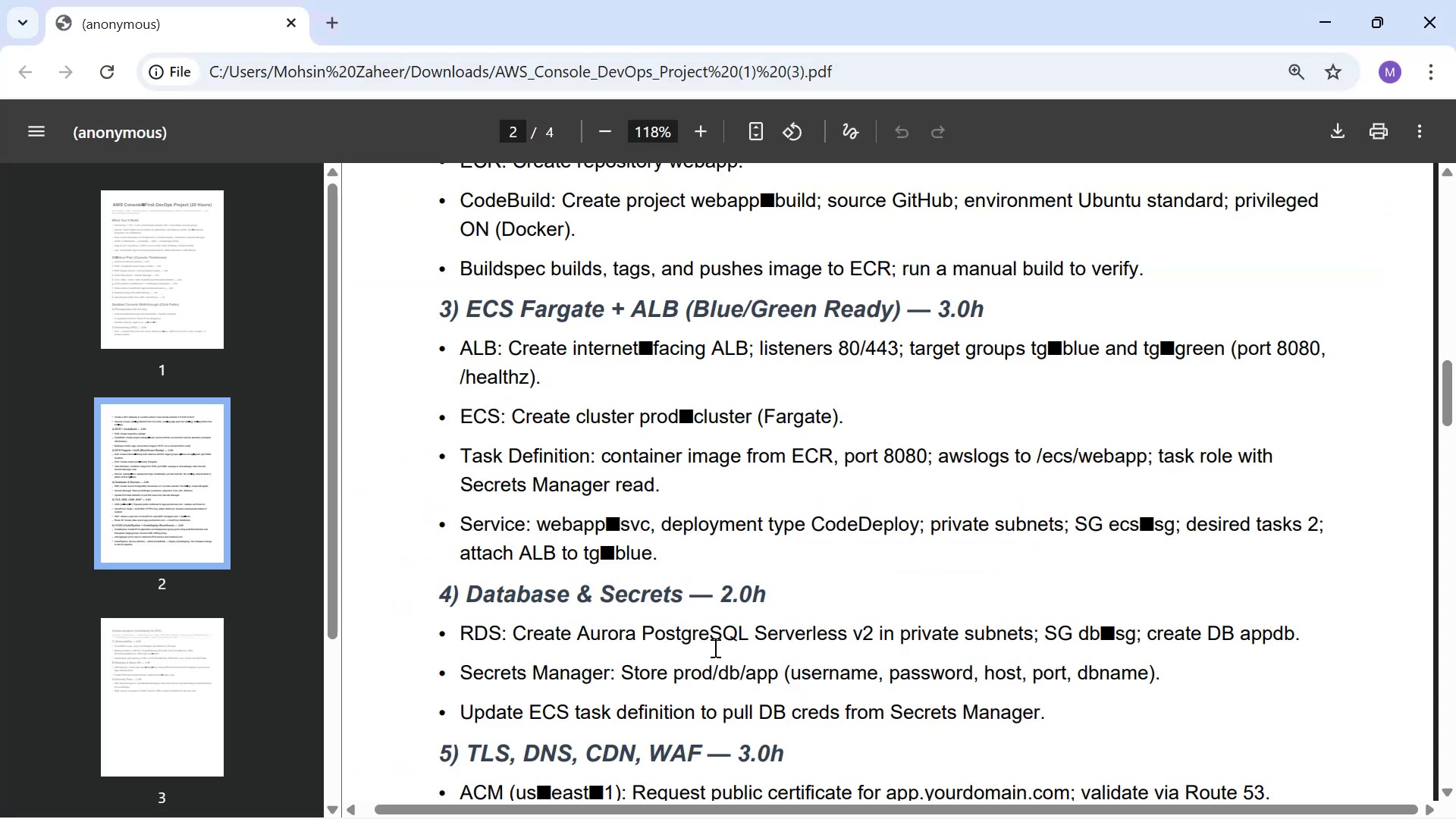 
key(Alt+Tab)
 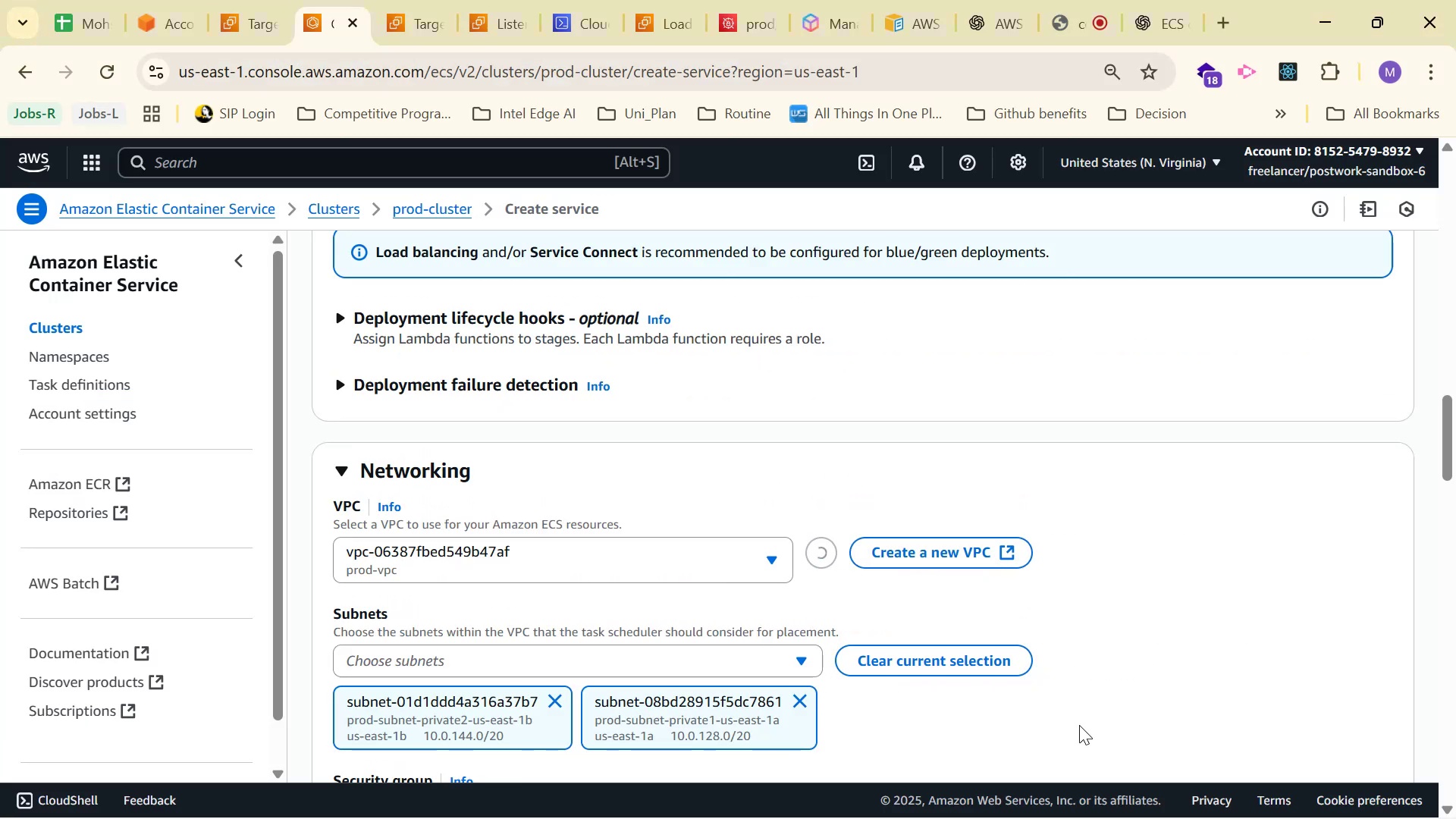 
scroll: coordinate [1046, 651], scroll_direction: up, amount: 15.0
 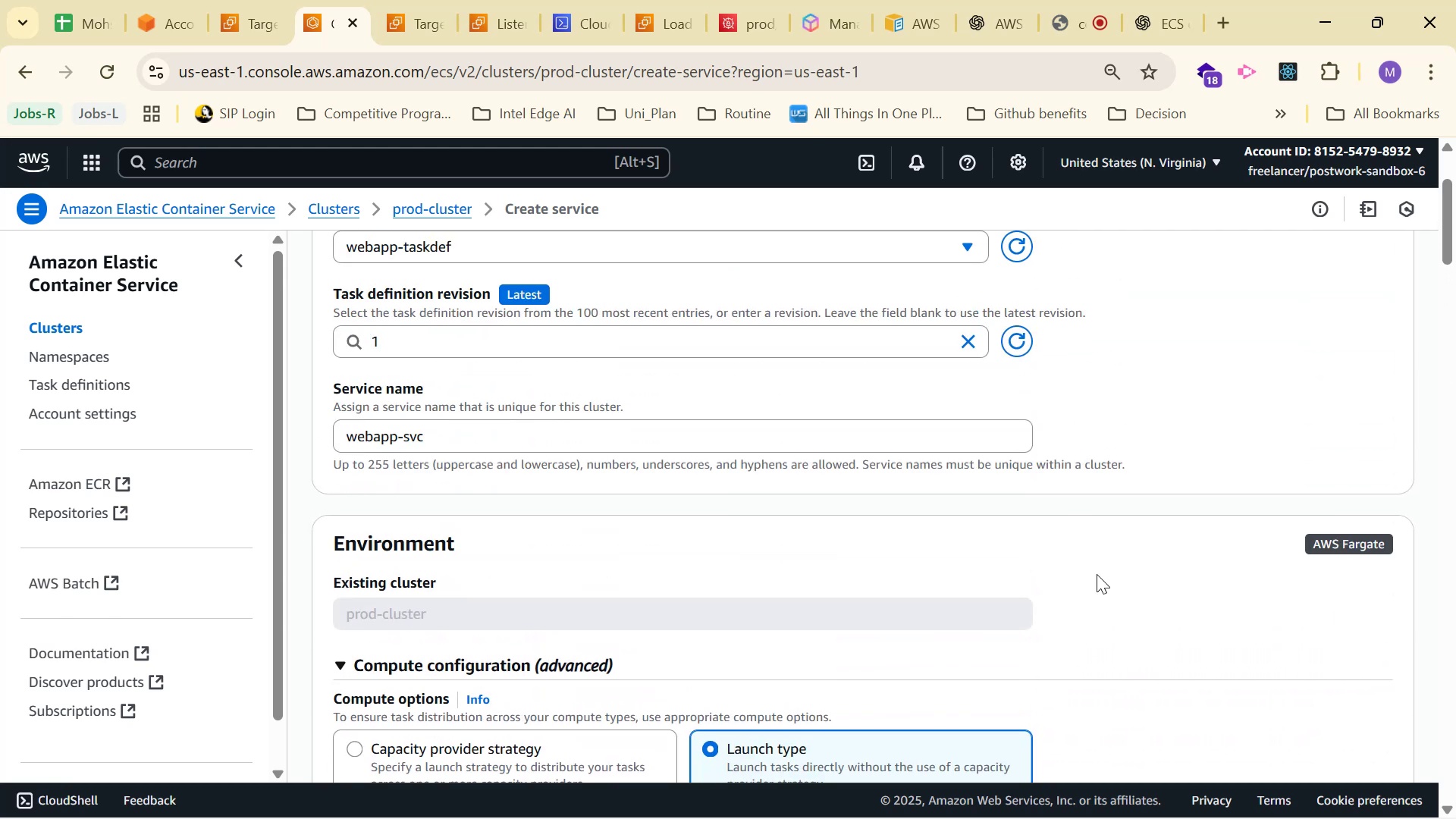 
scroll: coordinate [1157, 509], scroll_direction: up, amount: 3.0
 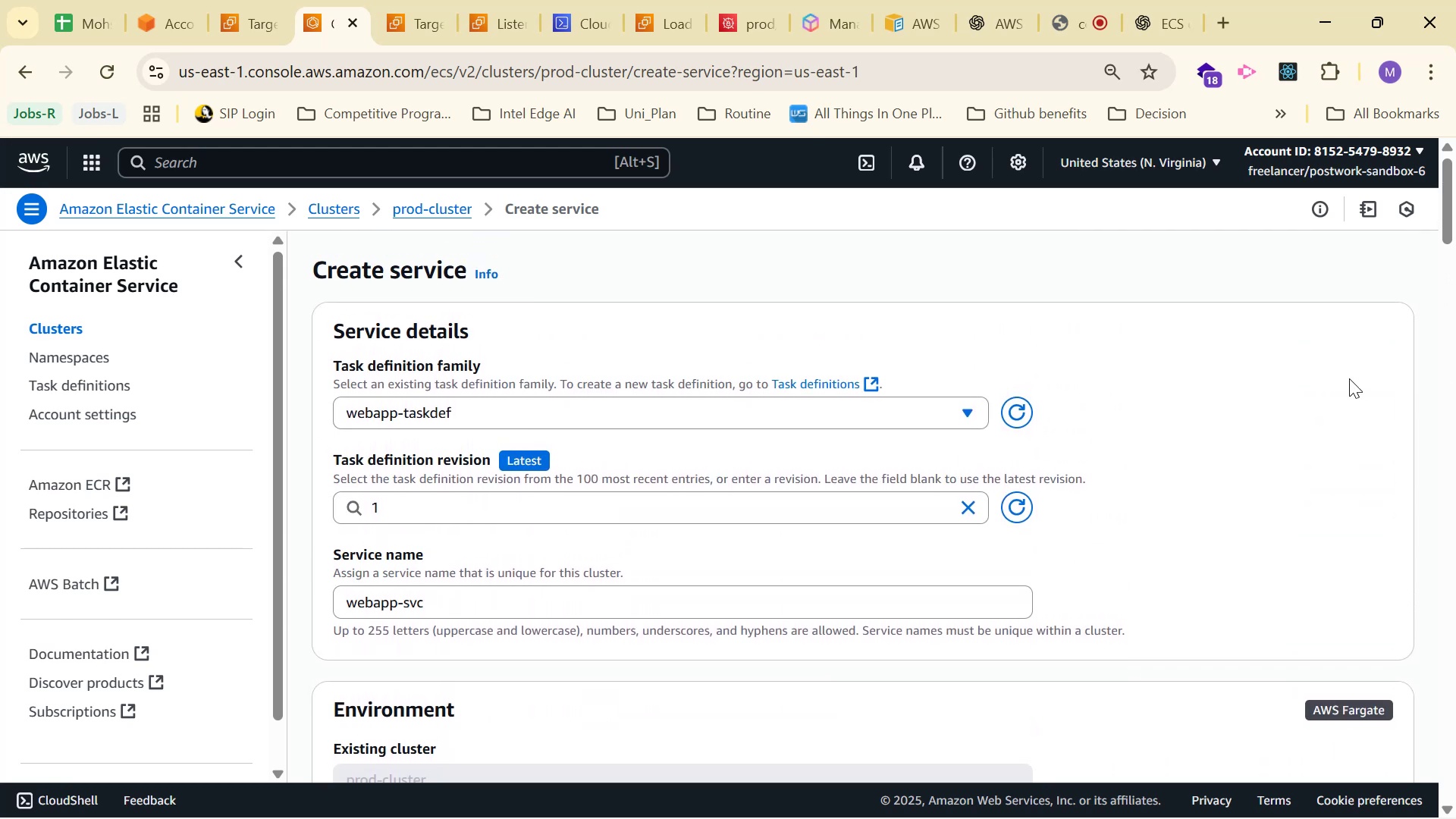 
scroll: coordinate [1312, 551], scroll_direction: down, amount: 46.0
 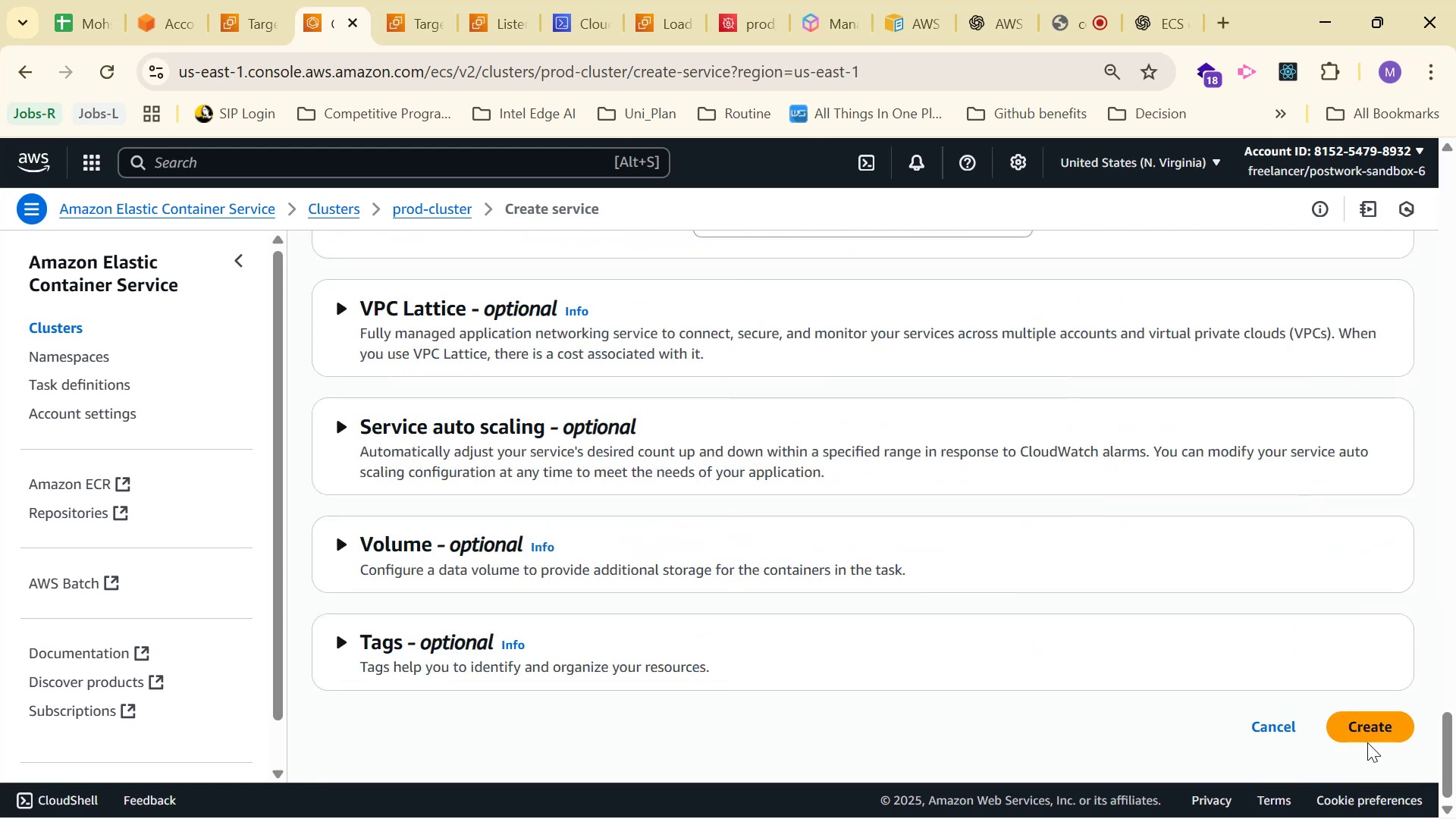 
left_click([1379, 726])
 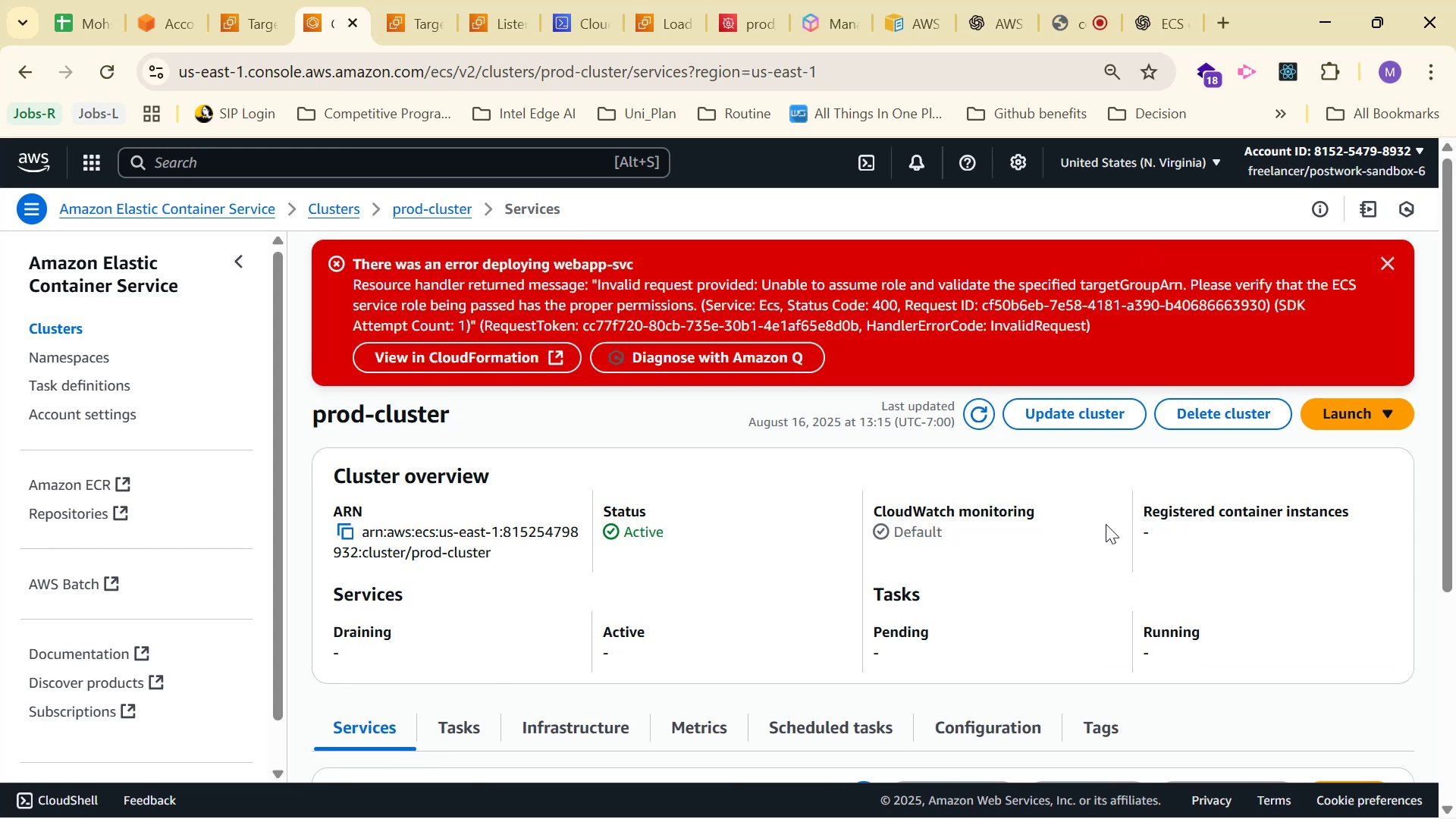 
wait(19.23)
 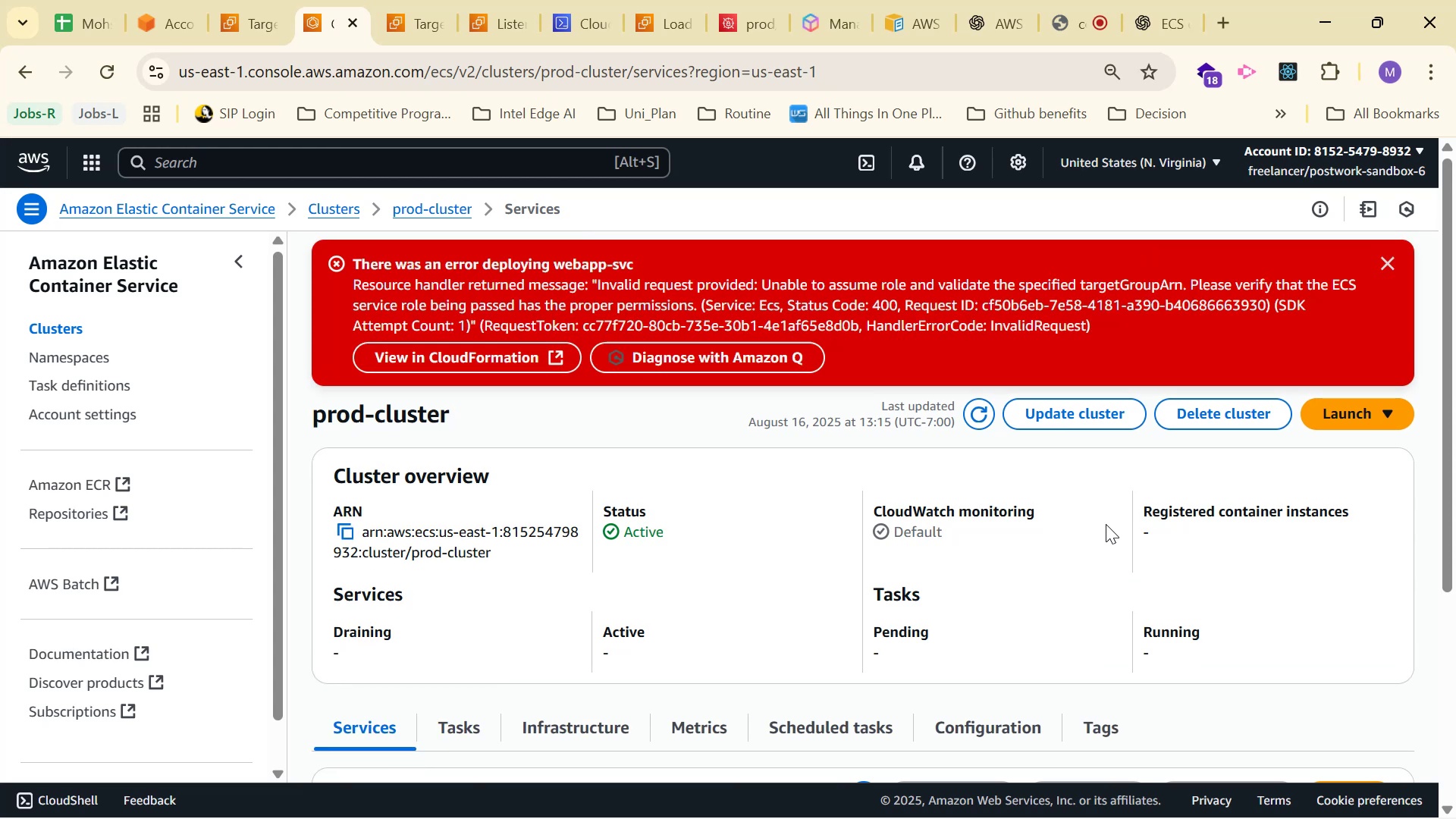 
left_click_drag(start_coordinate=[1103, 330], to_coordinate=[345, 278])
 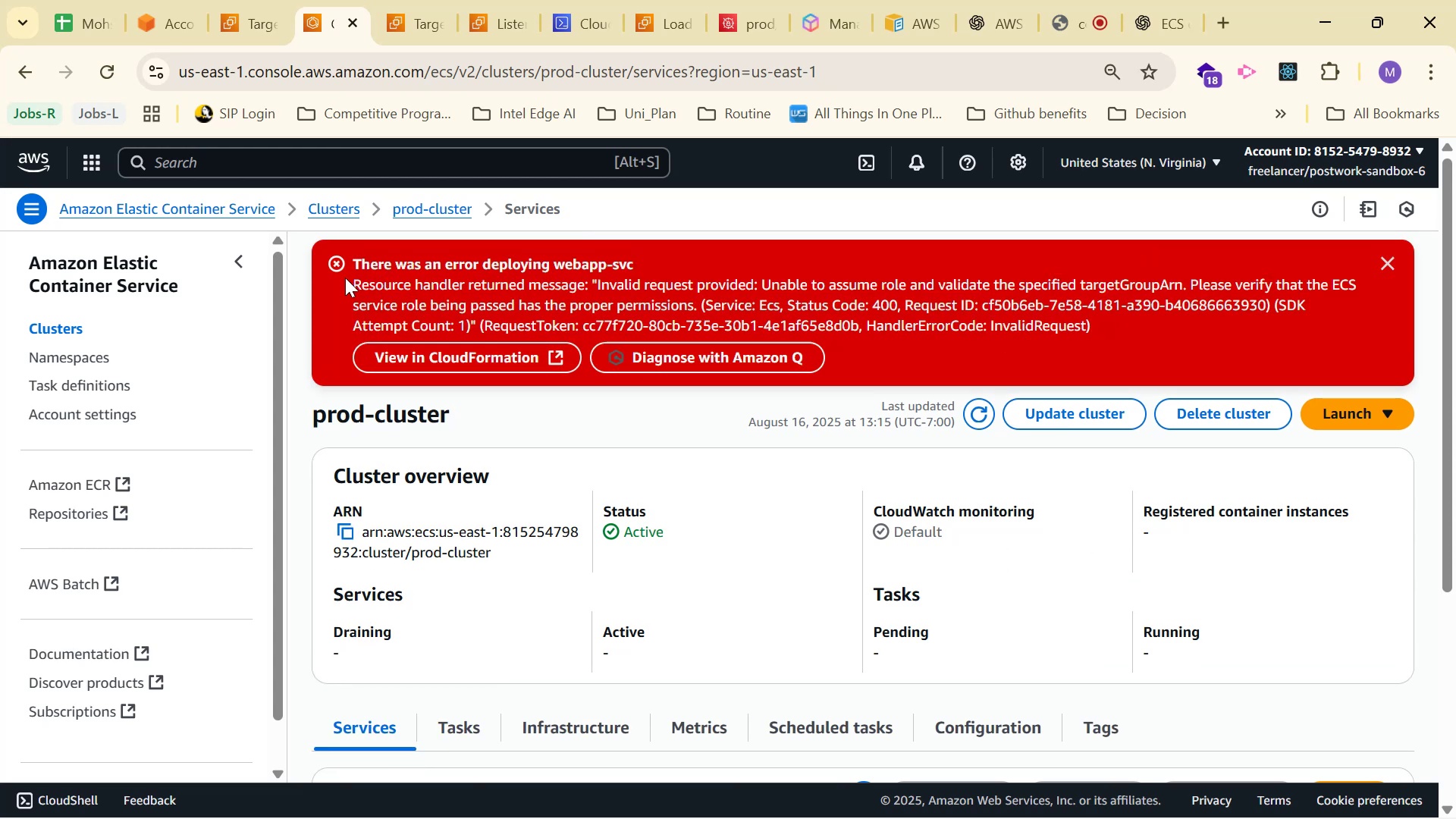 
left_click([345, 278])
 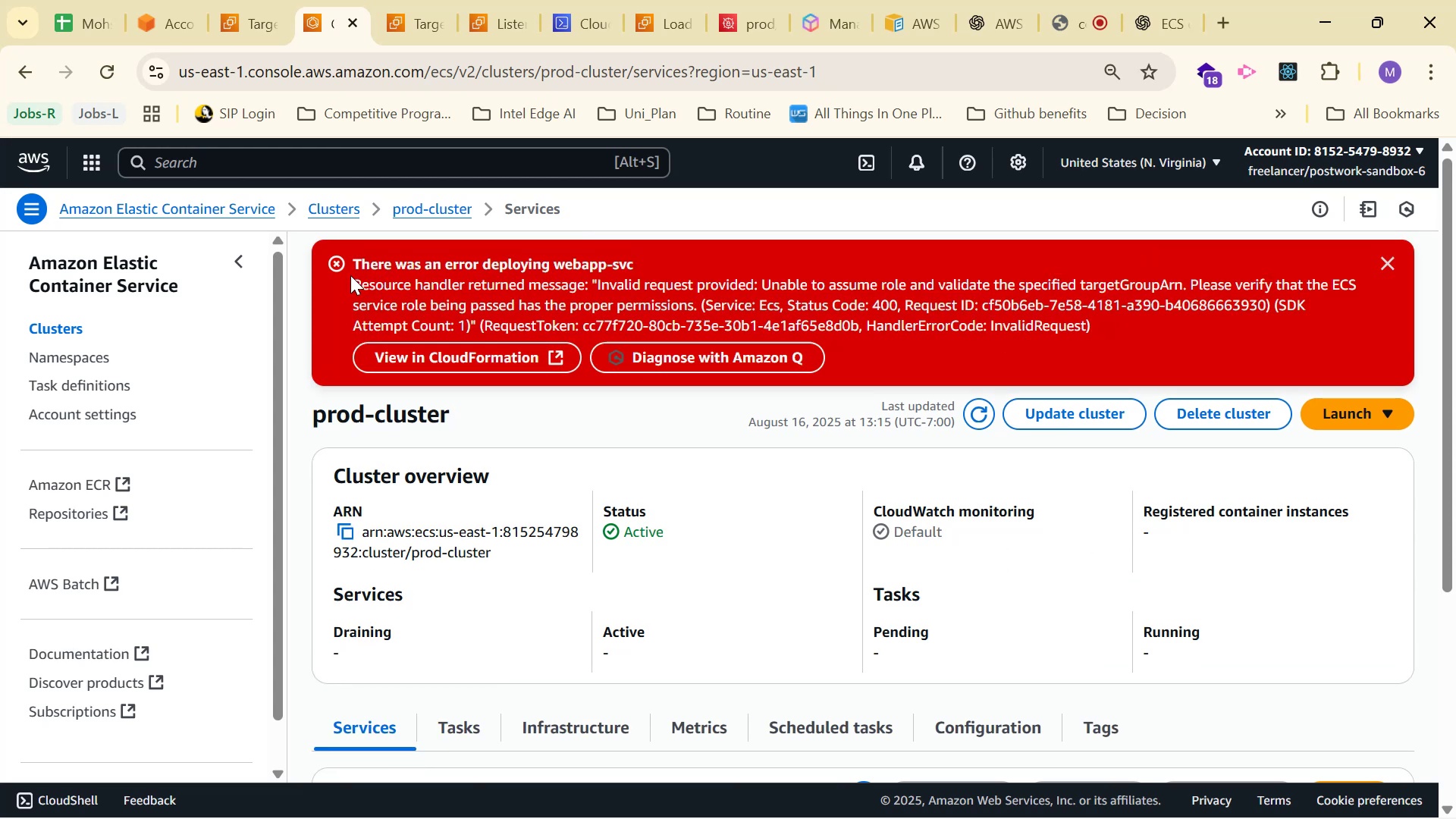 
left_click_drag(start_coordinate=[356, 262], to_coordinate=[1107, 321])
 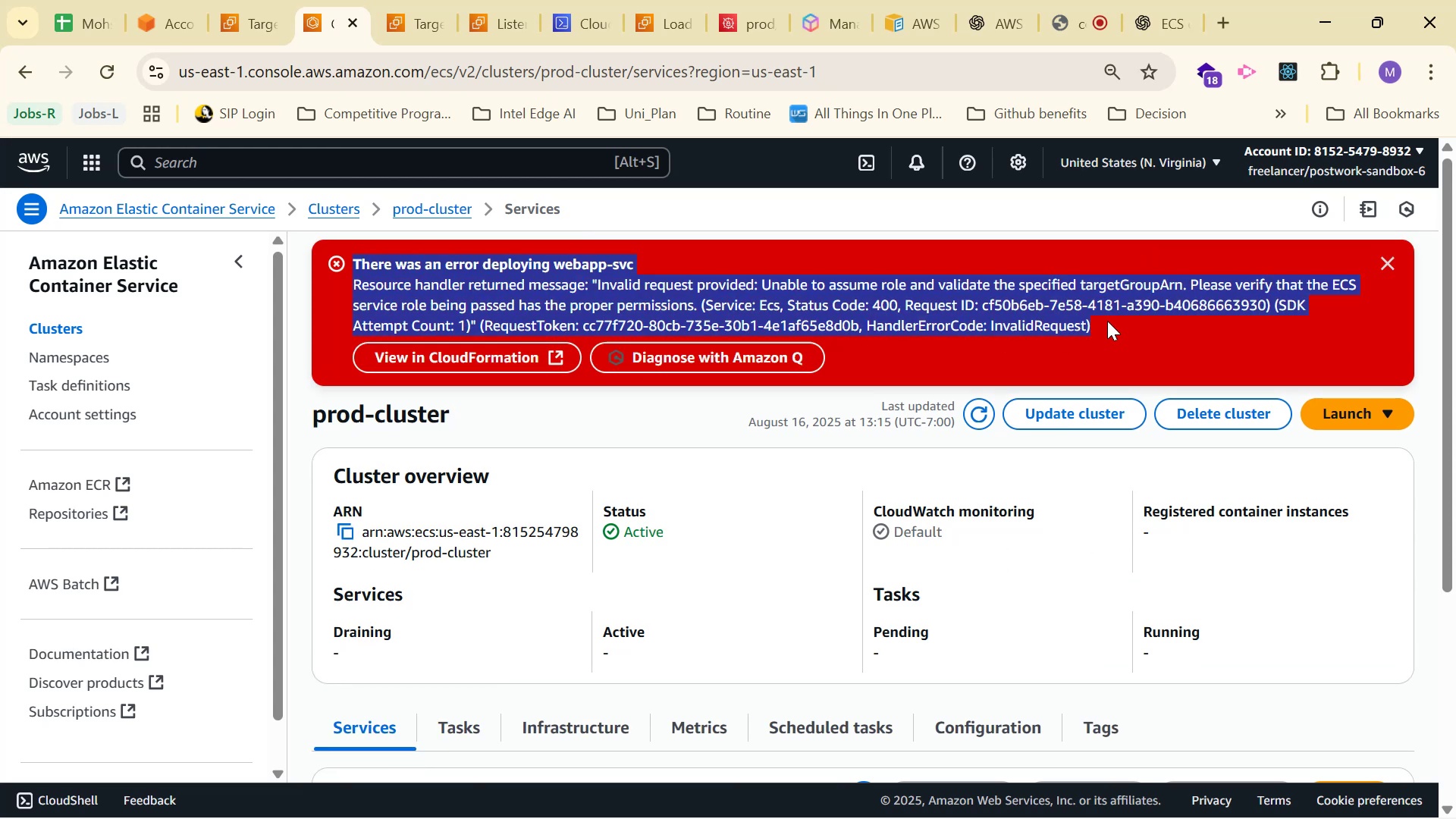 
key(Control+C)
 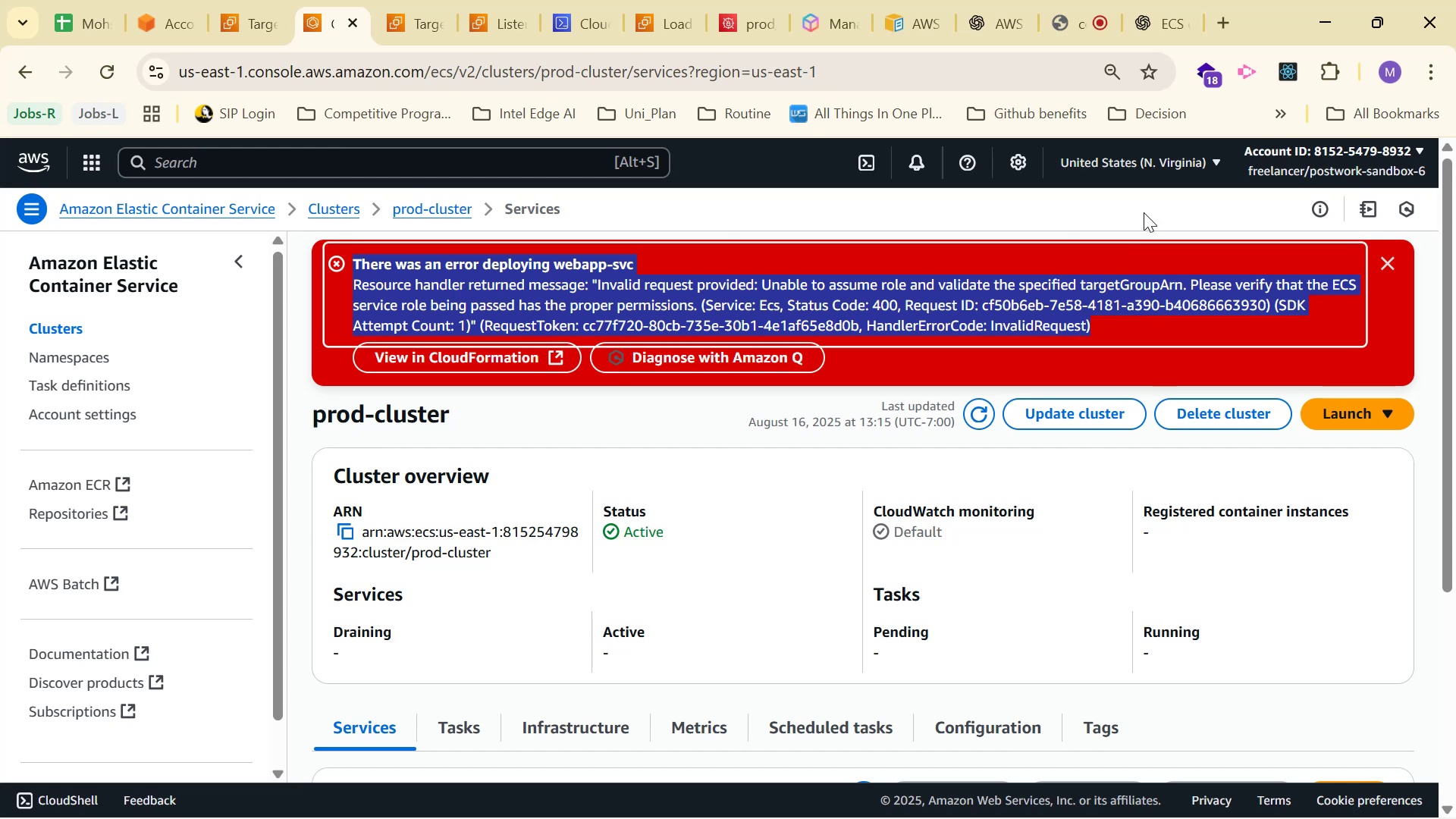 
key(Control+C)
 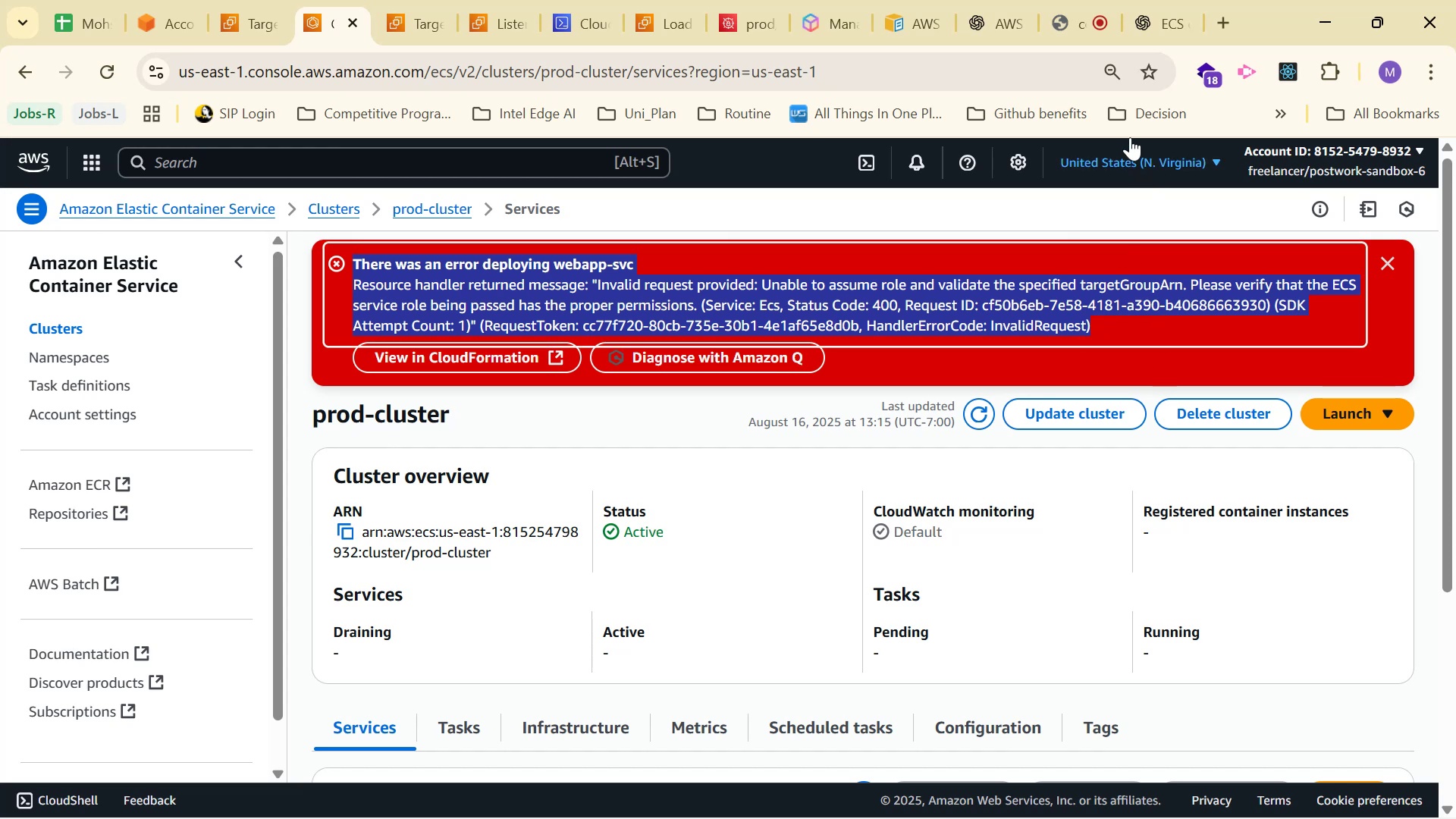 
key(Control+C)
 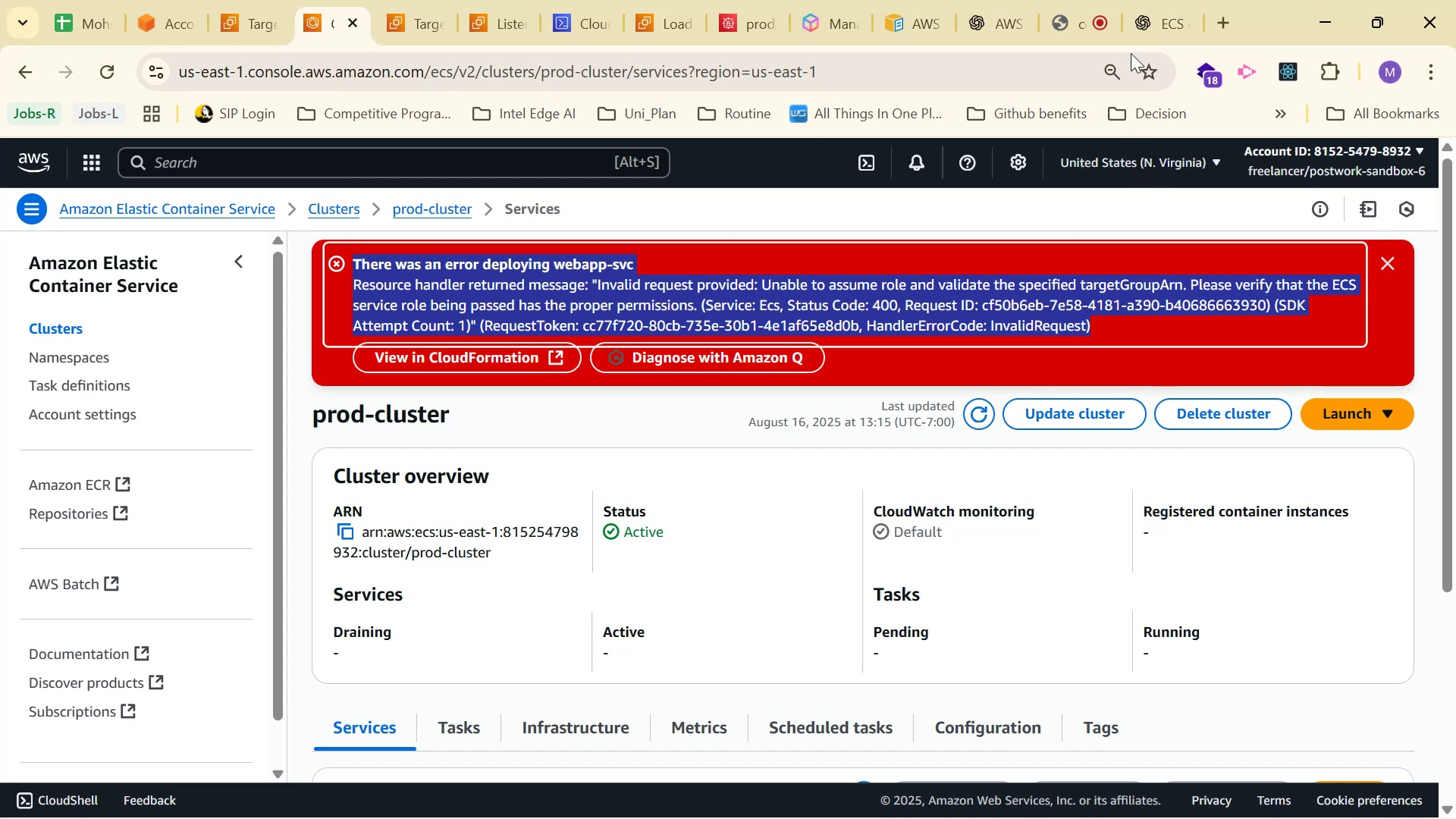 
key(Control+C)
 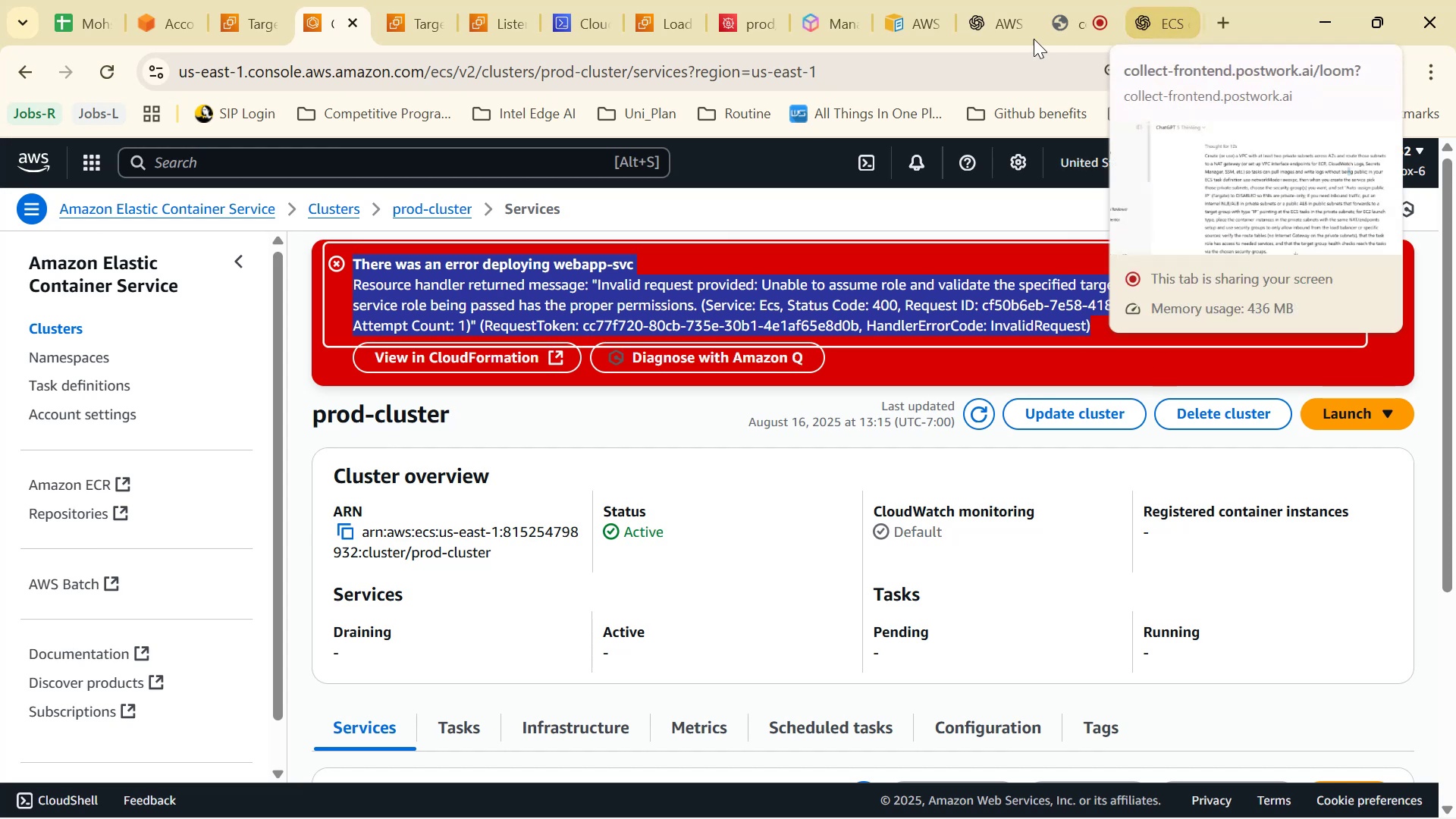 
left_click([981, 22])
 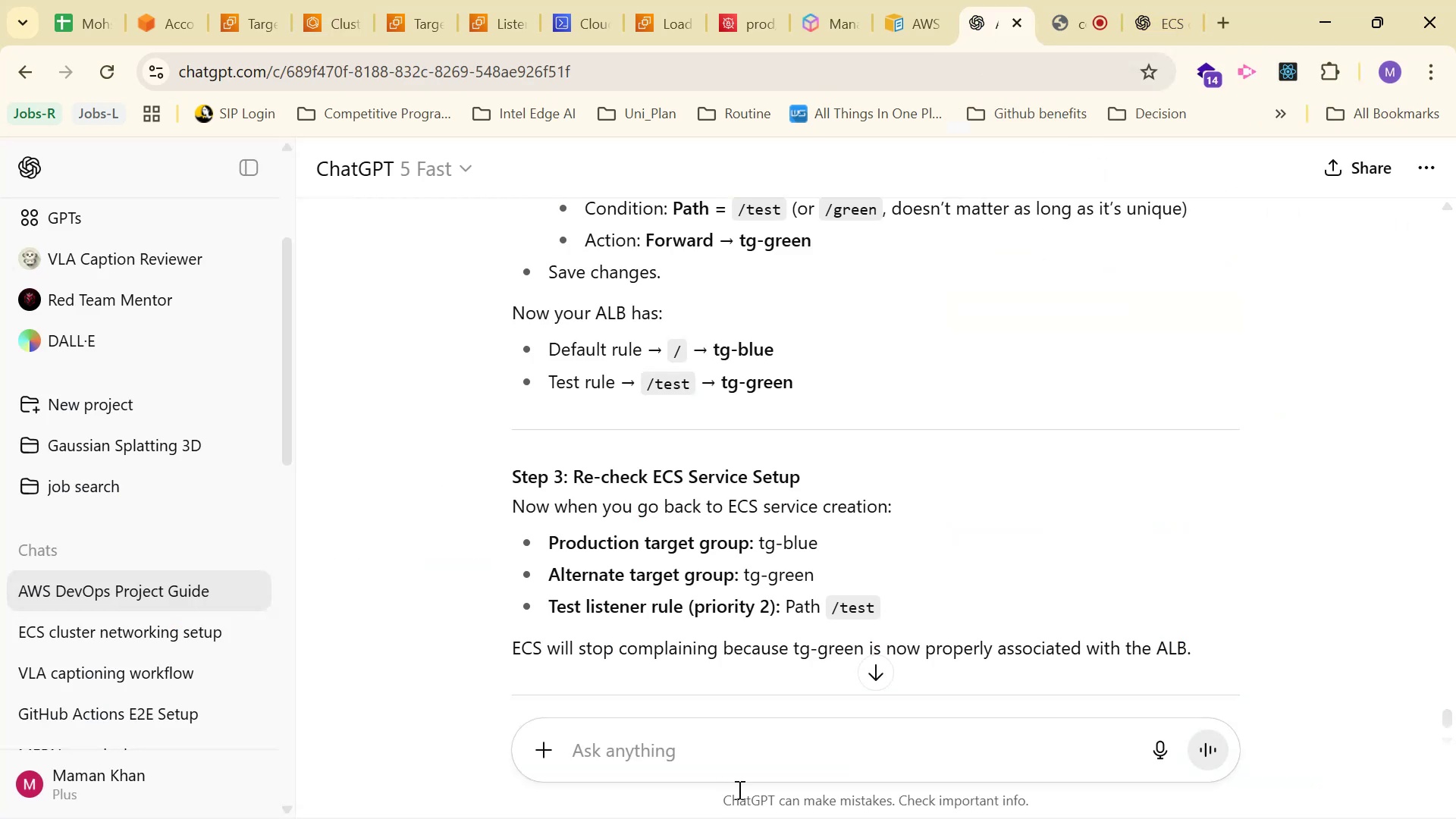 
left_click([745, 748])
 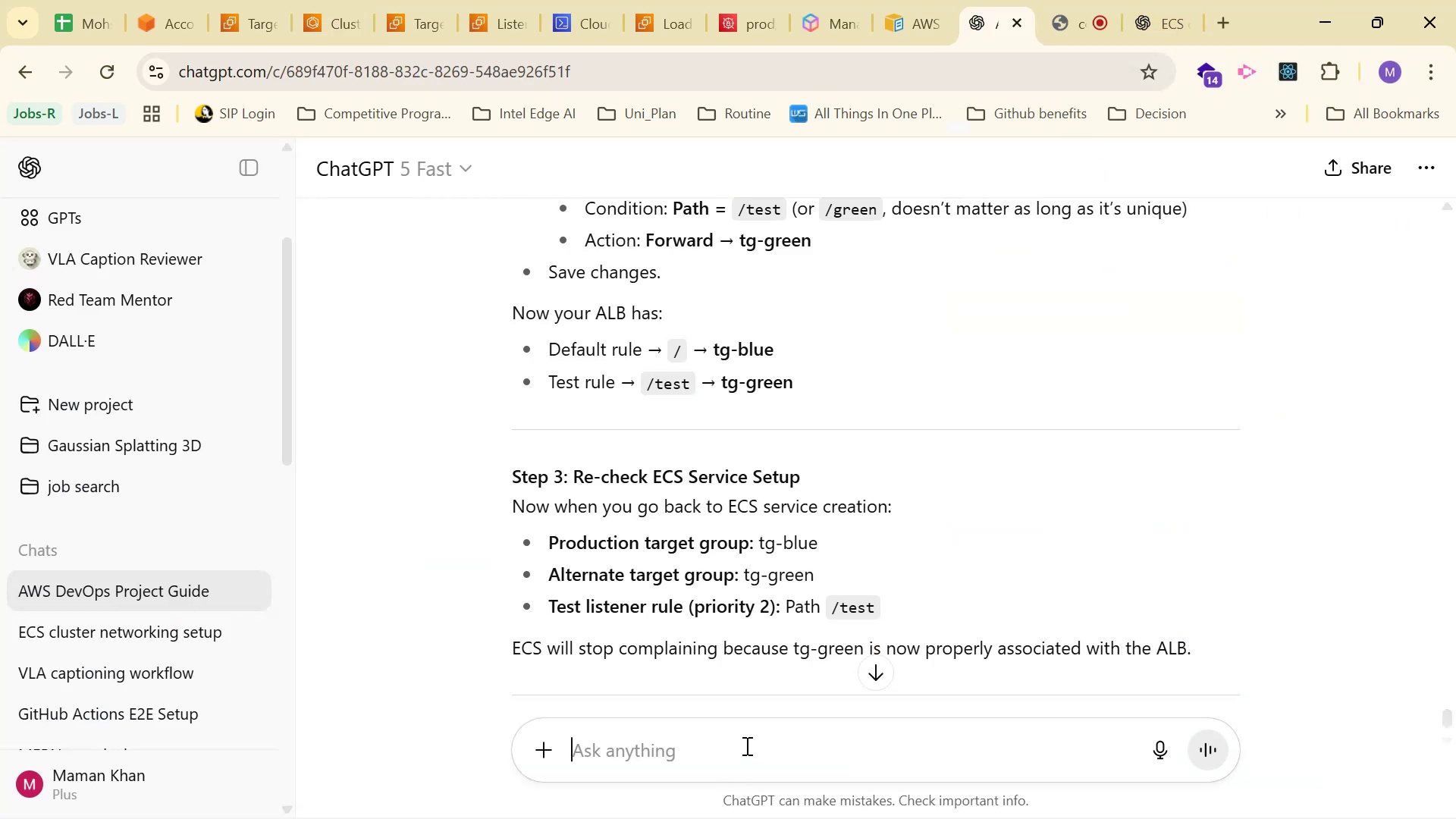 
key(Control+V)
 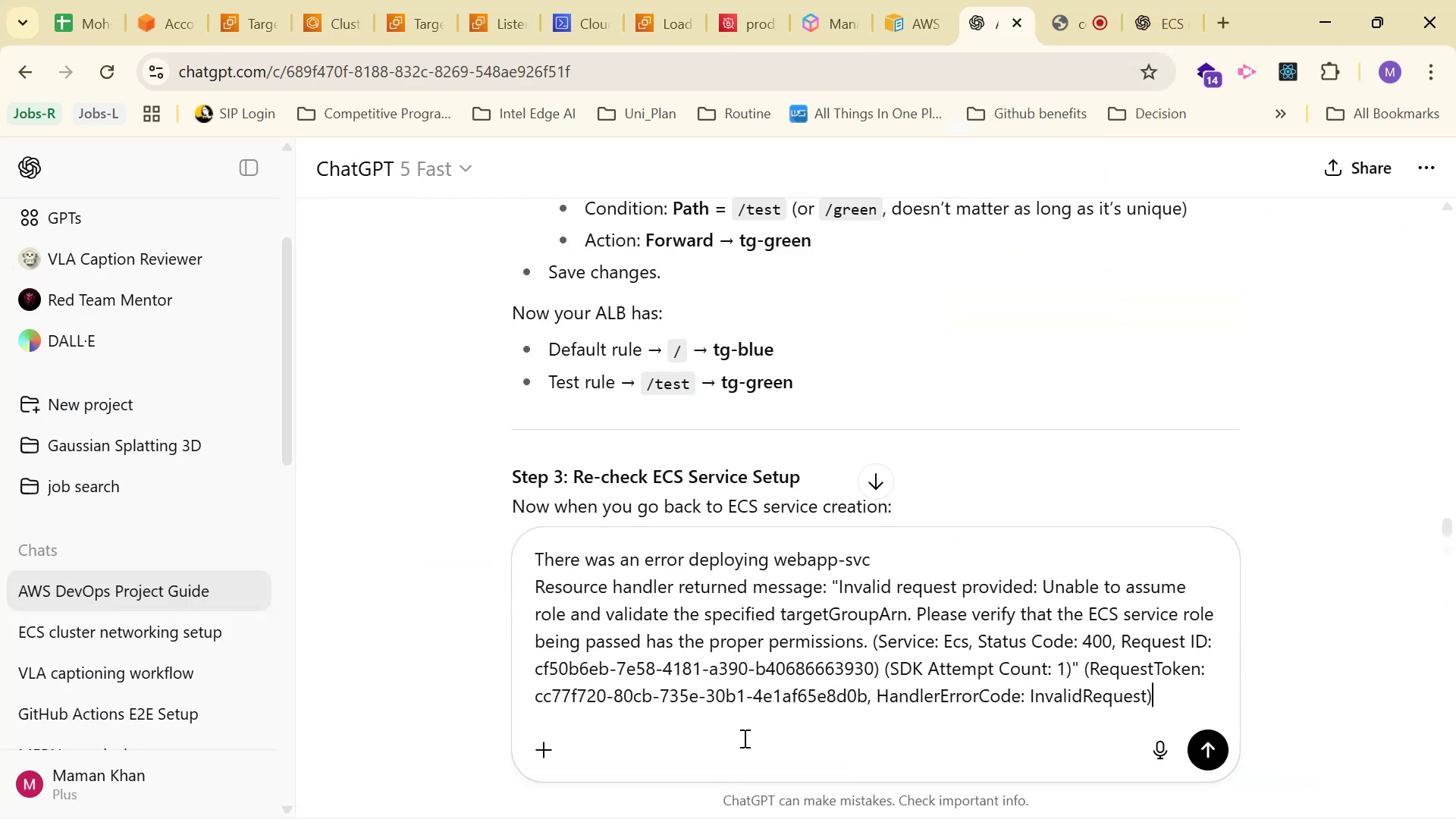 
key(Enter)
 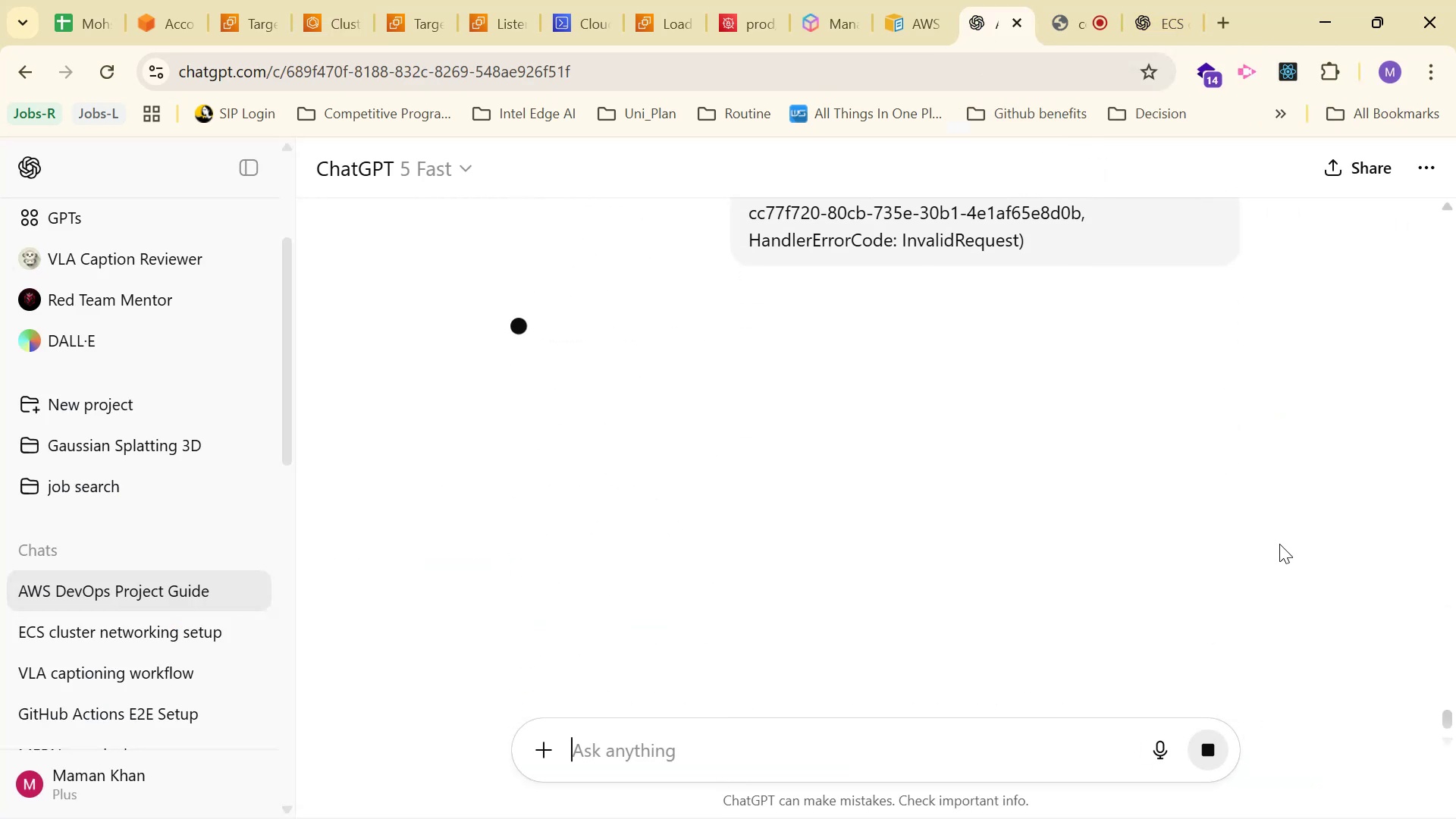 
mouse_move([1258, 540])
 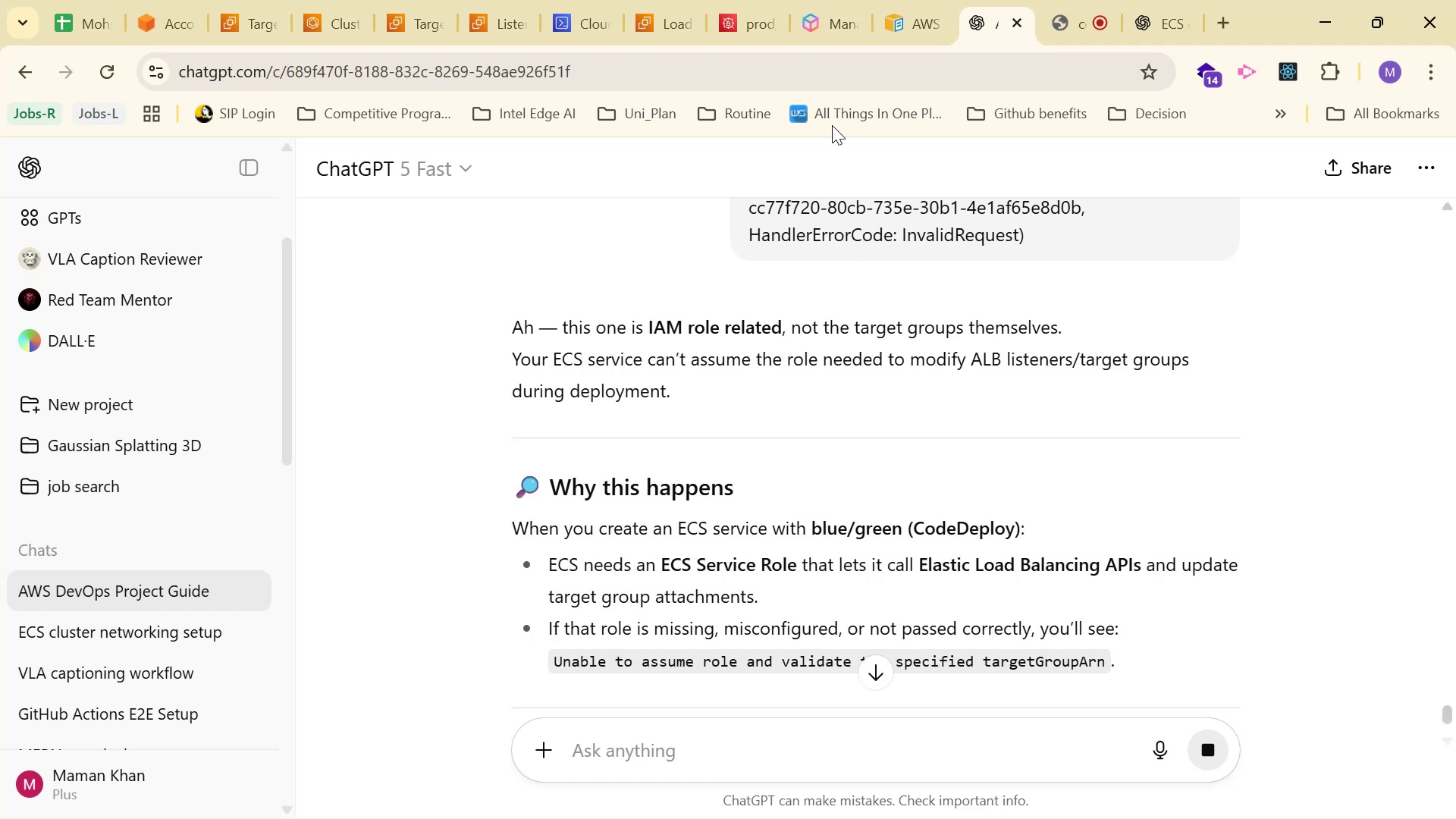 
wait(7.17)
 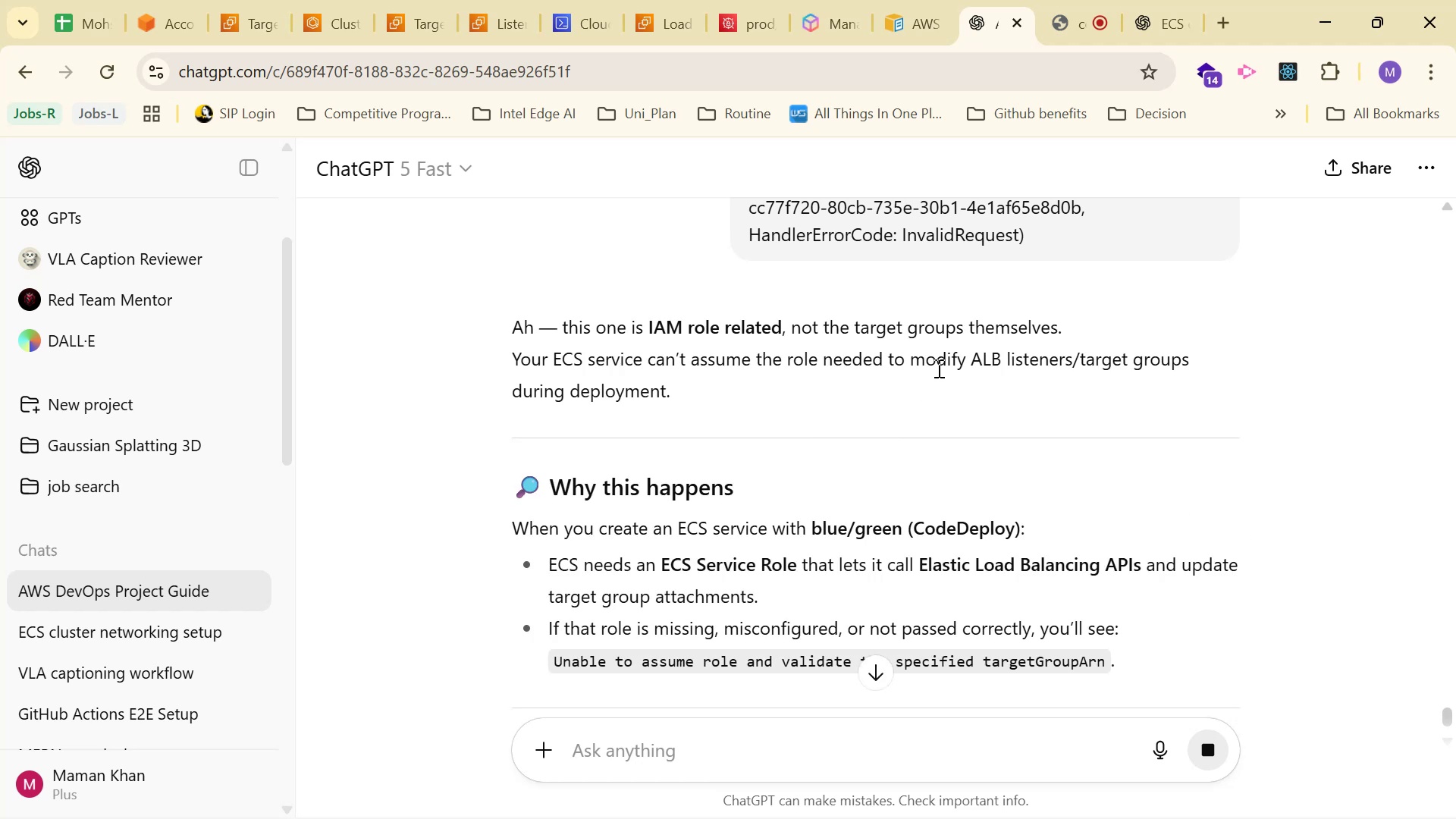 
mouse_move([455, -3])
 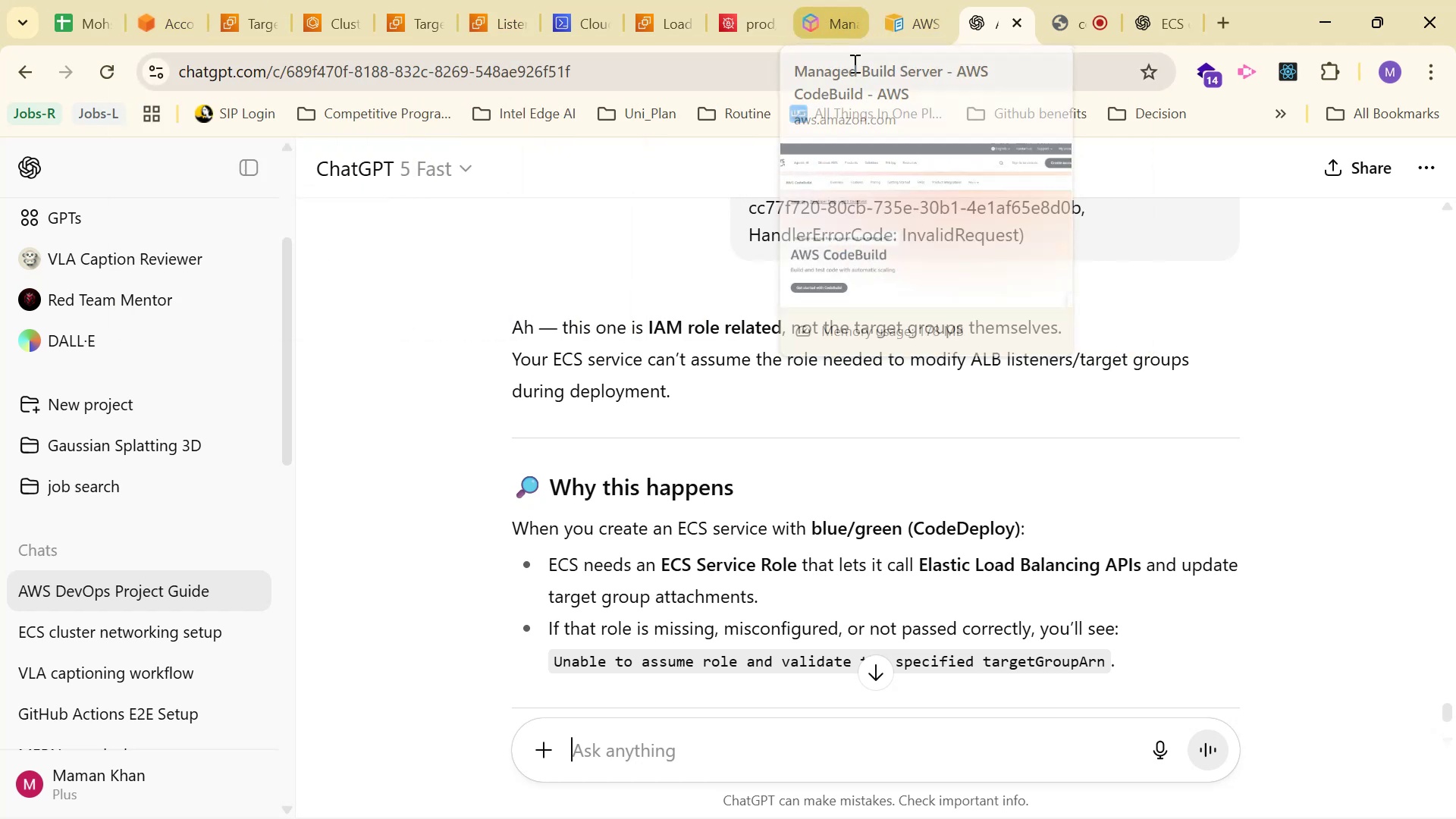 
left_click([1075, 0])
 